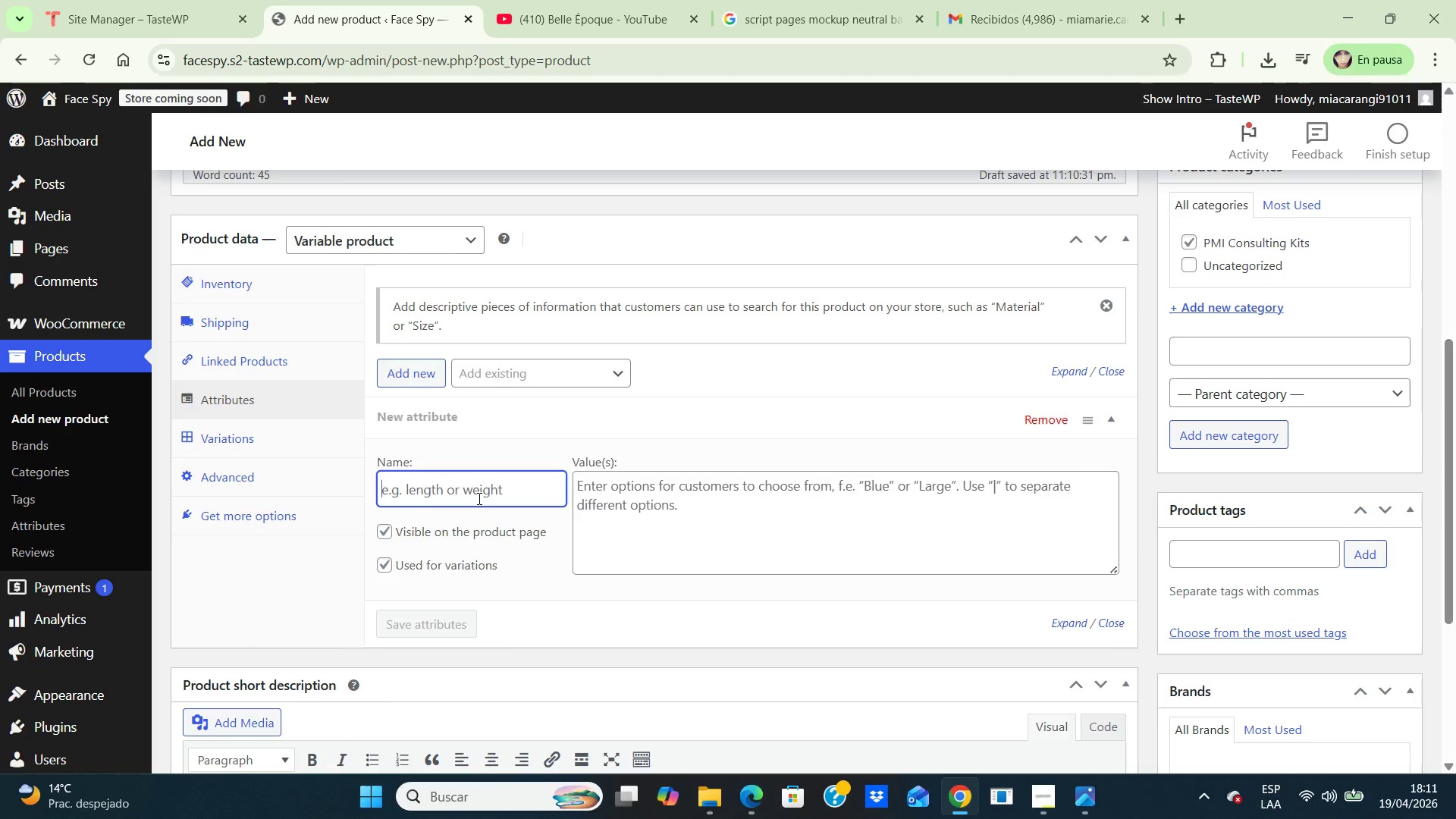 
type(Team Size)
 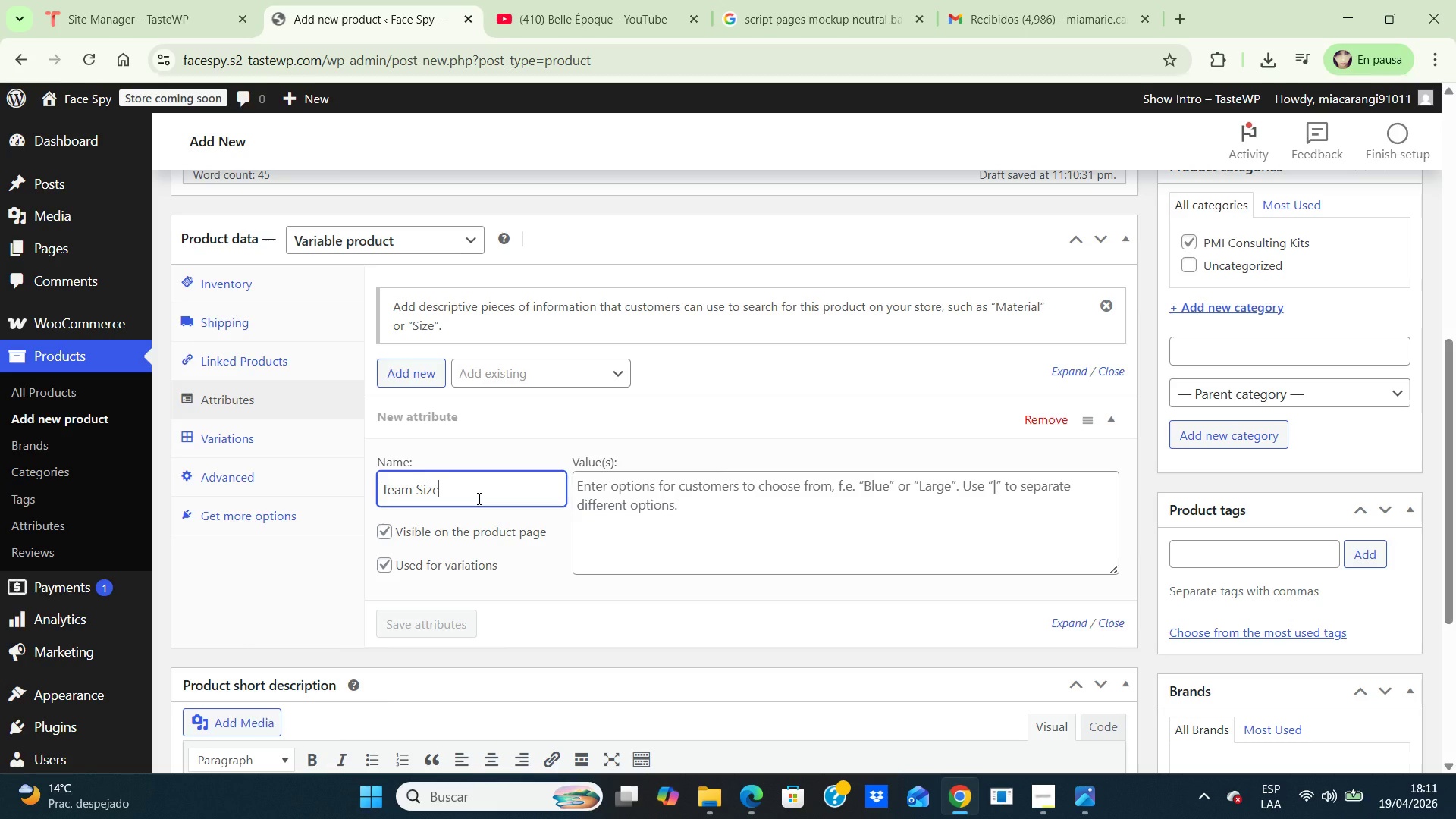 
wait(8.38)
 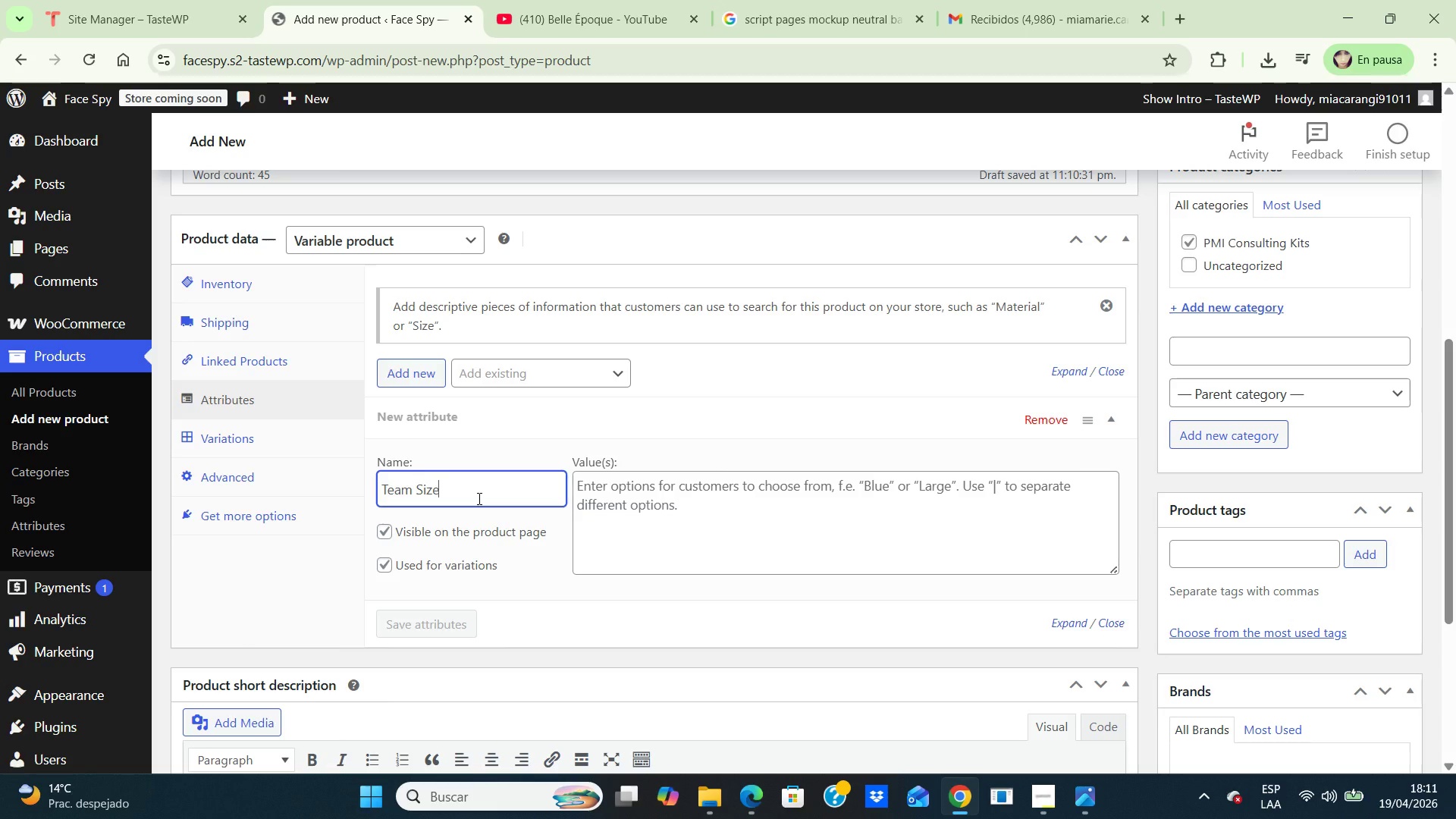 
left_click([380, 535])
 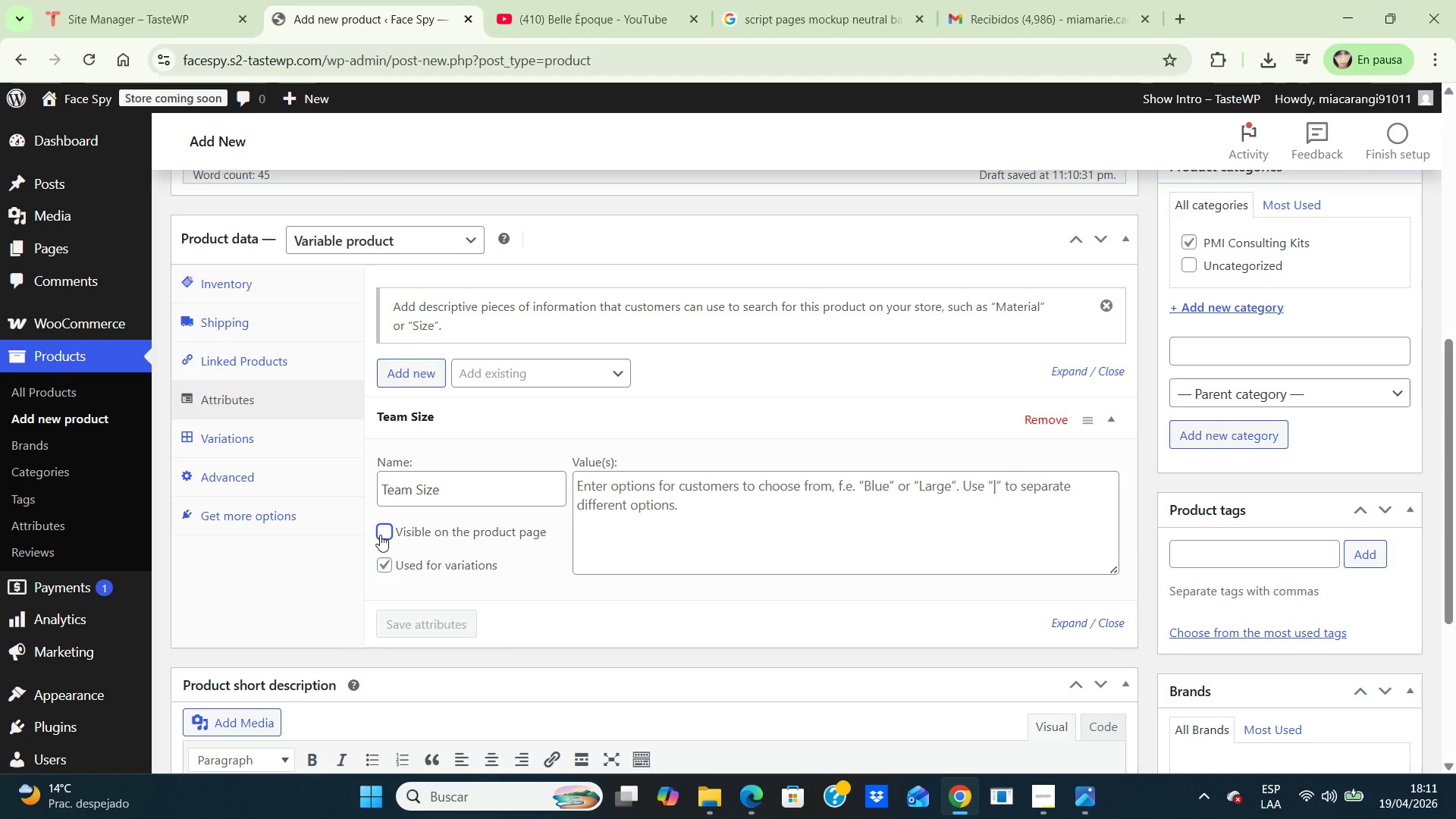 
left_click([380, 535])
 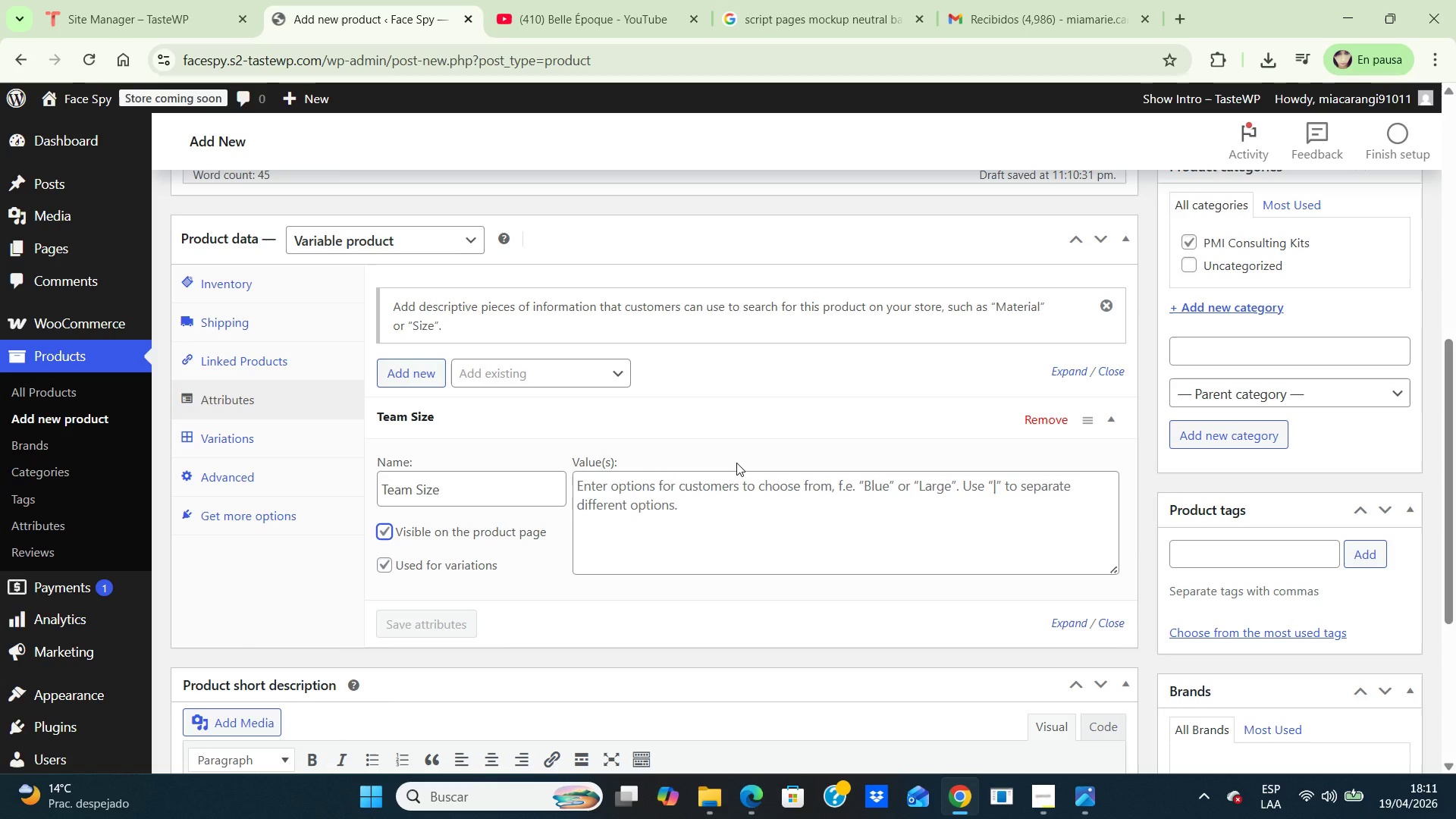 
wait(14.42)
 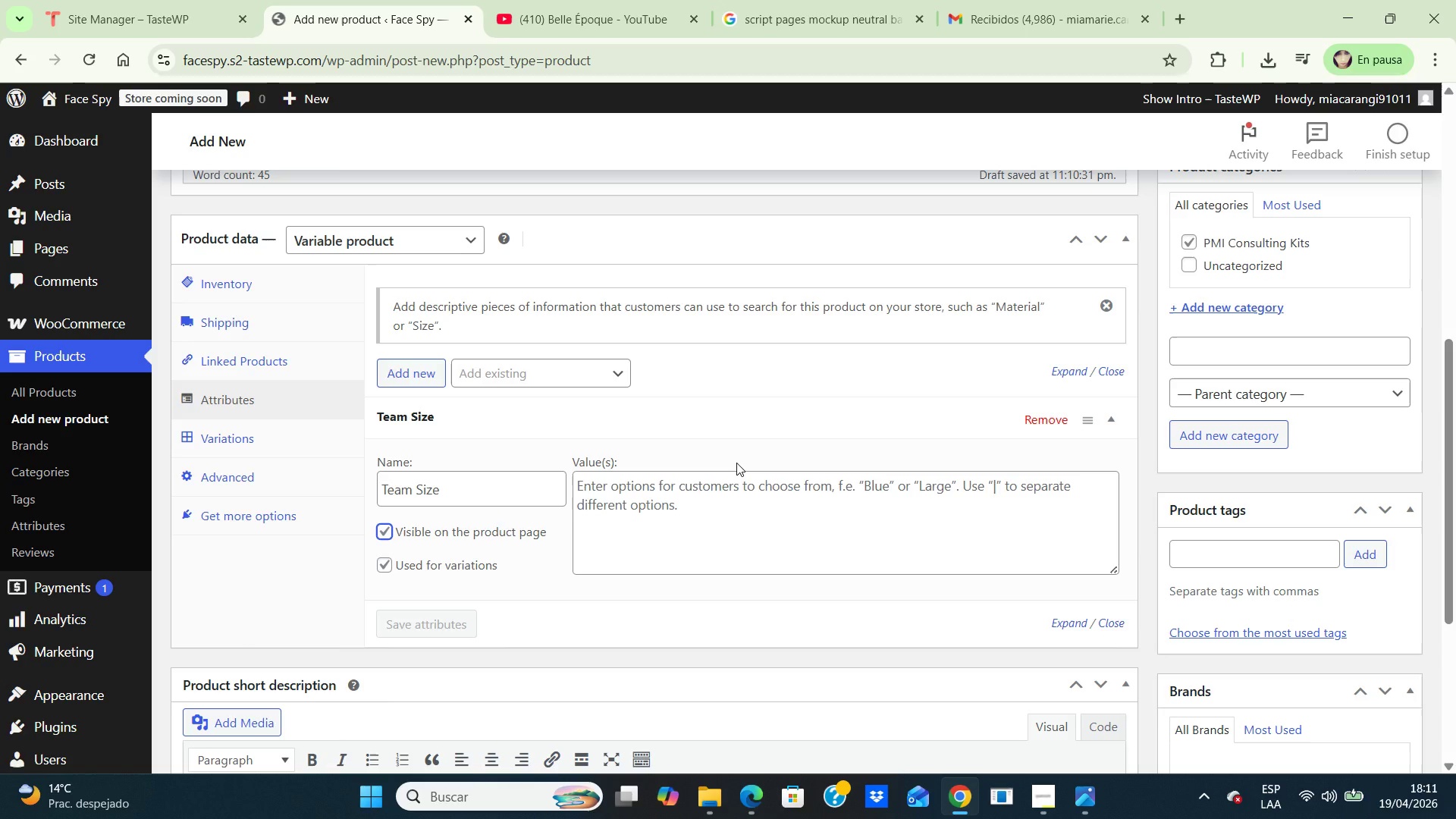 
left_click([1063, 372])
 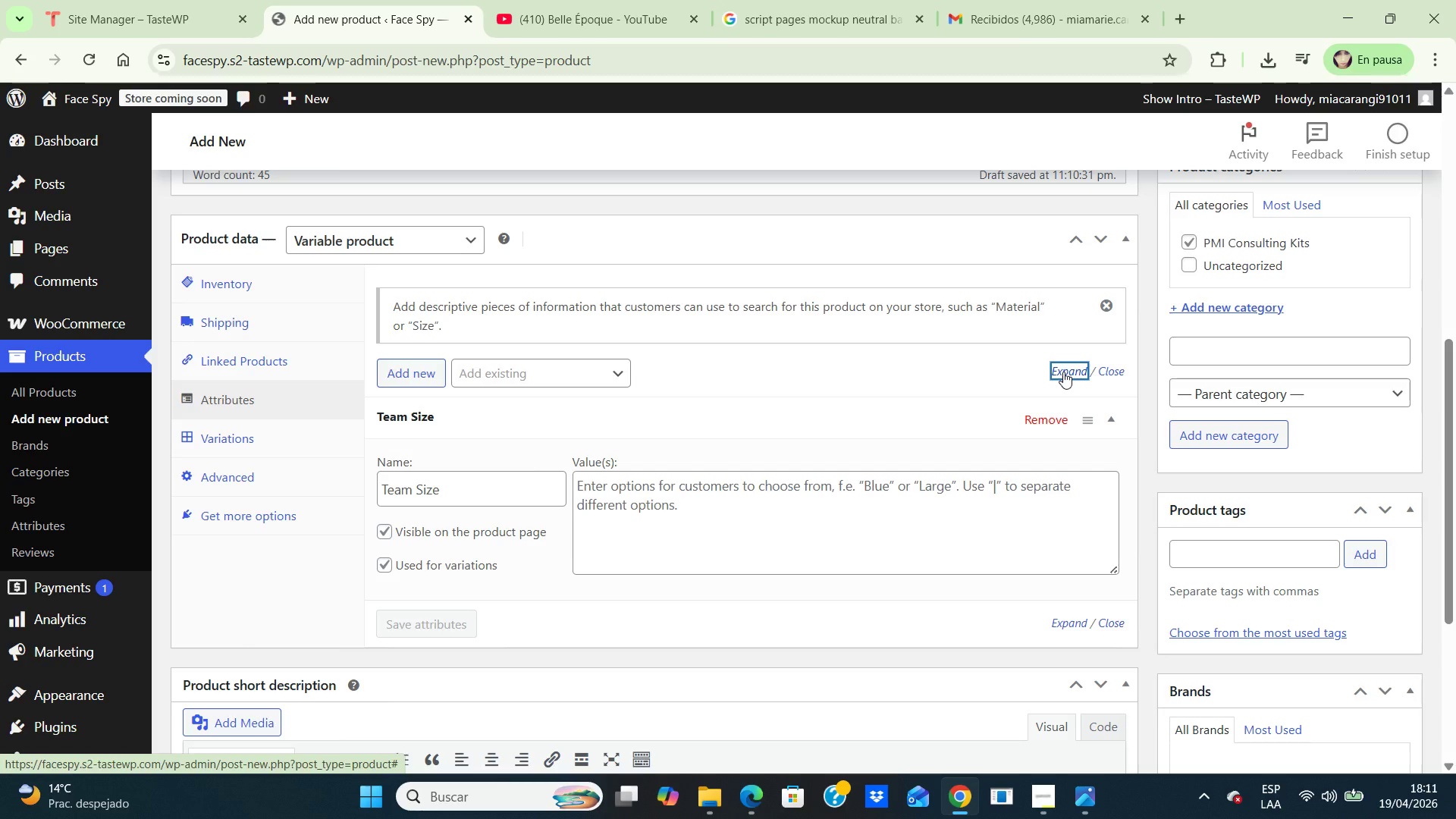 
left_click([1062, 369])
 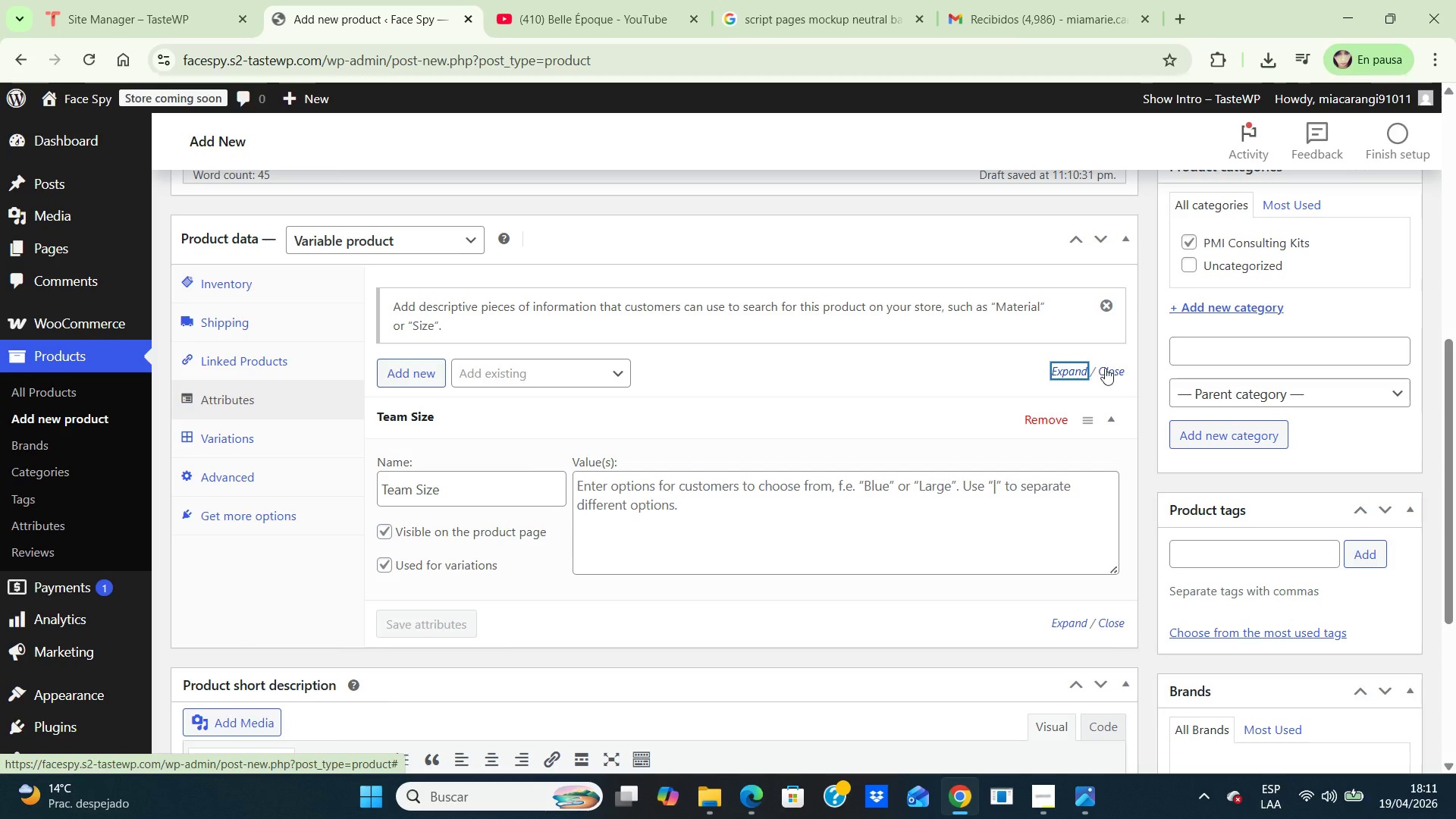 
left_click([1109, 372])
 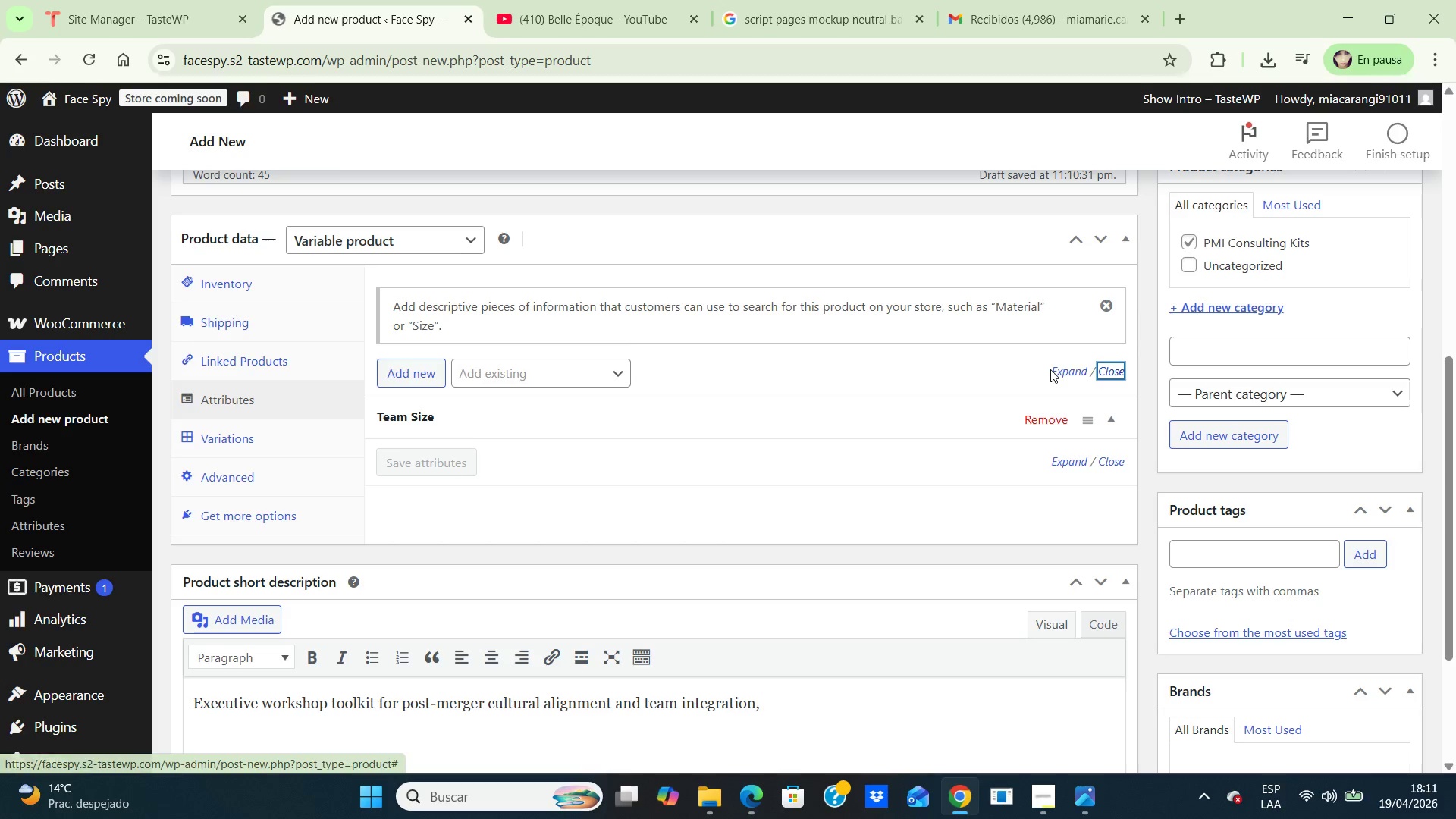 
left_click([1050, 369])
 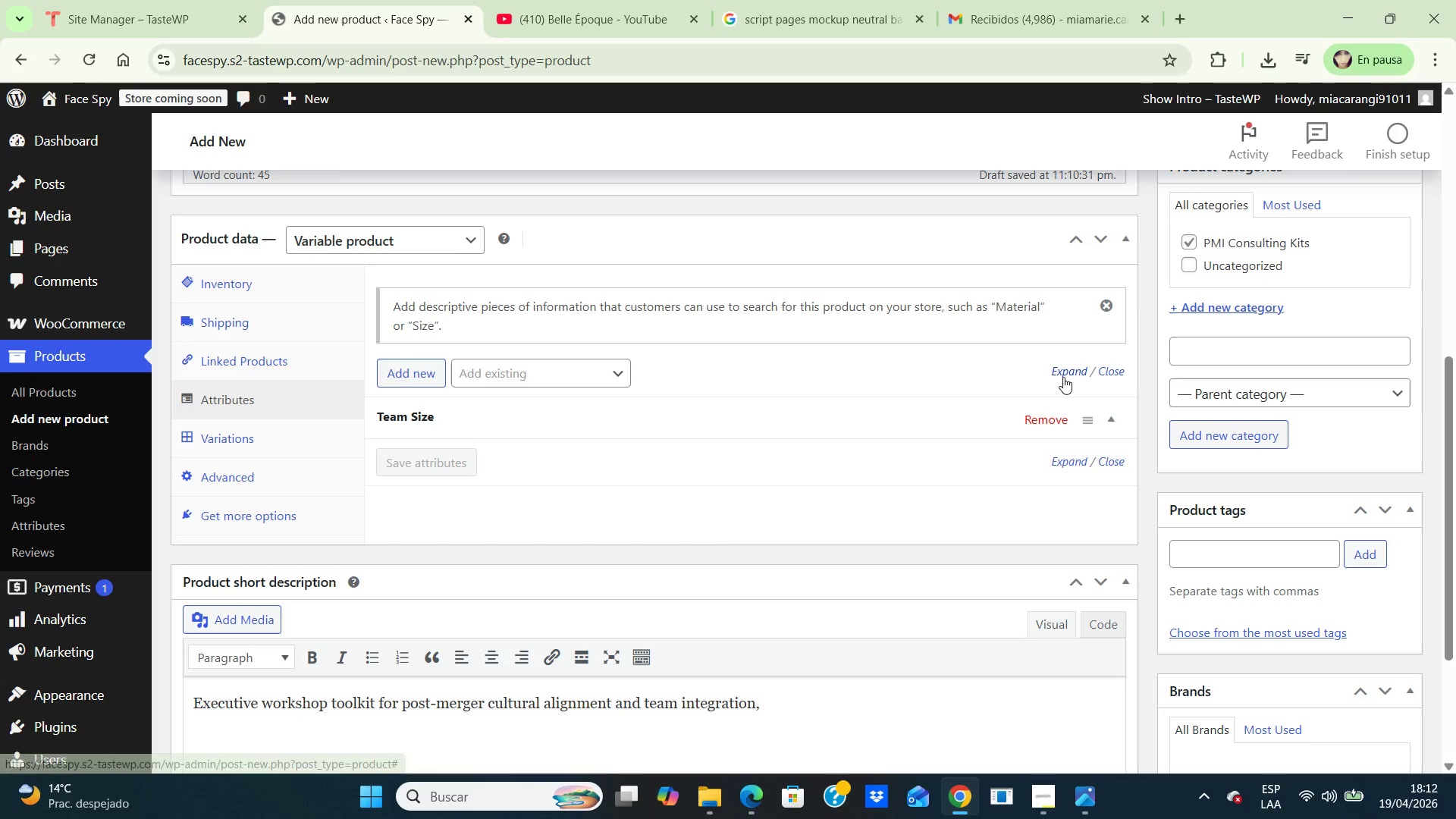 
left_click([1063, 377])
 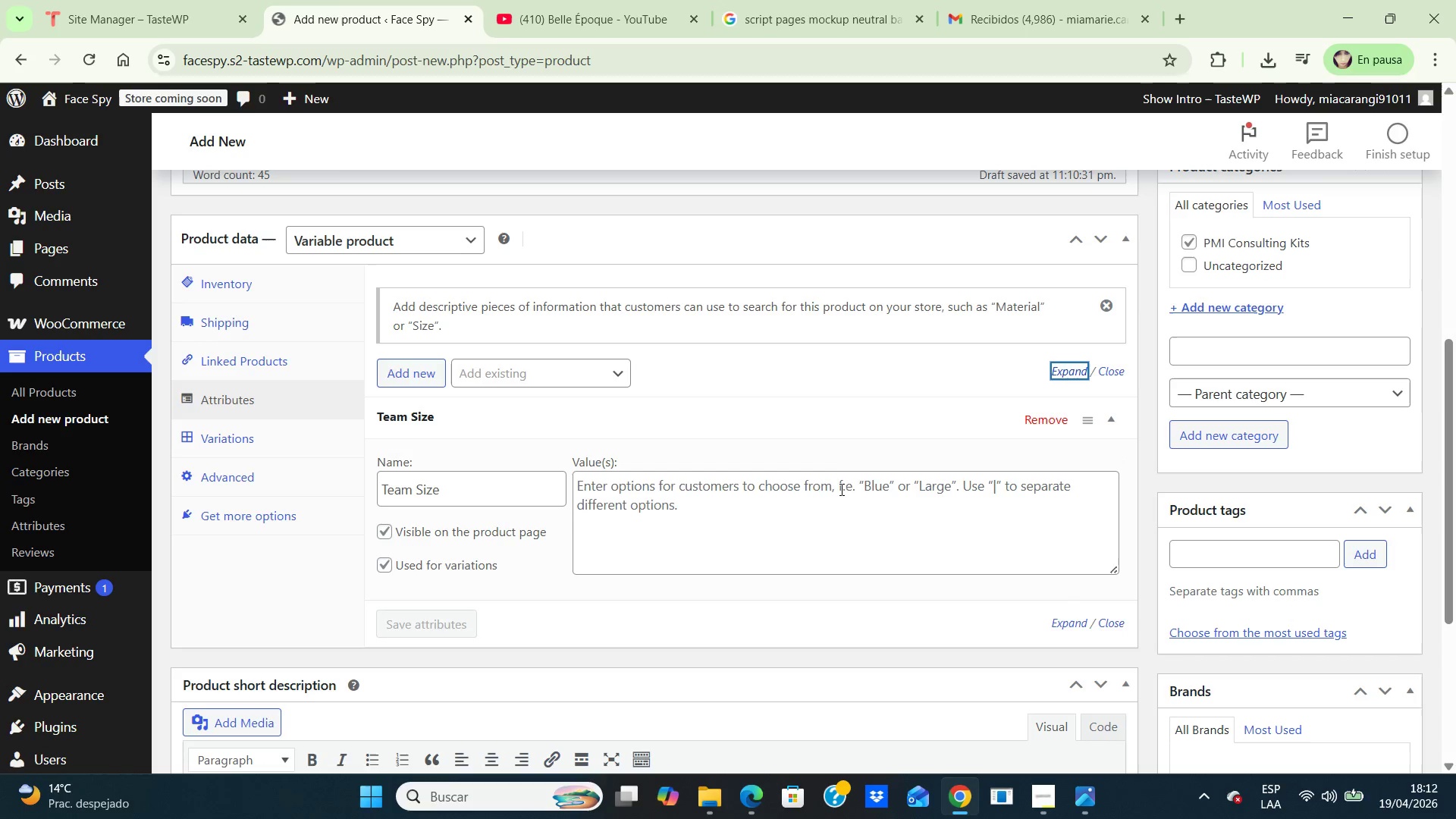 
left_click([787, 503])
 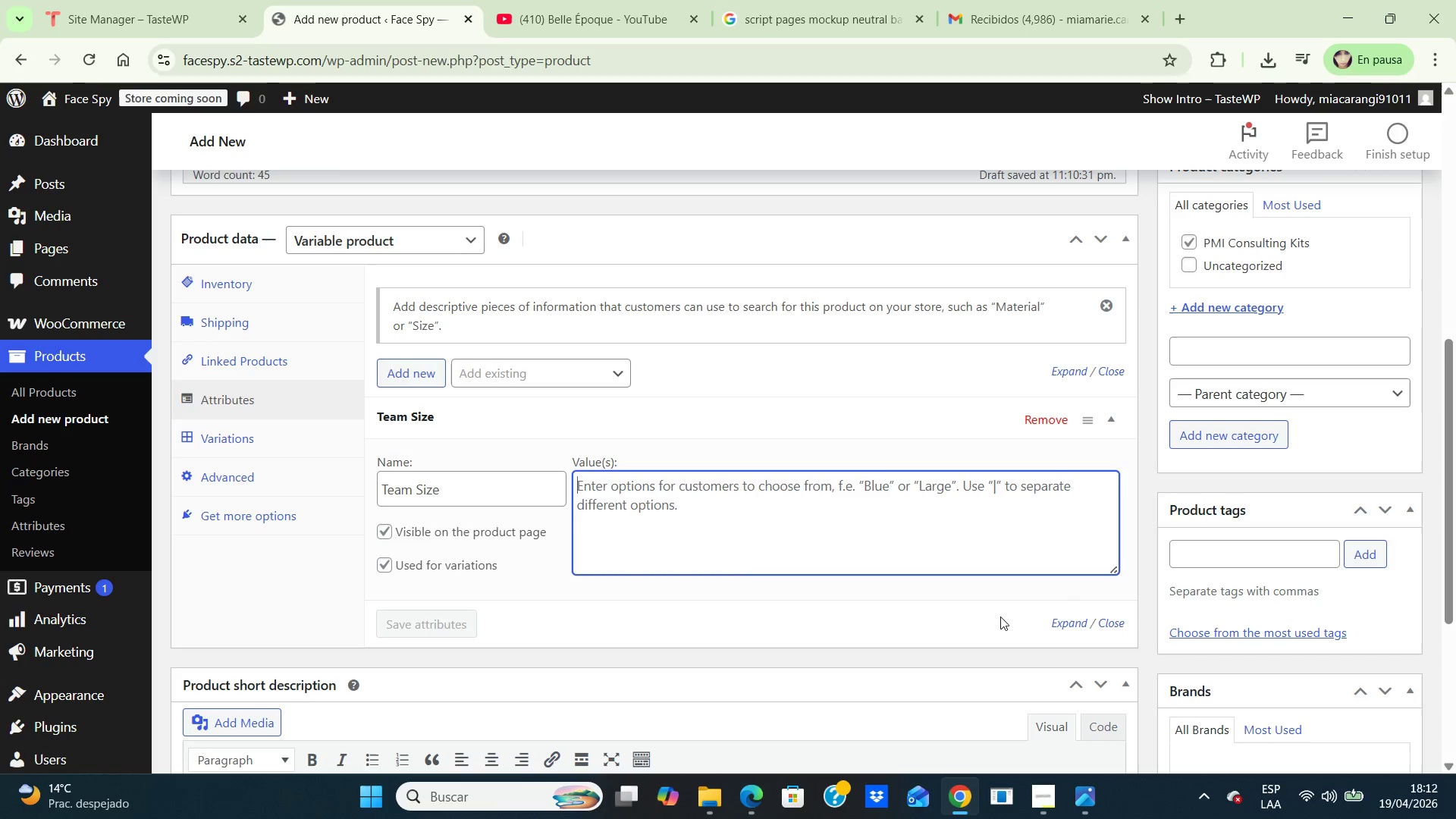 
left_click([1066, 625])
 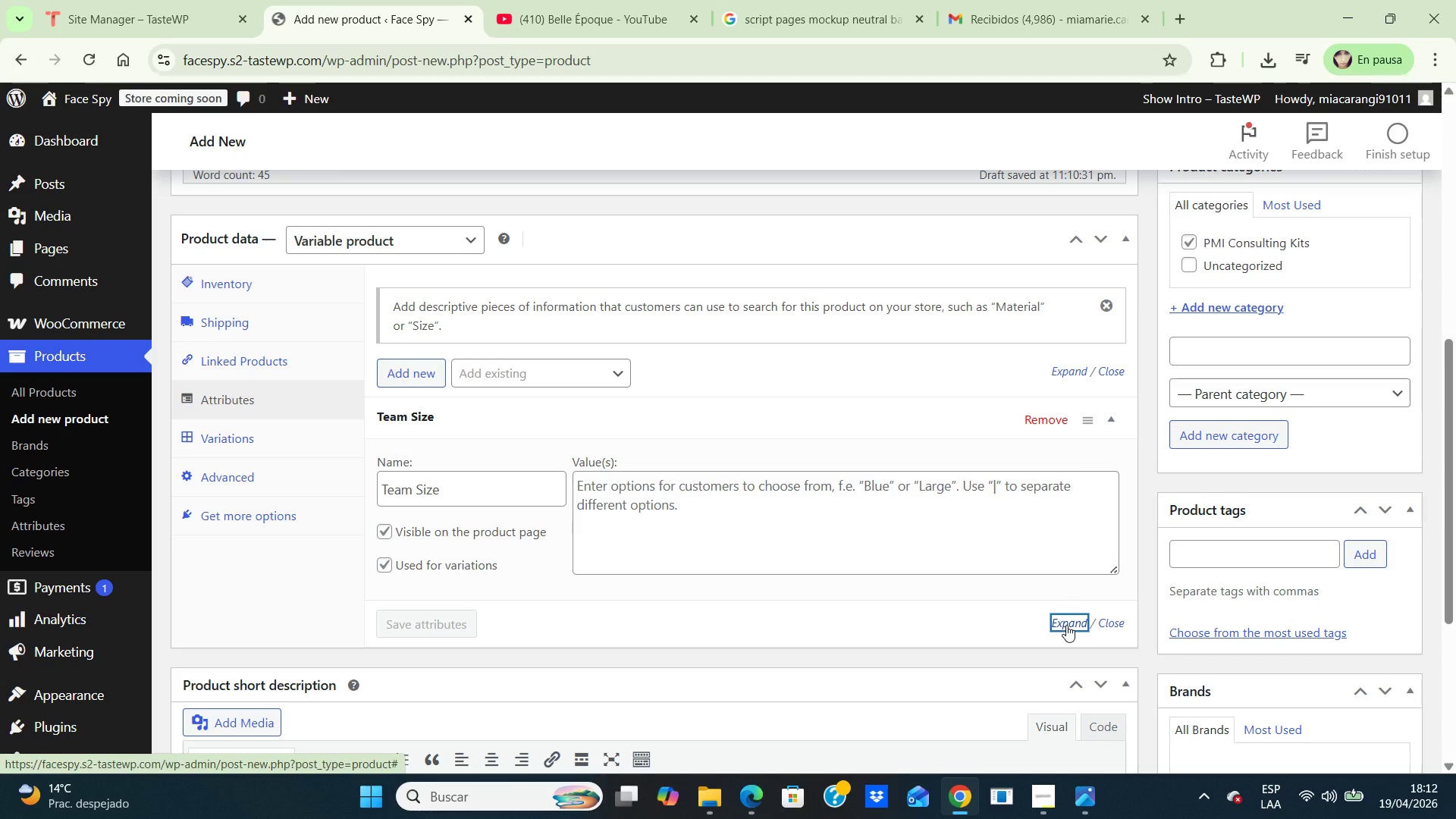 
left_click([1066, 625])
 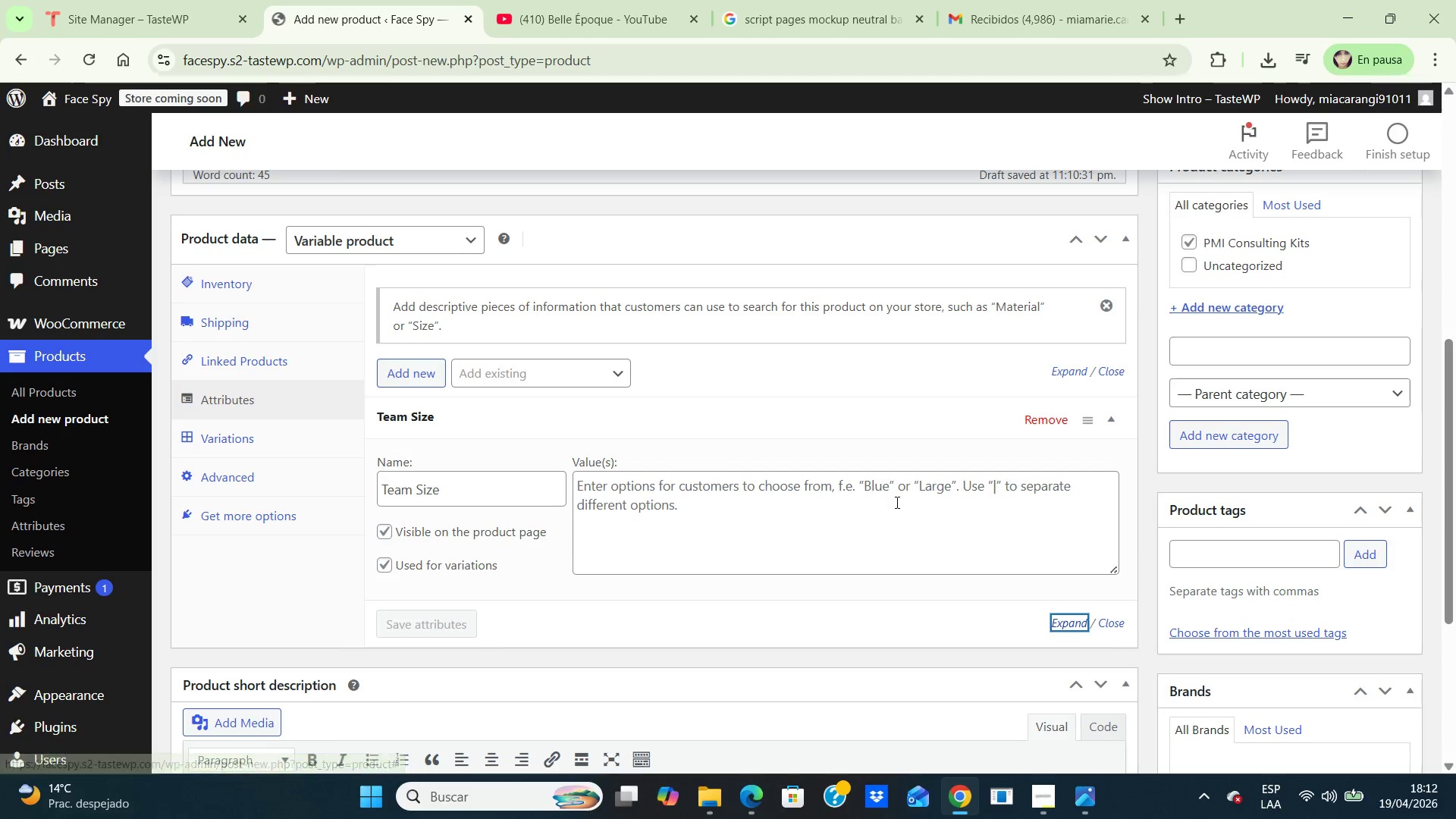 
left_click([873, 488])
 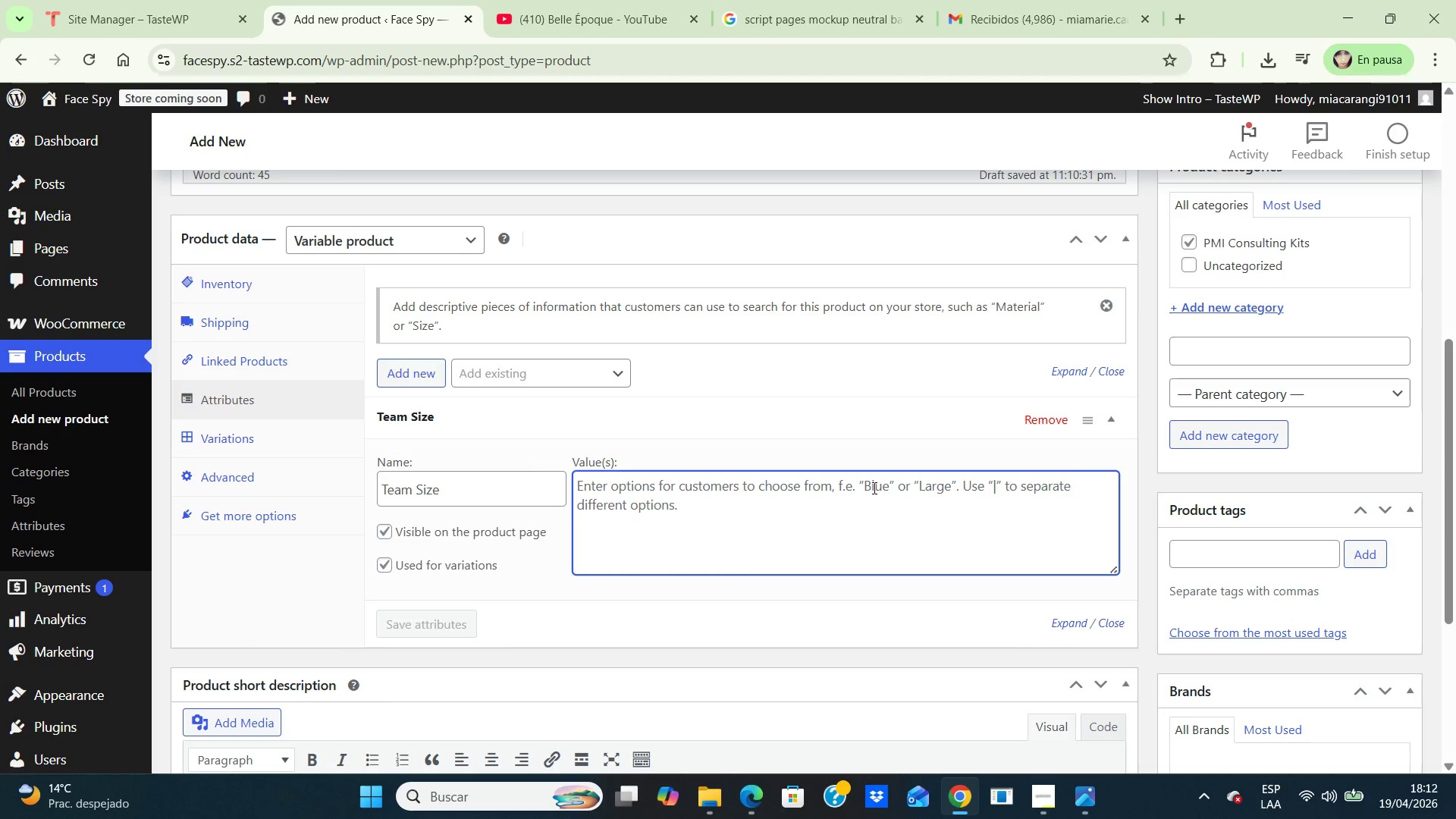 
wait(6.47)
 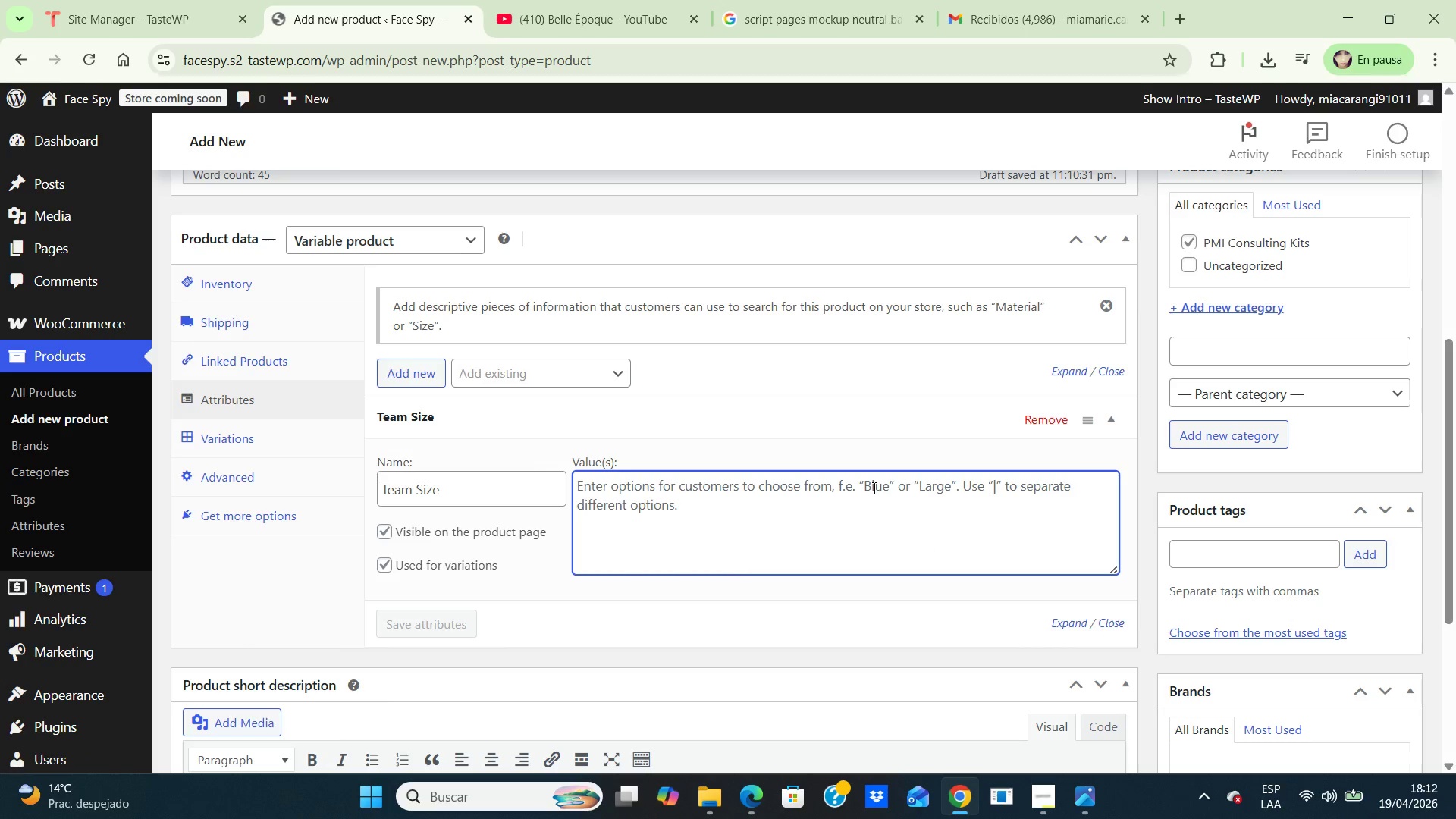 
type(Small *<)
key(Backspace)
type(5)
 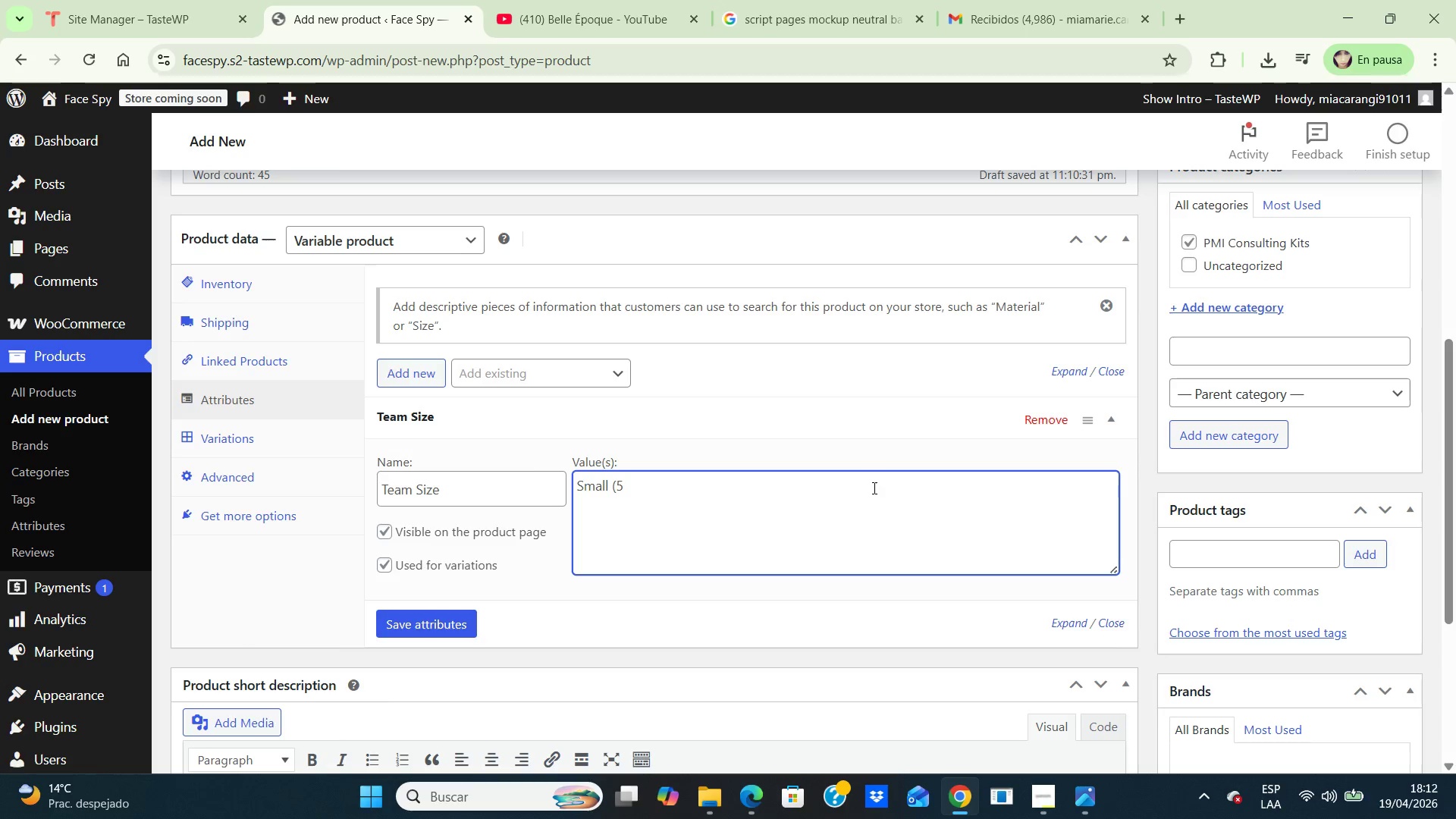 
hold_key(key=AltRight, duration=0.31)
 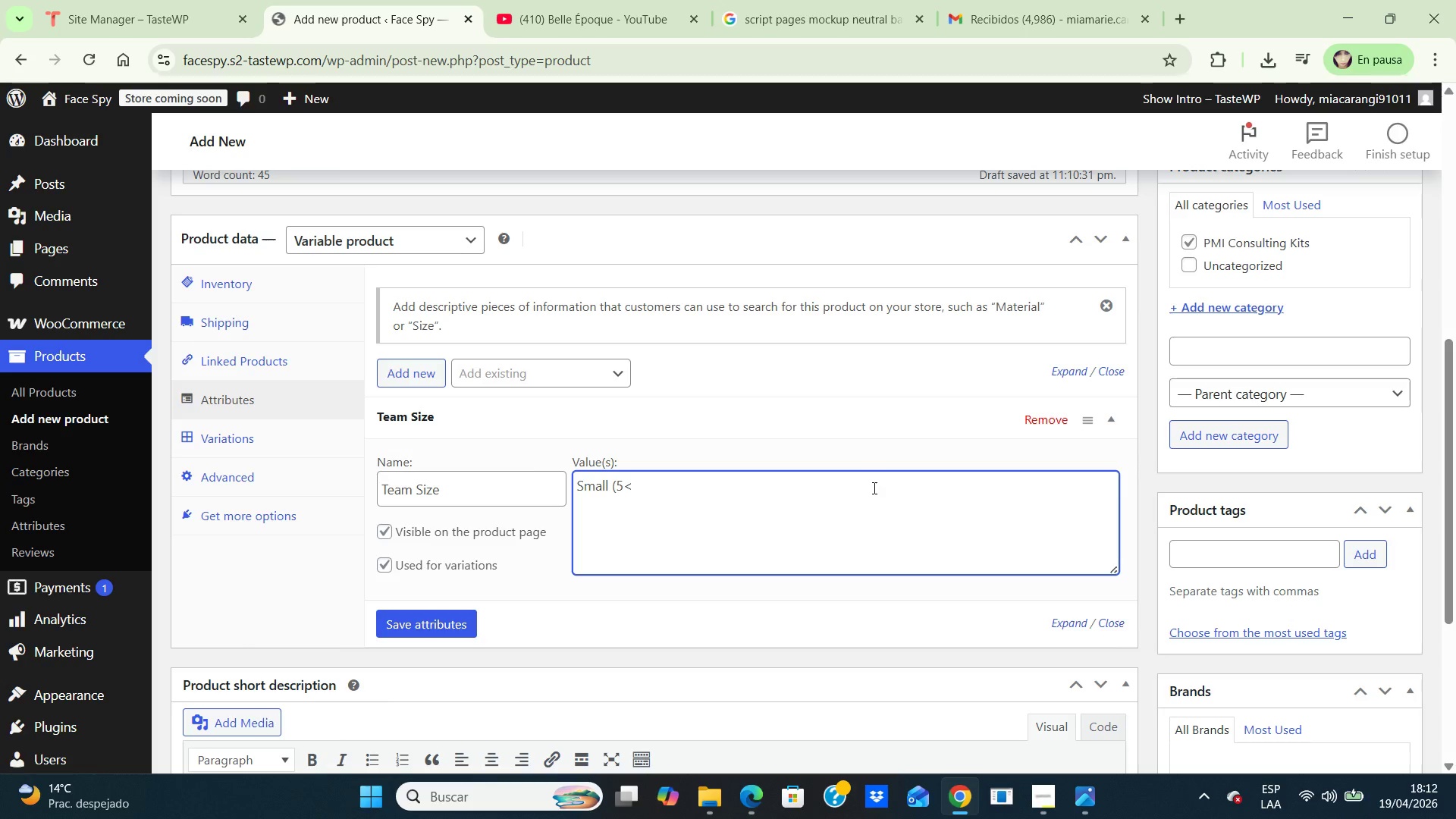 
hold_key(key=ControlLeft, duration=0.31)
 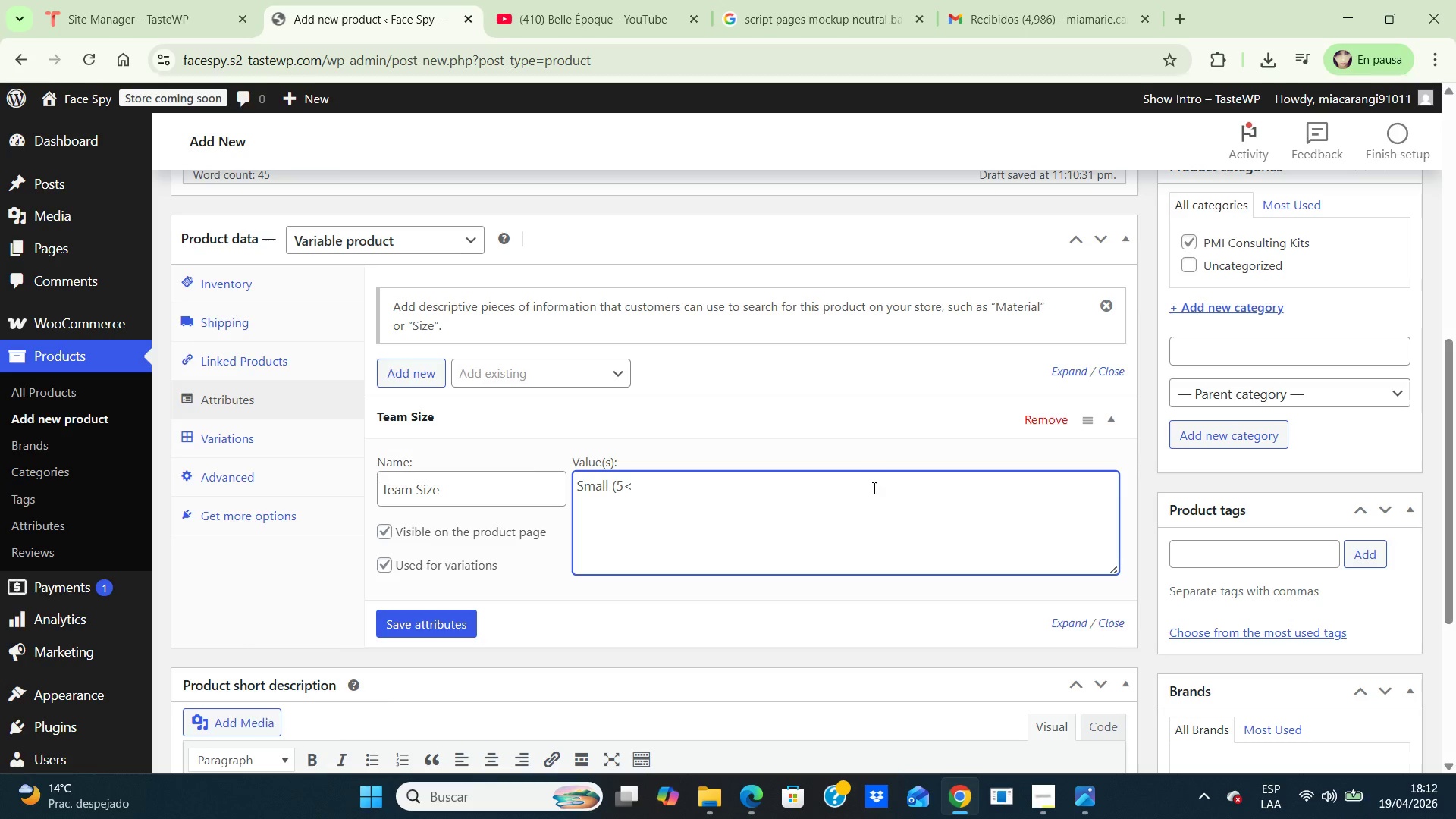 
key(Alt+Control+AltRight)
 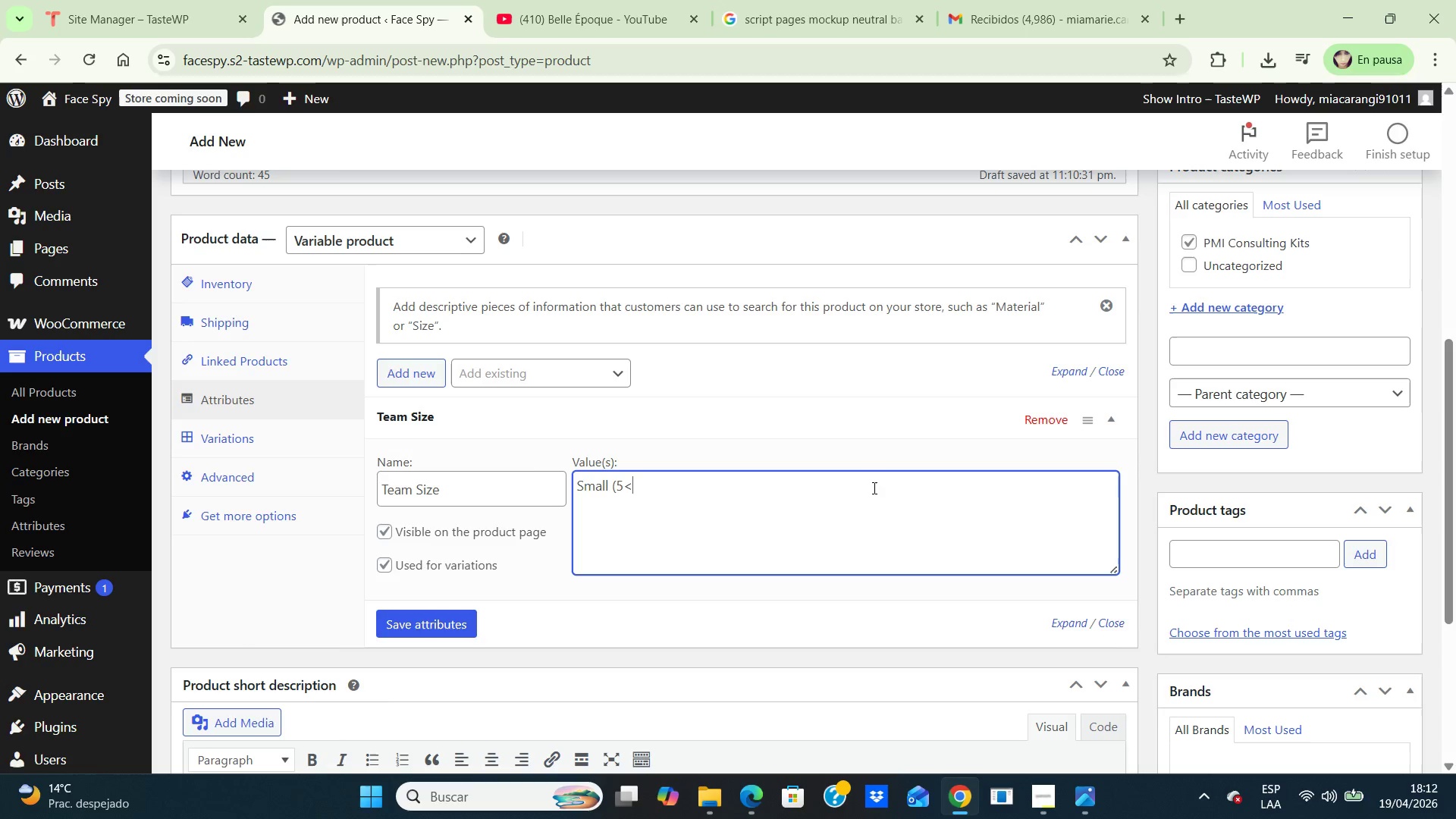 
hold_key(key=Break, duration=7.55)
 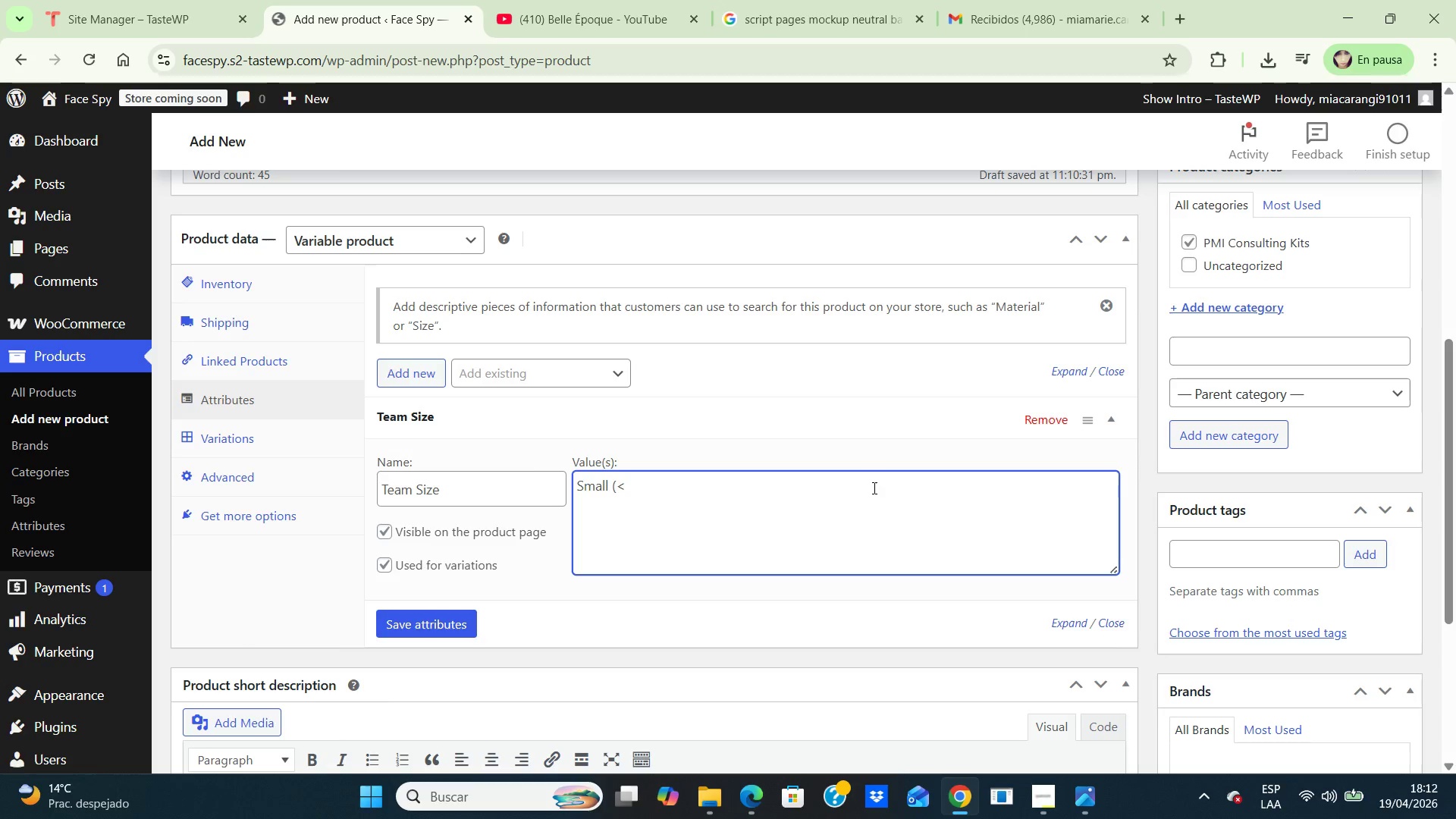 
key(Control+ControlLeft)
 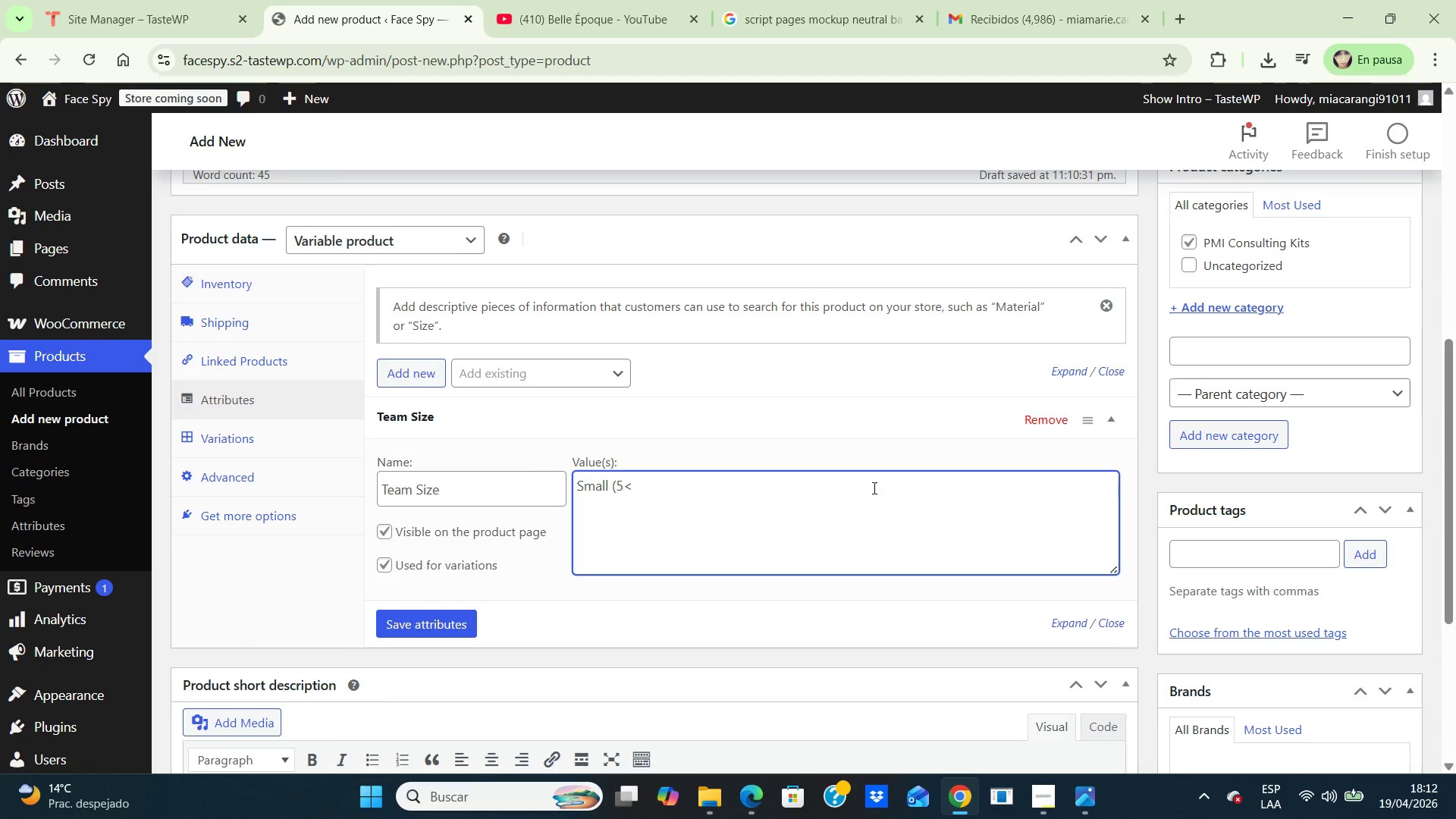 
key(Backspace)
 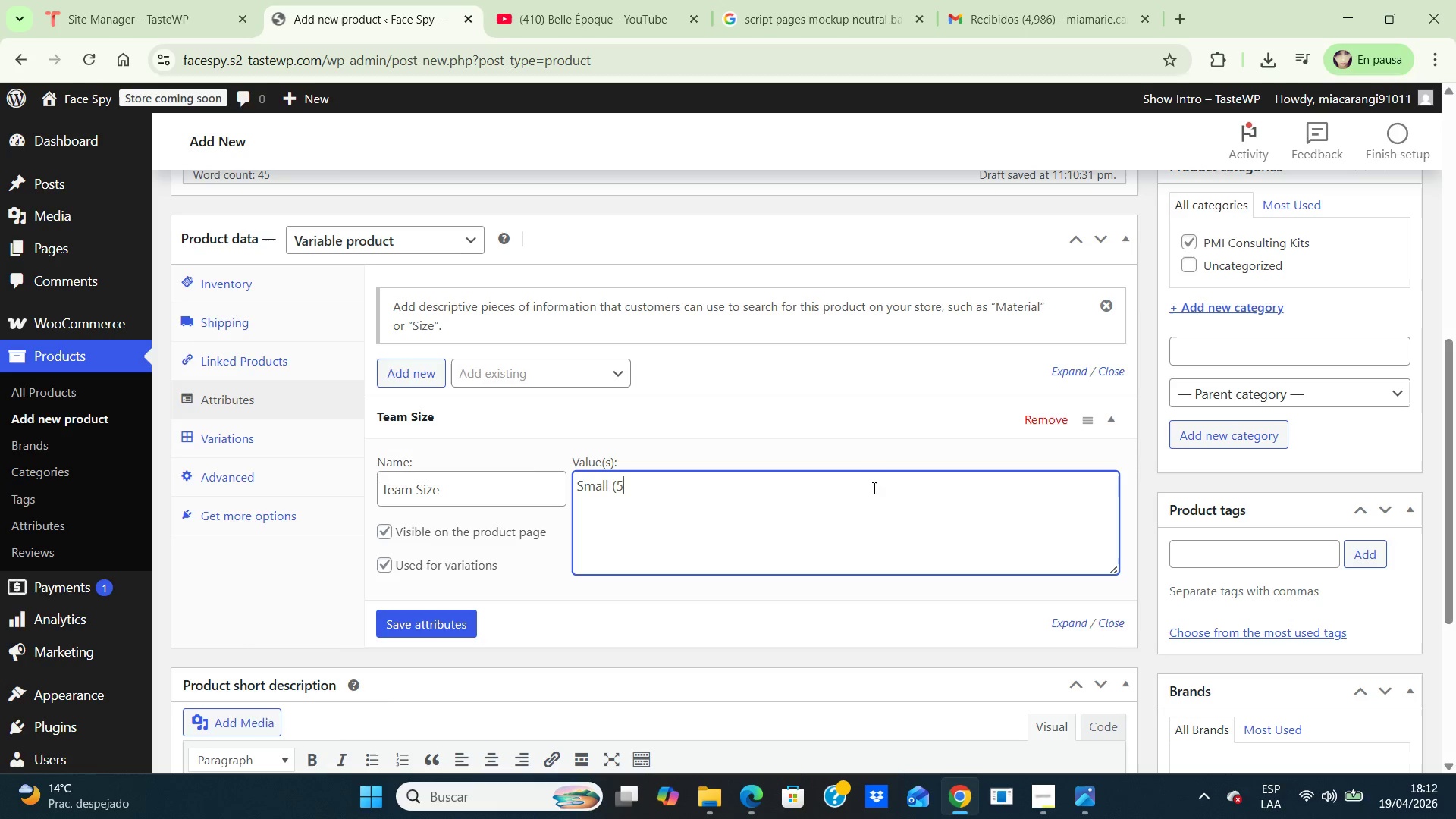 
key(Backspace)
 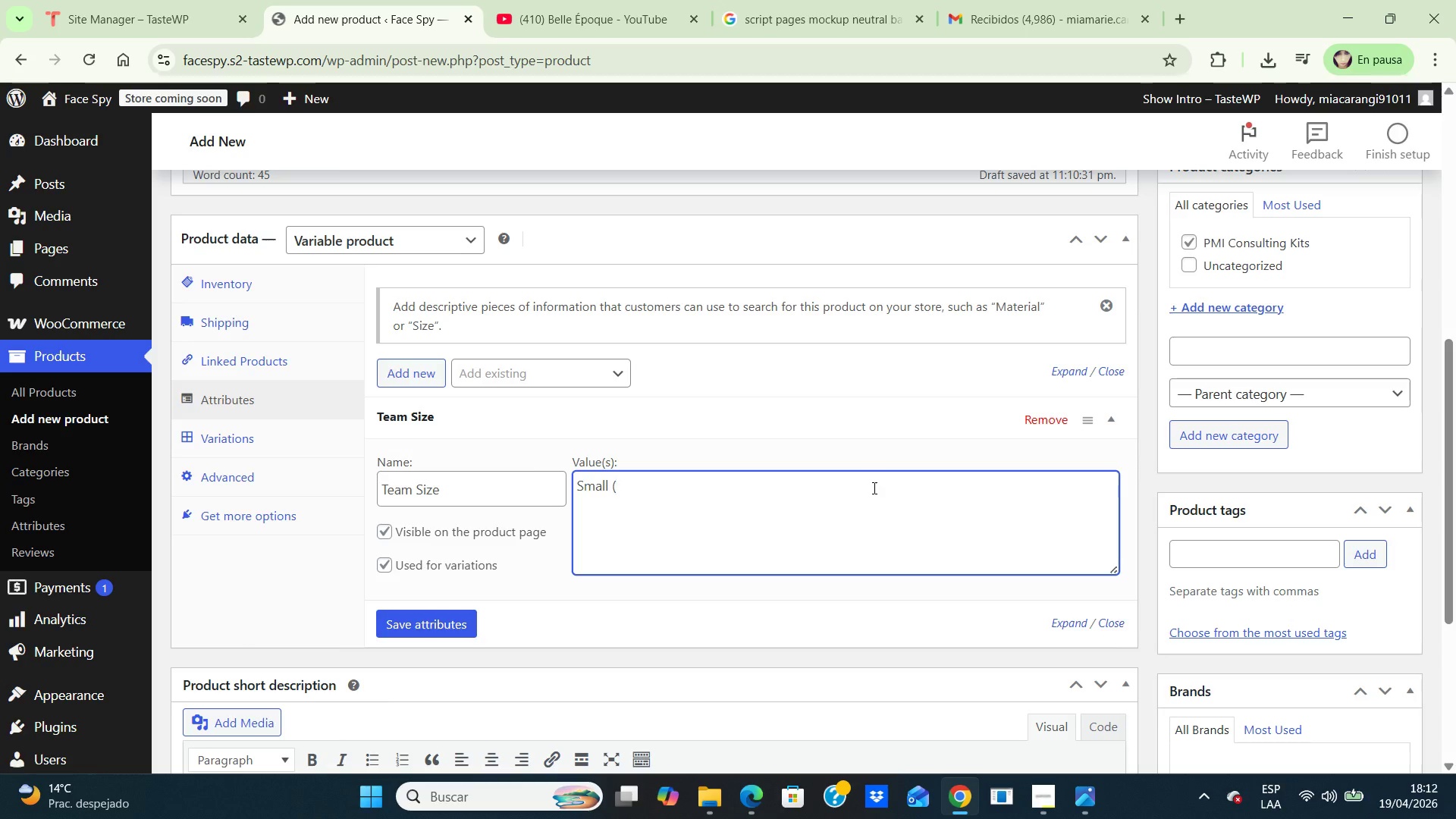 
hold_key(key=AltRight, duration=0.45)
 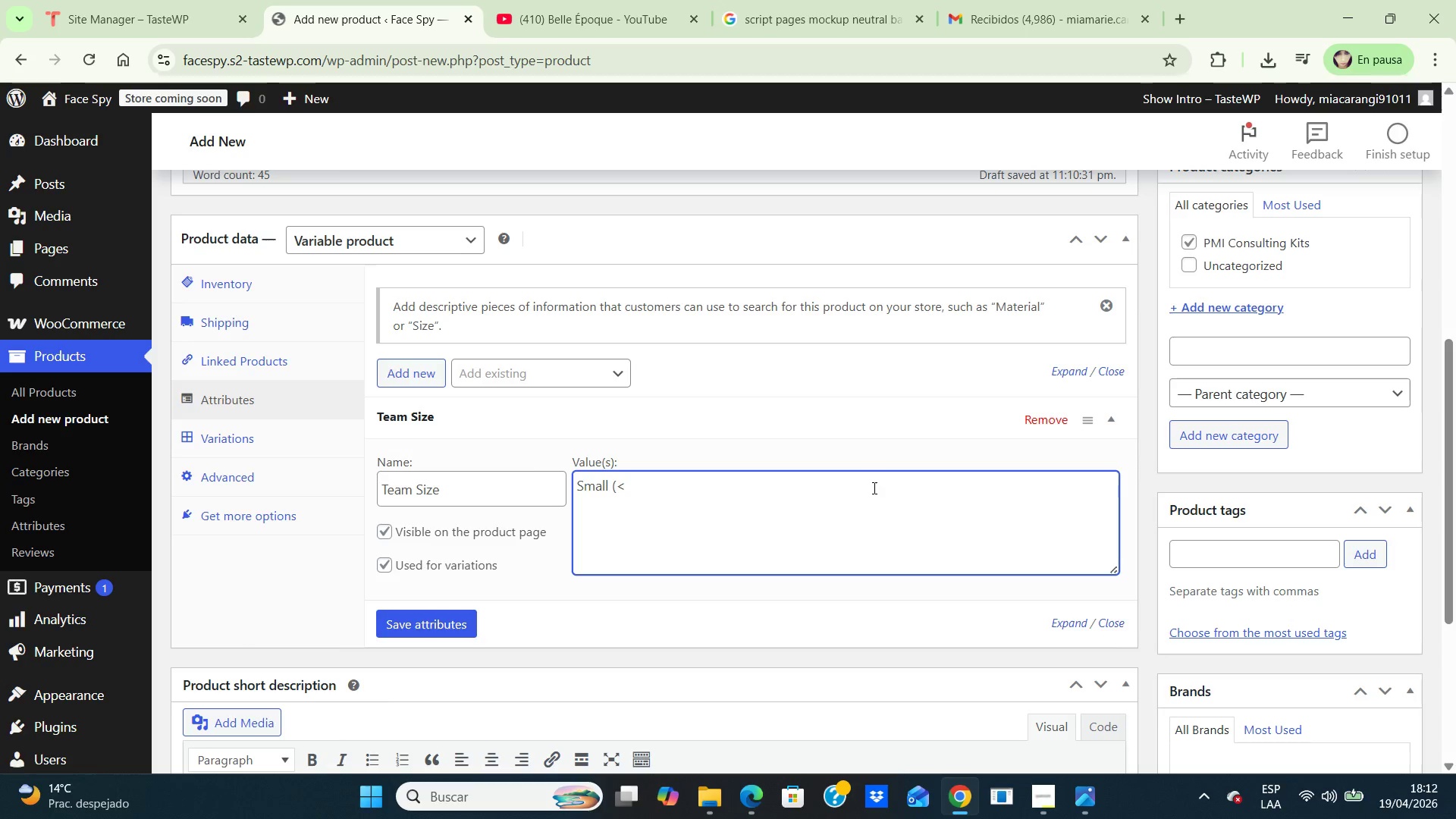 
hold_key(key=ControlLeft, duration=0.45)
 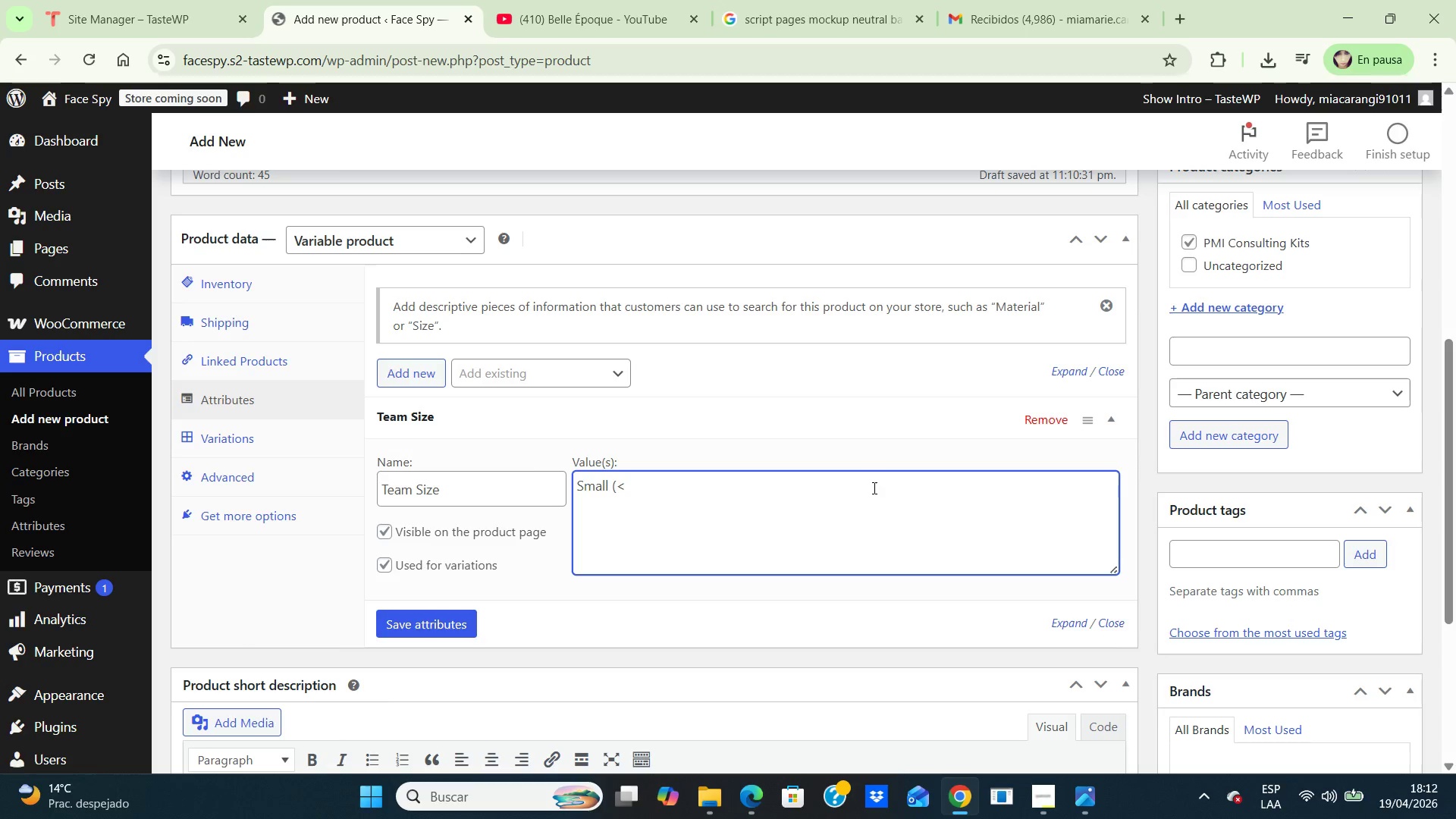 
key(Alt+Control+AltRight)
 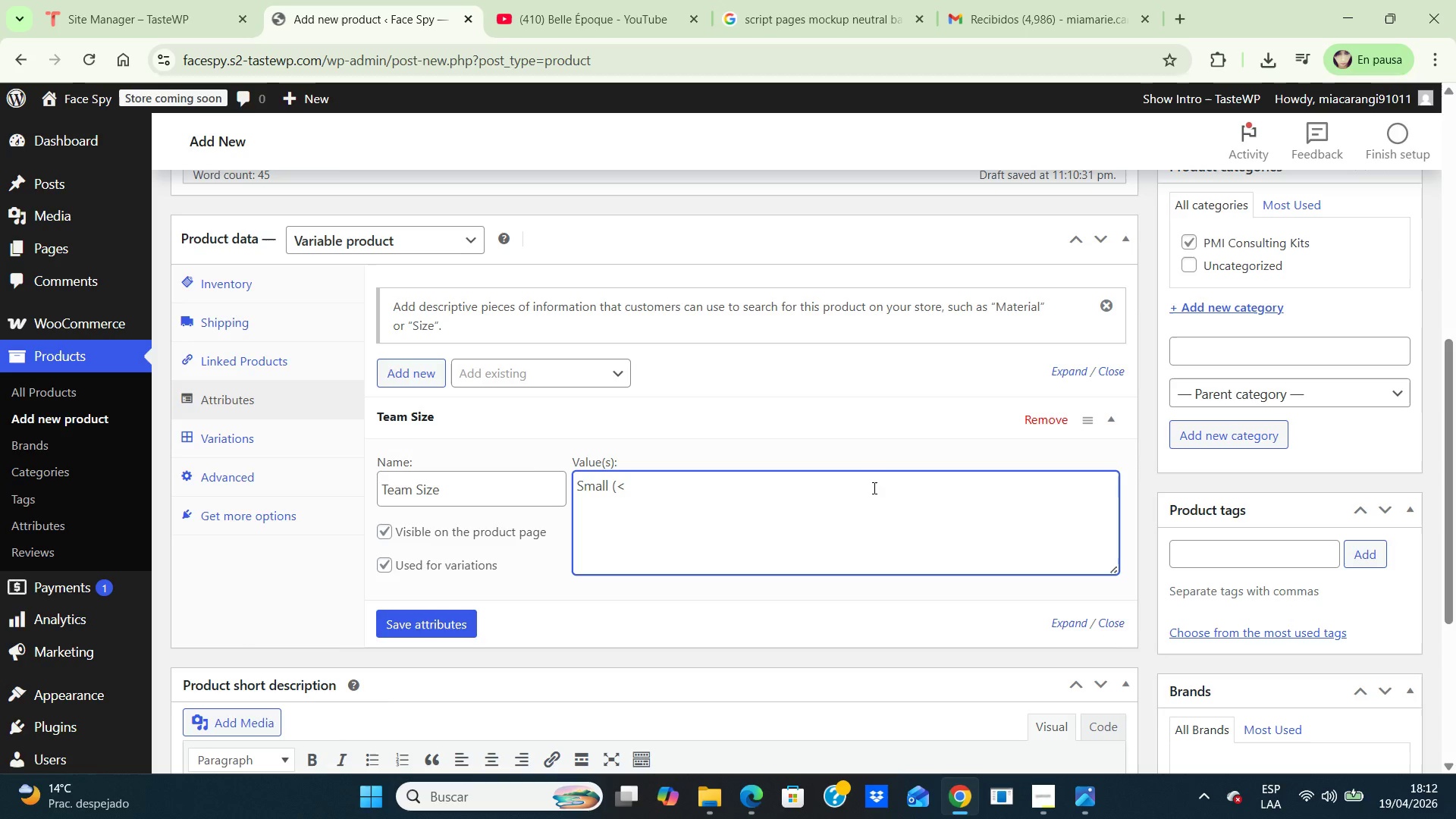 
key(Control+ControlLeft)
 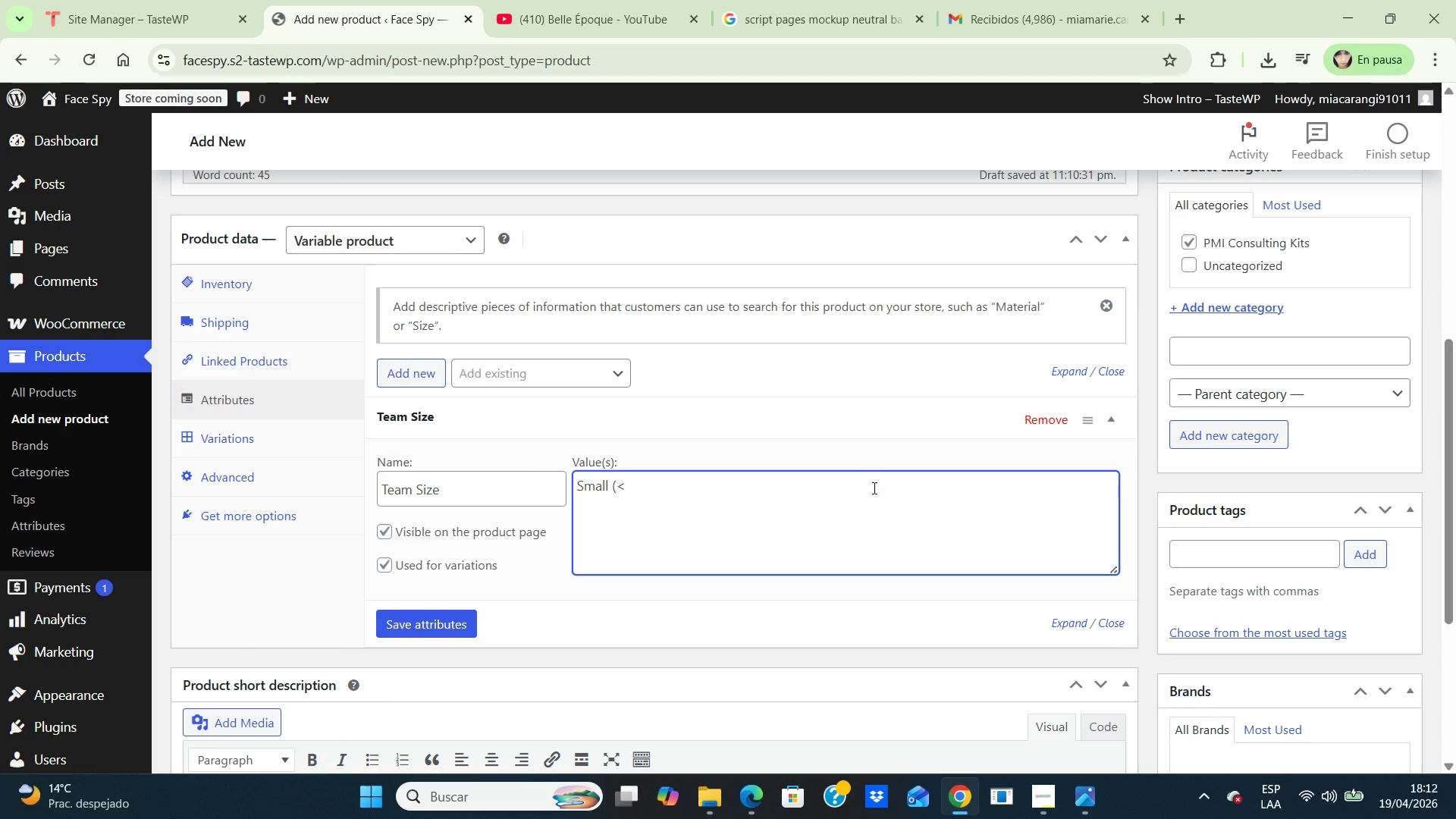 
type(50()
 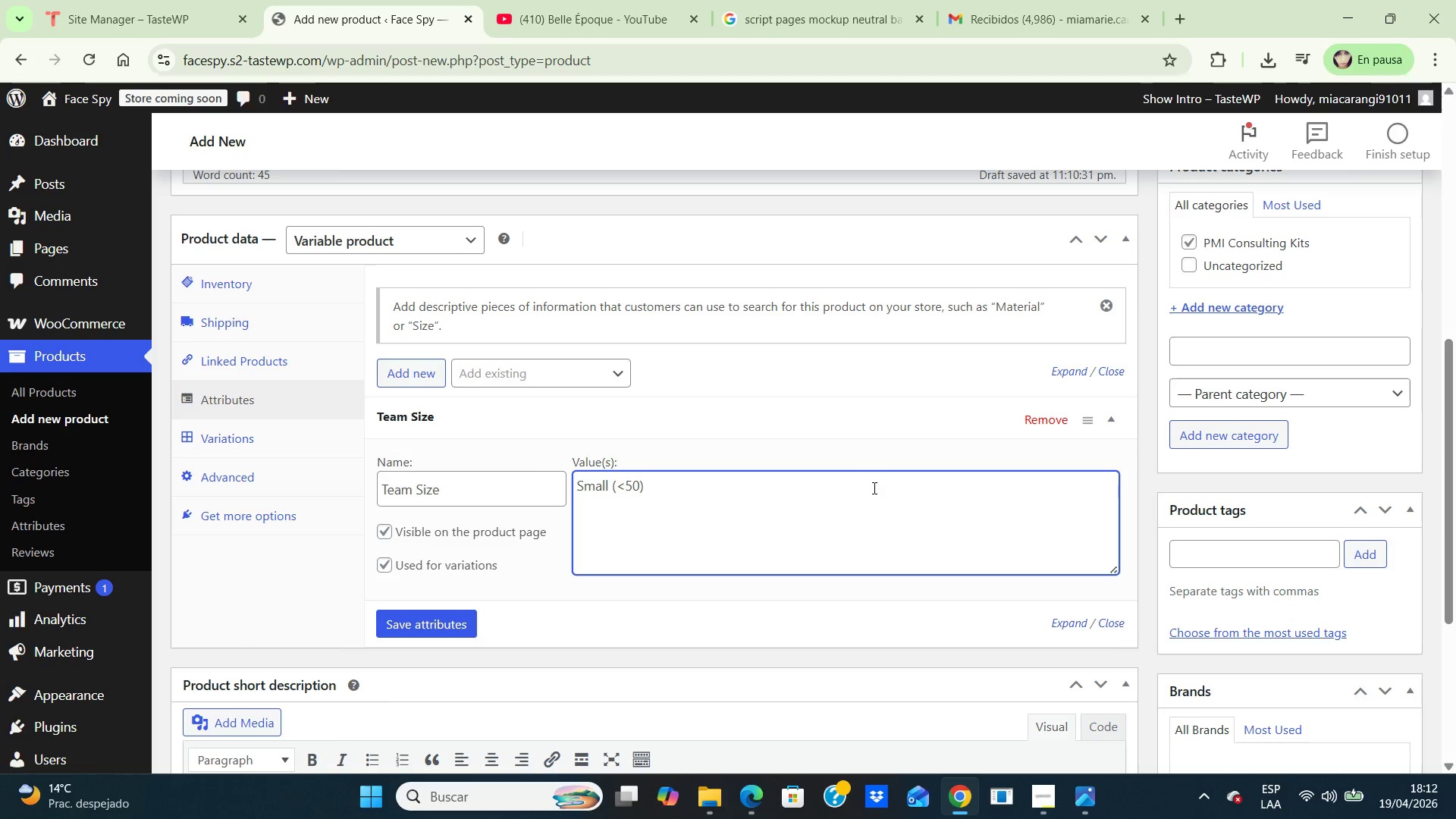 
key(Space)
 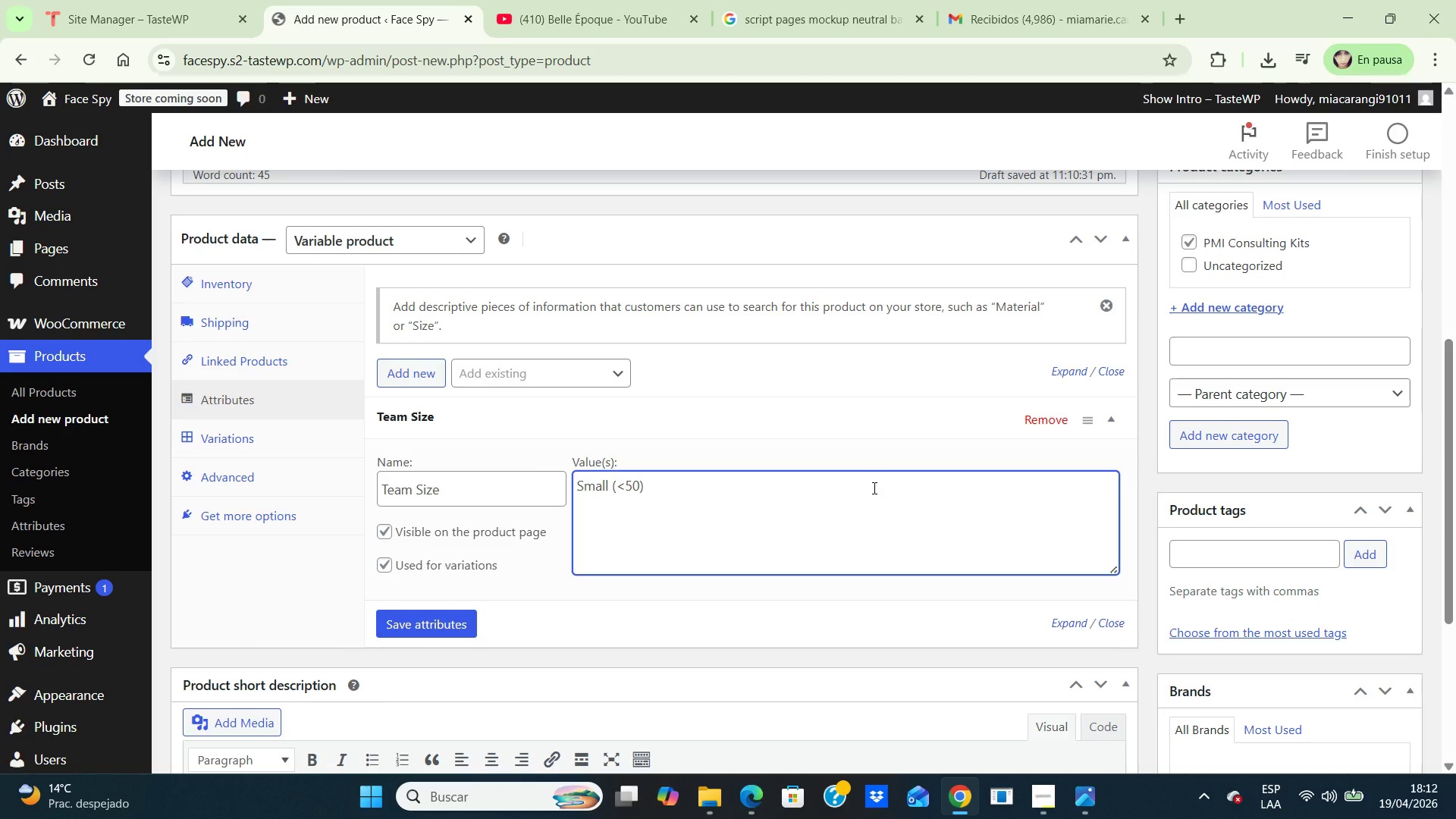 
key(Shift+Backslash)
 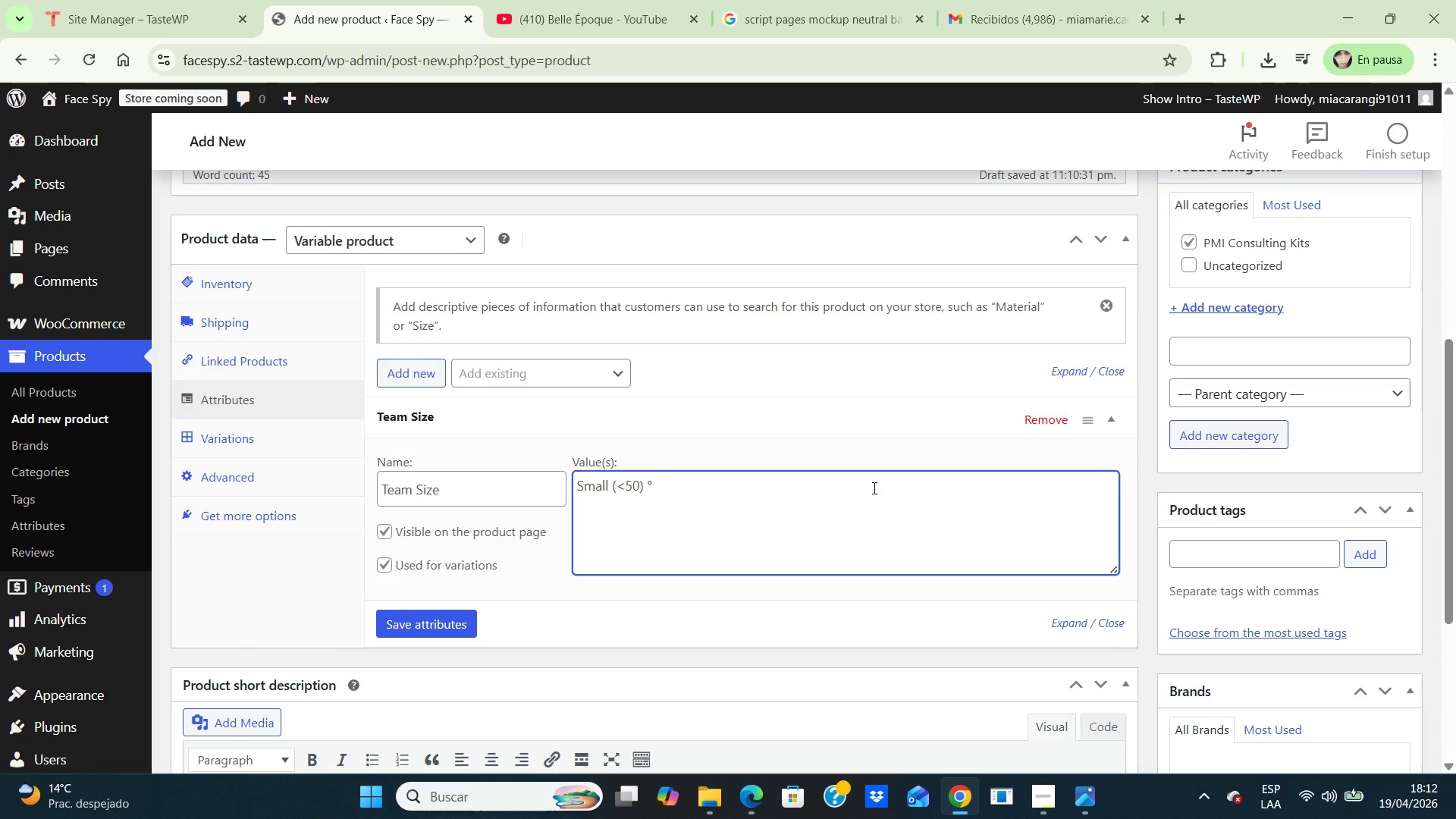 
key(Backspace)
 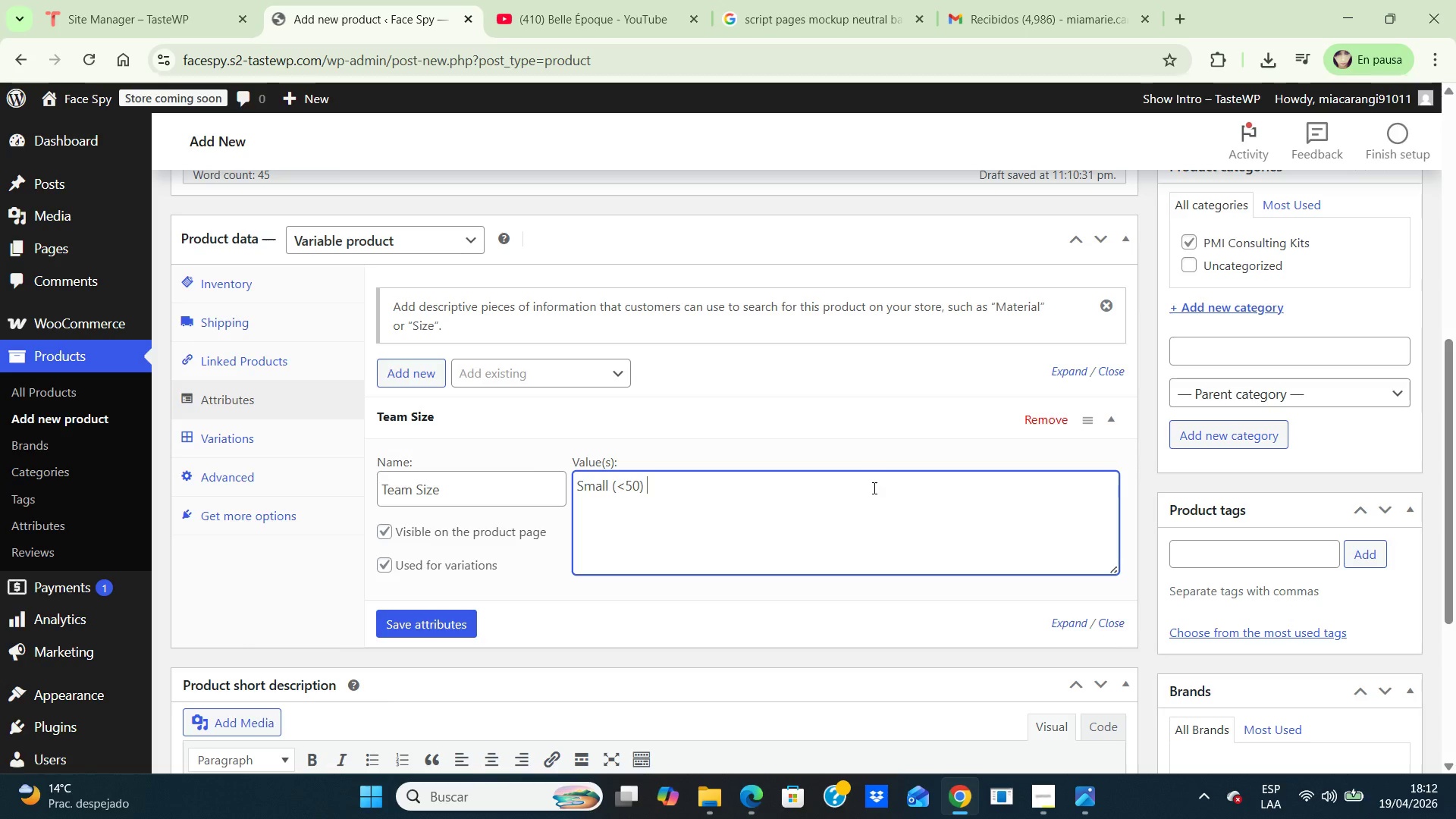 
key(Shift+Backslash)
 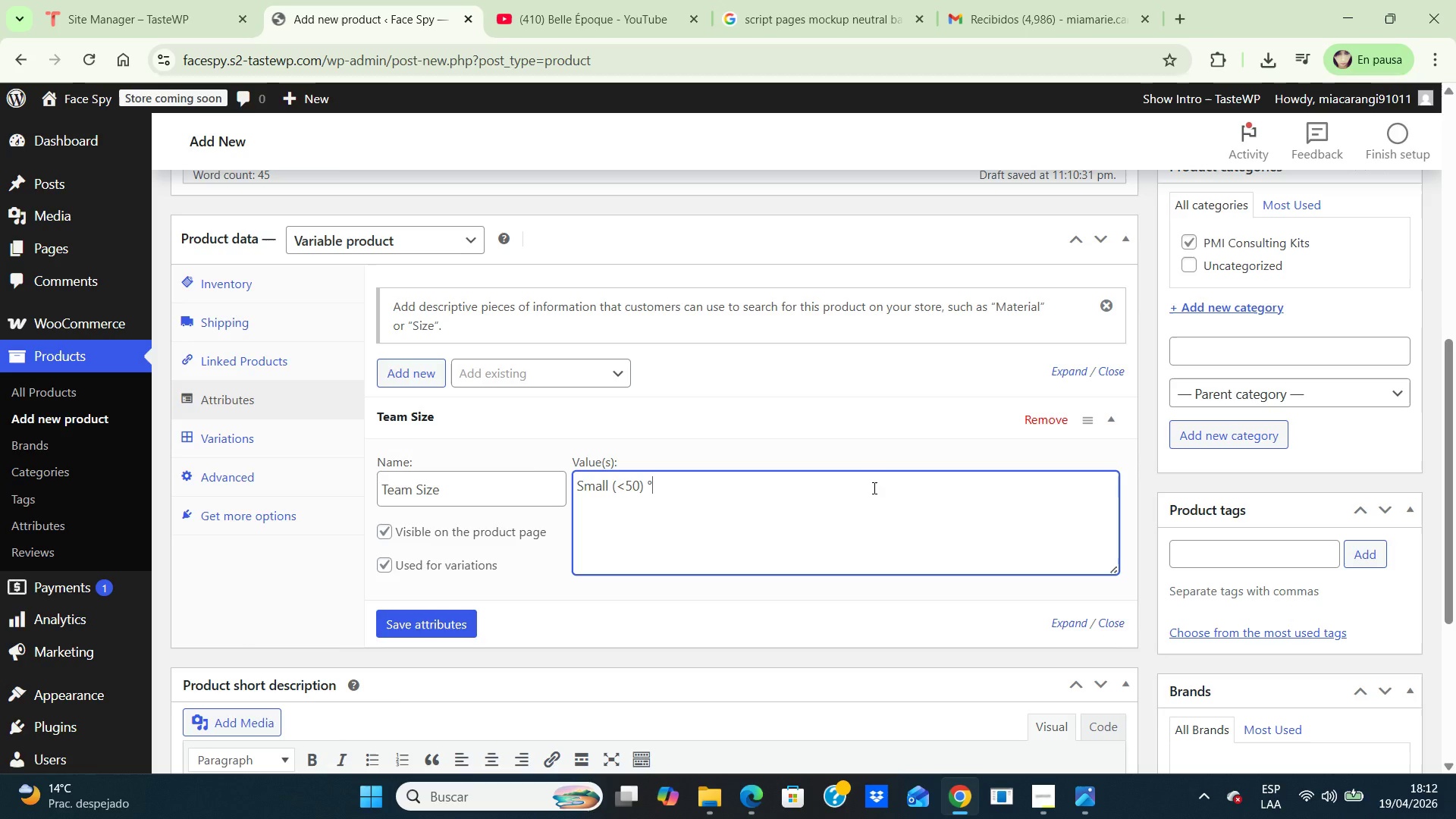 
key(Backspace)
 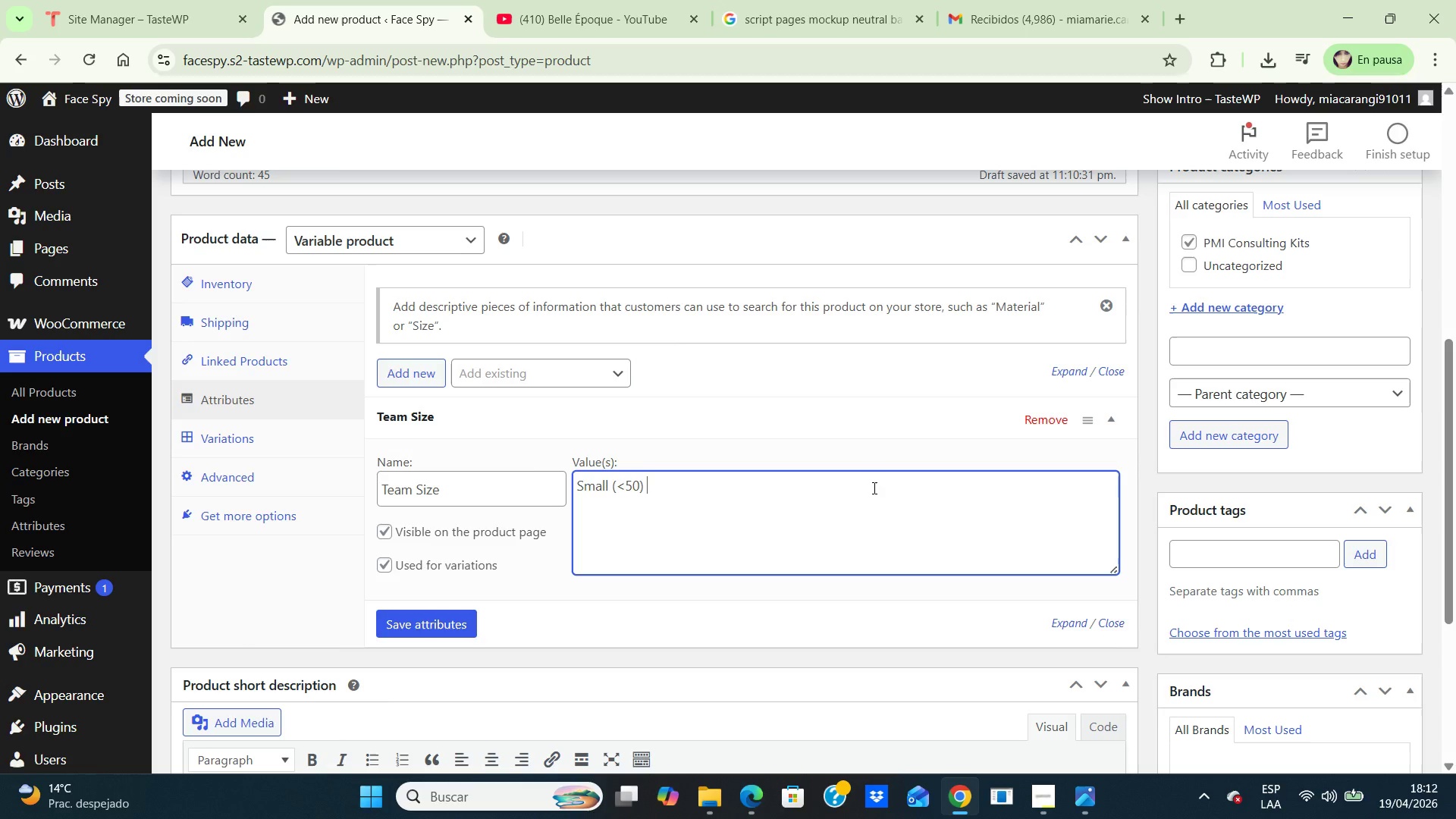 
key(Backslash)
 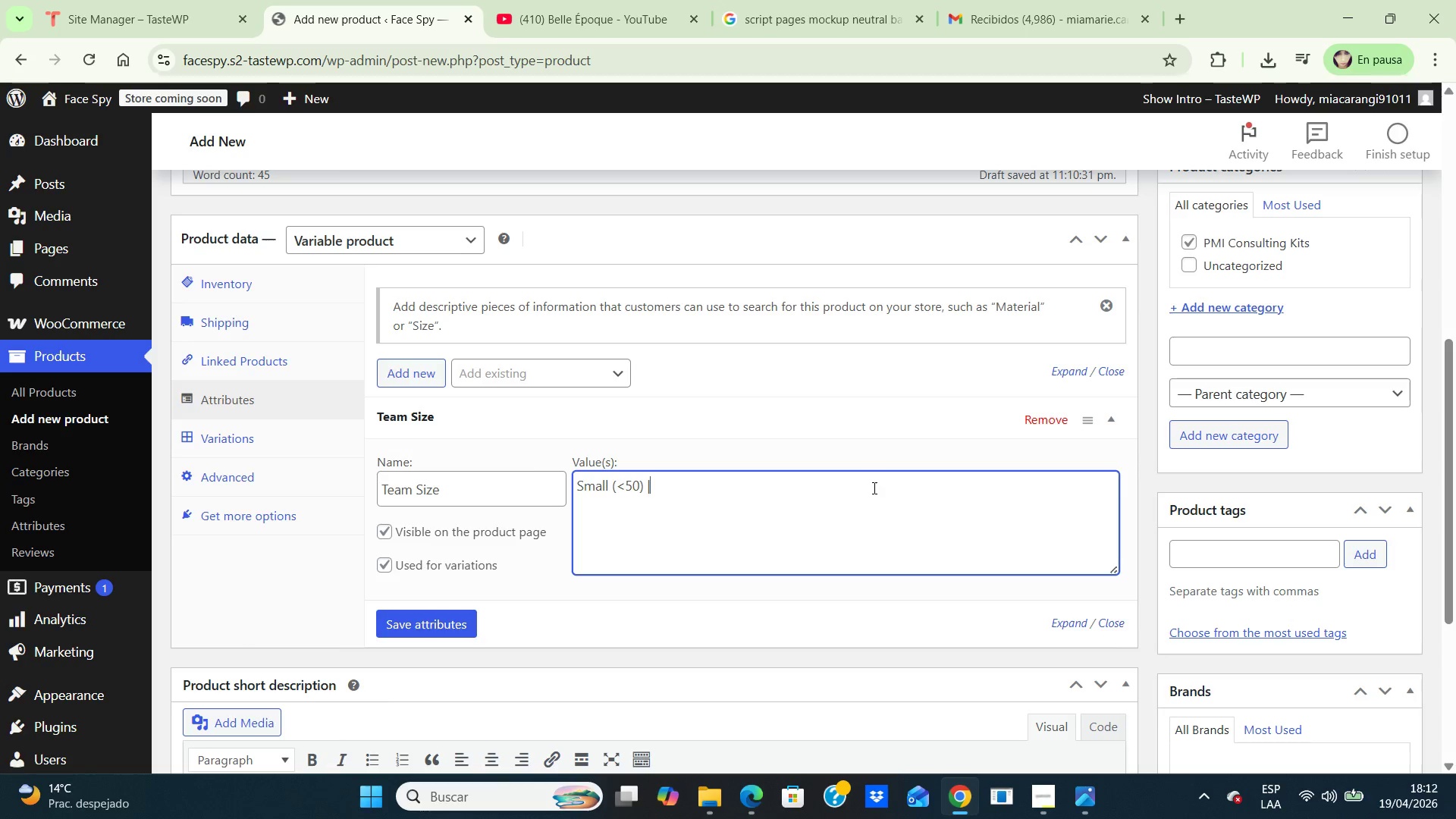 
key(Space)
 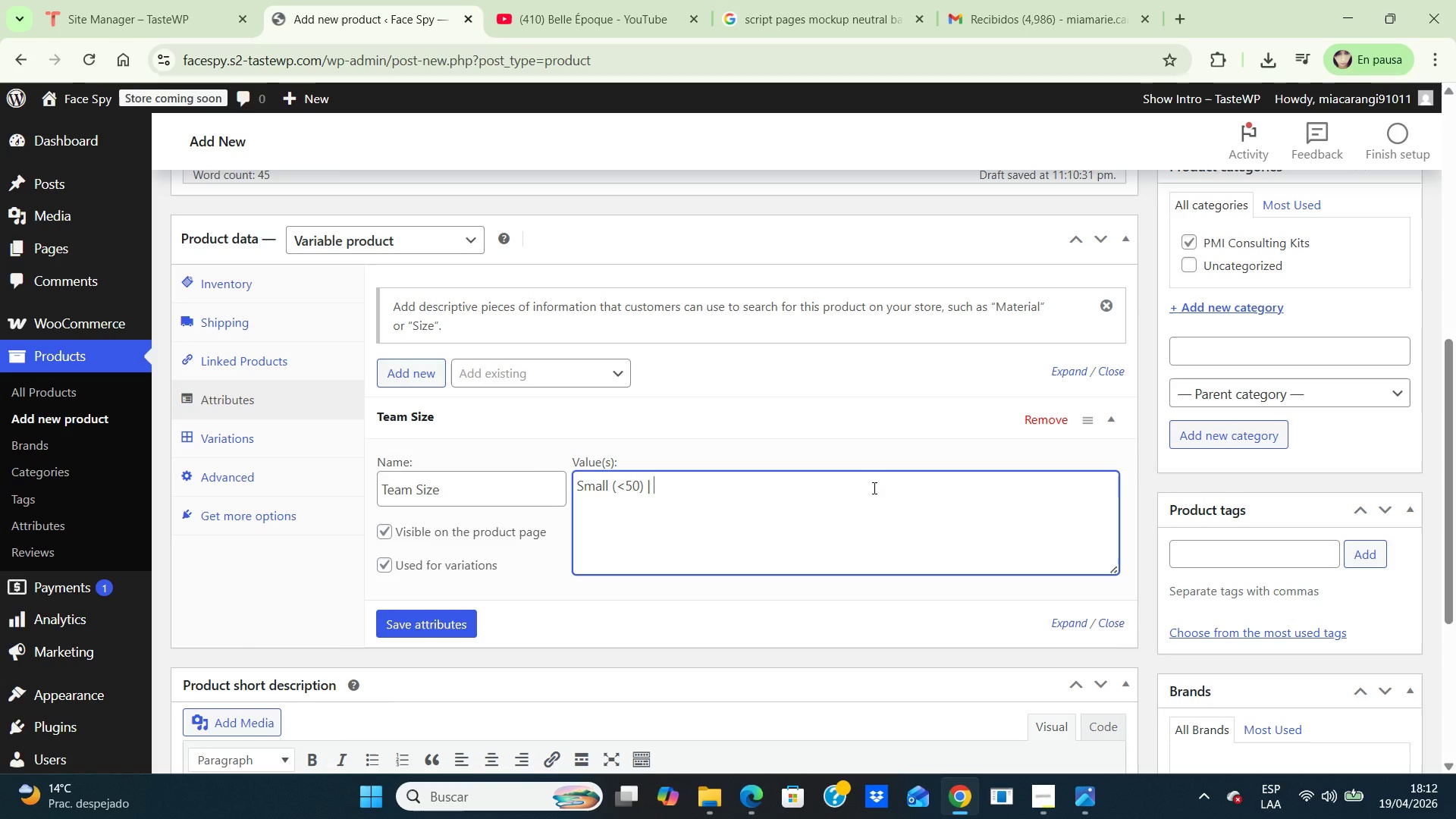 
type(Mid * 50 -200( \ )
 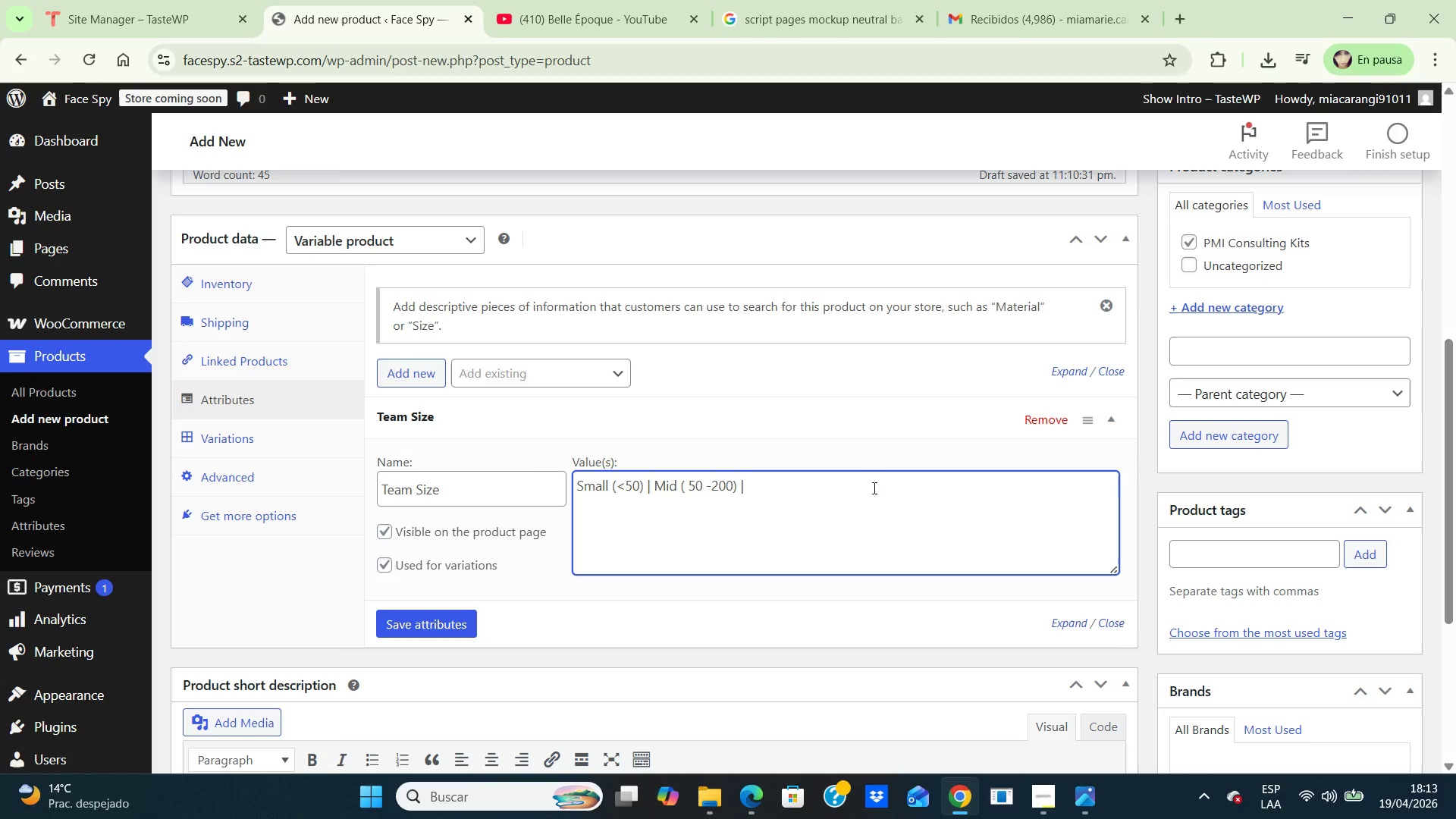 
wait(5.94)
 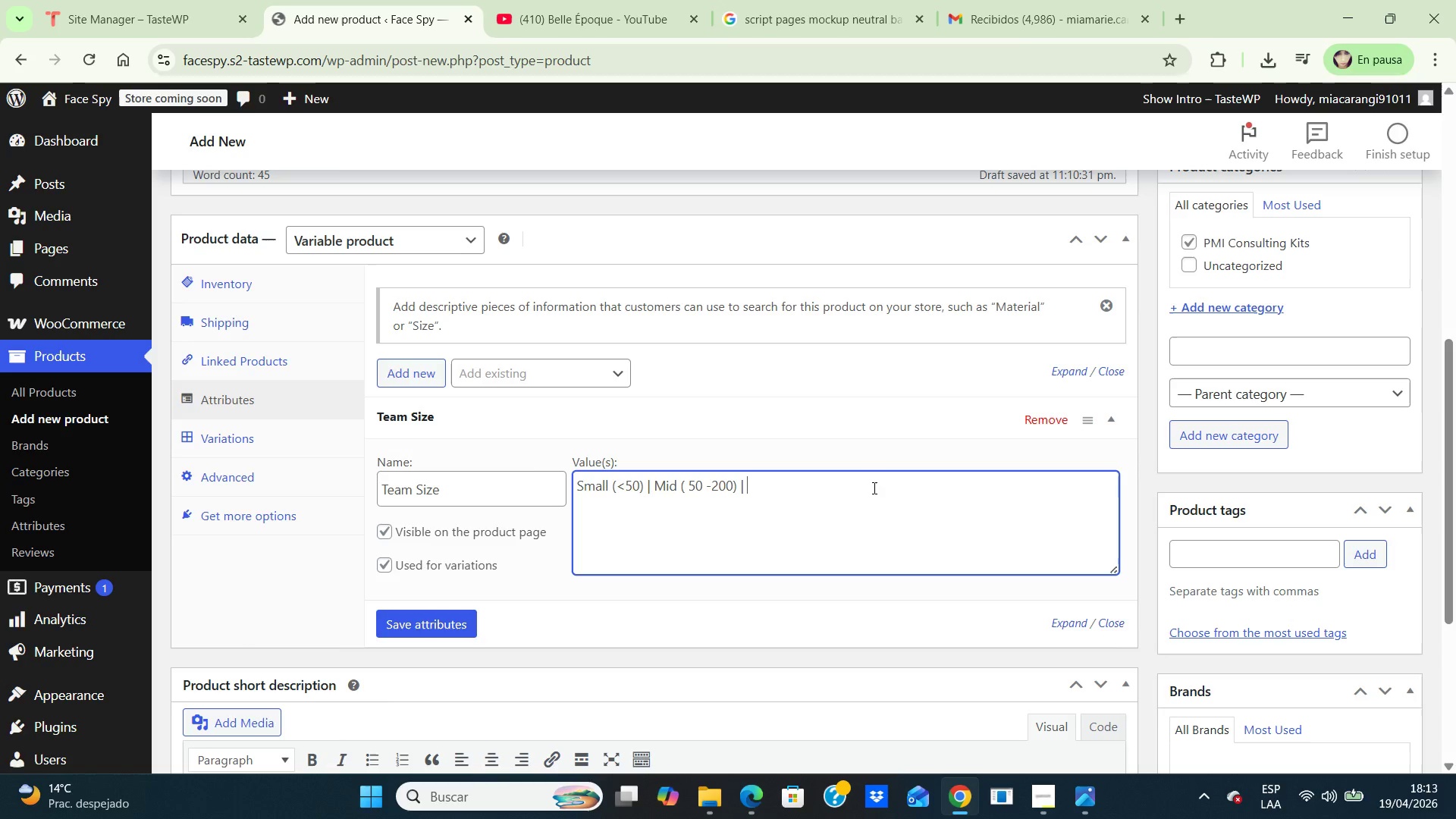 
type(Enterprise *200+()
 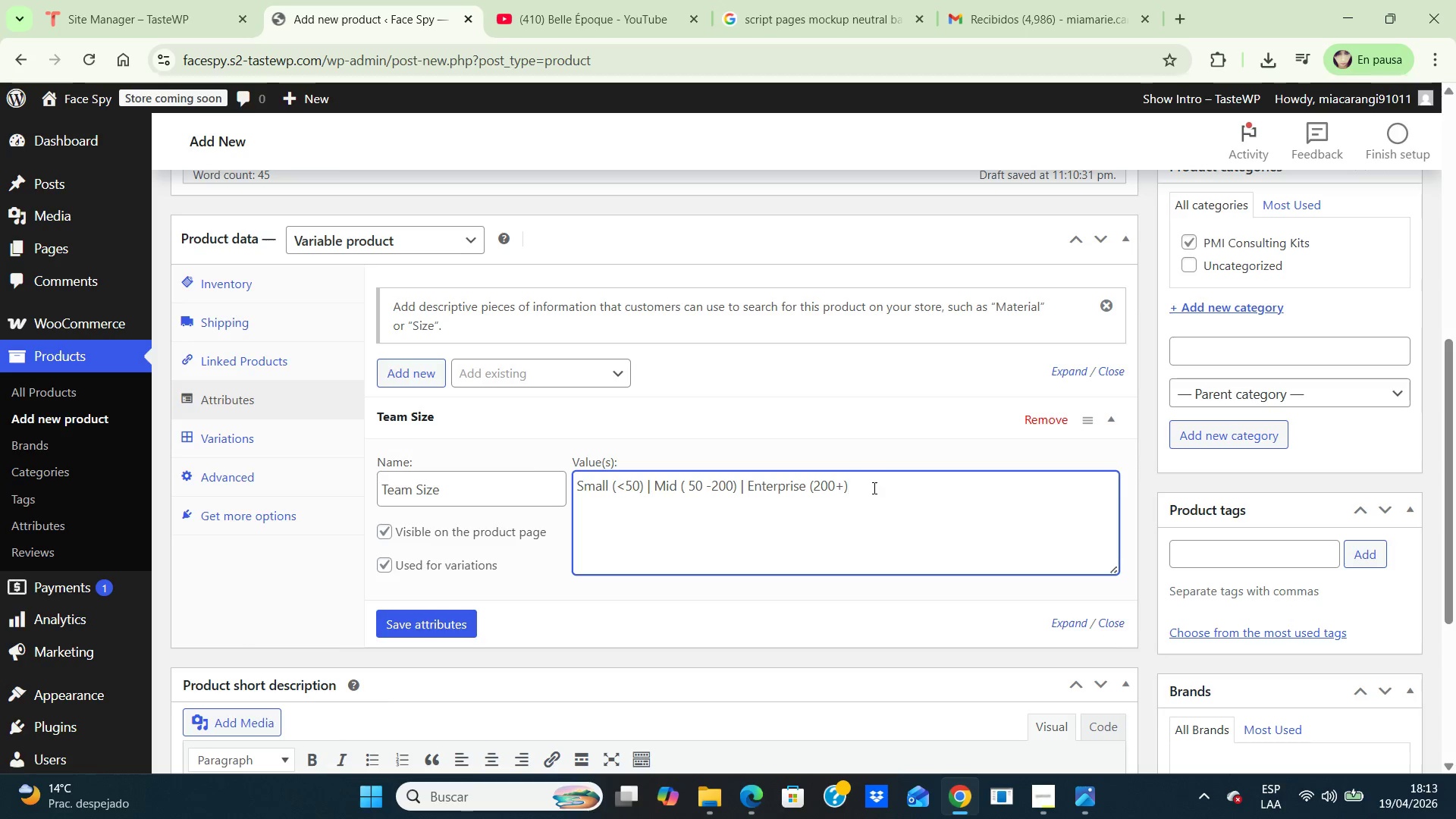 
left_click([448, 618])
 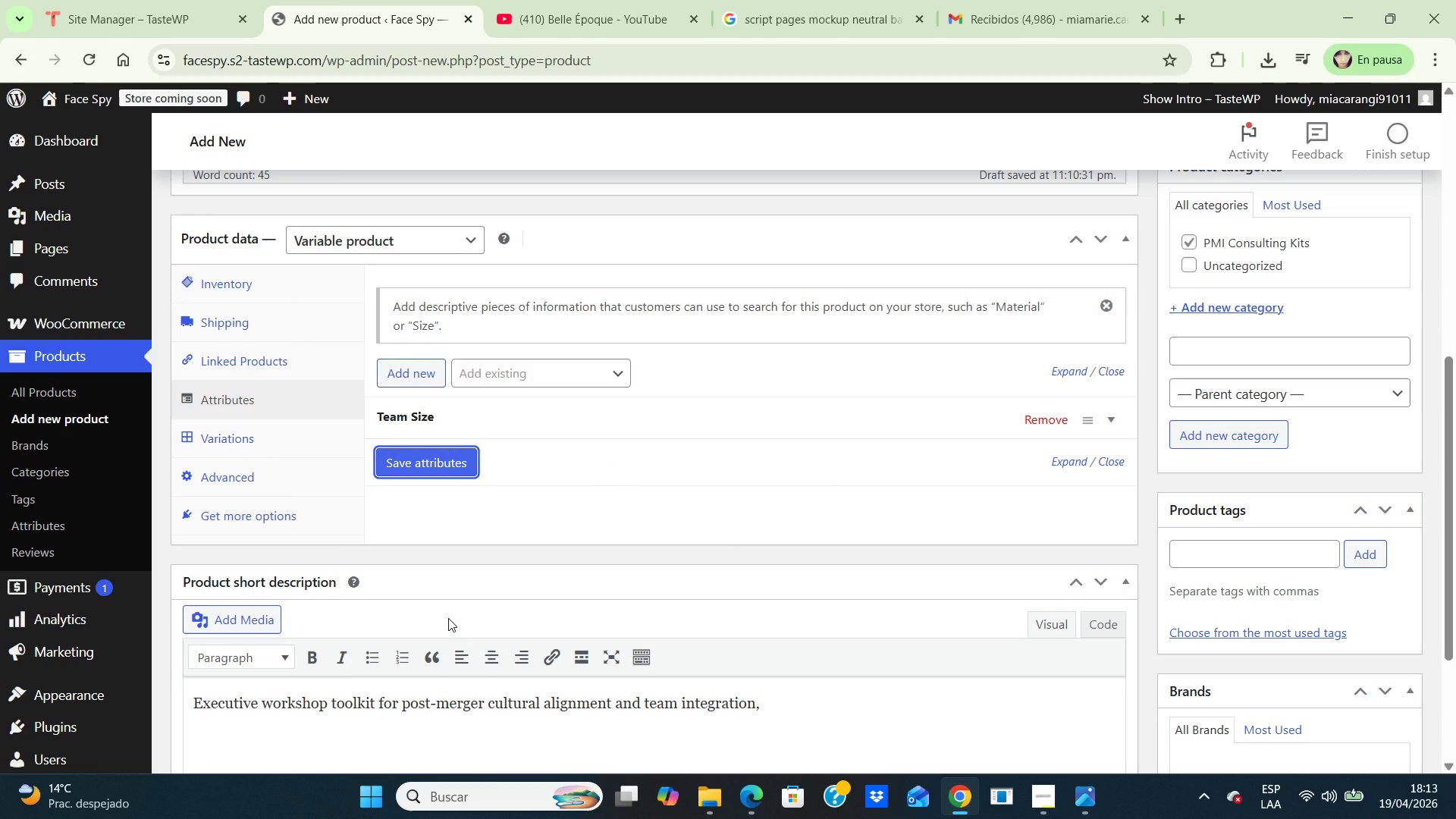 
wait(13.5)
 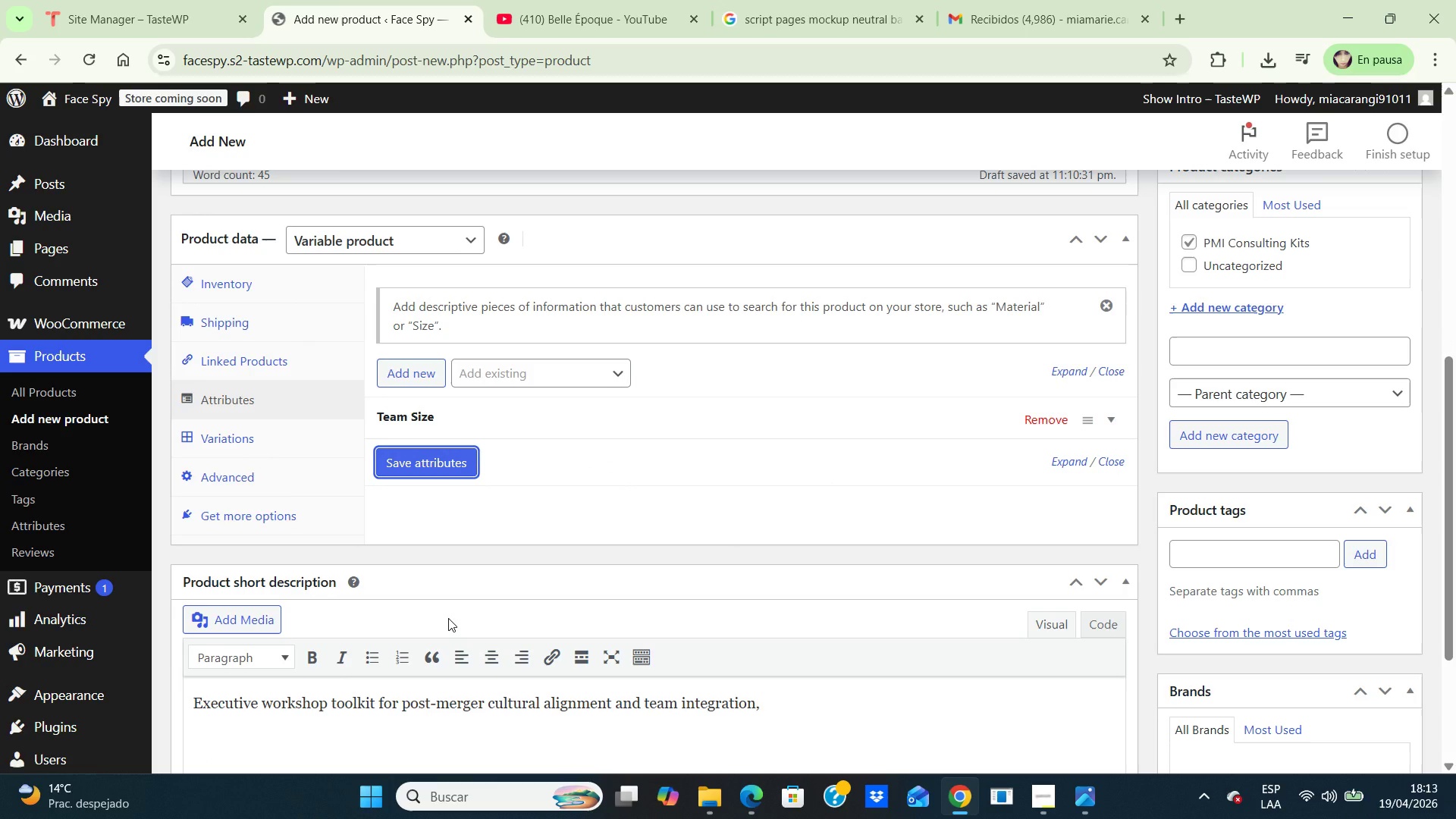 
left_click([406, 378])
 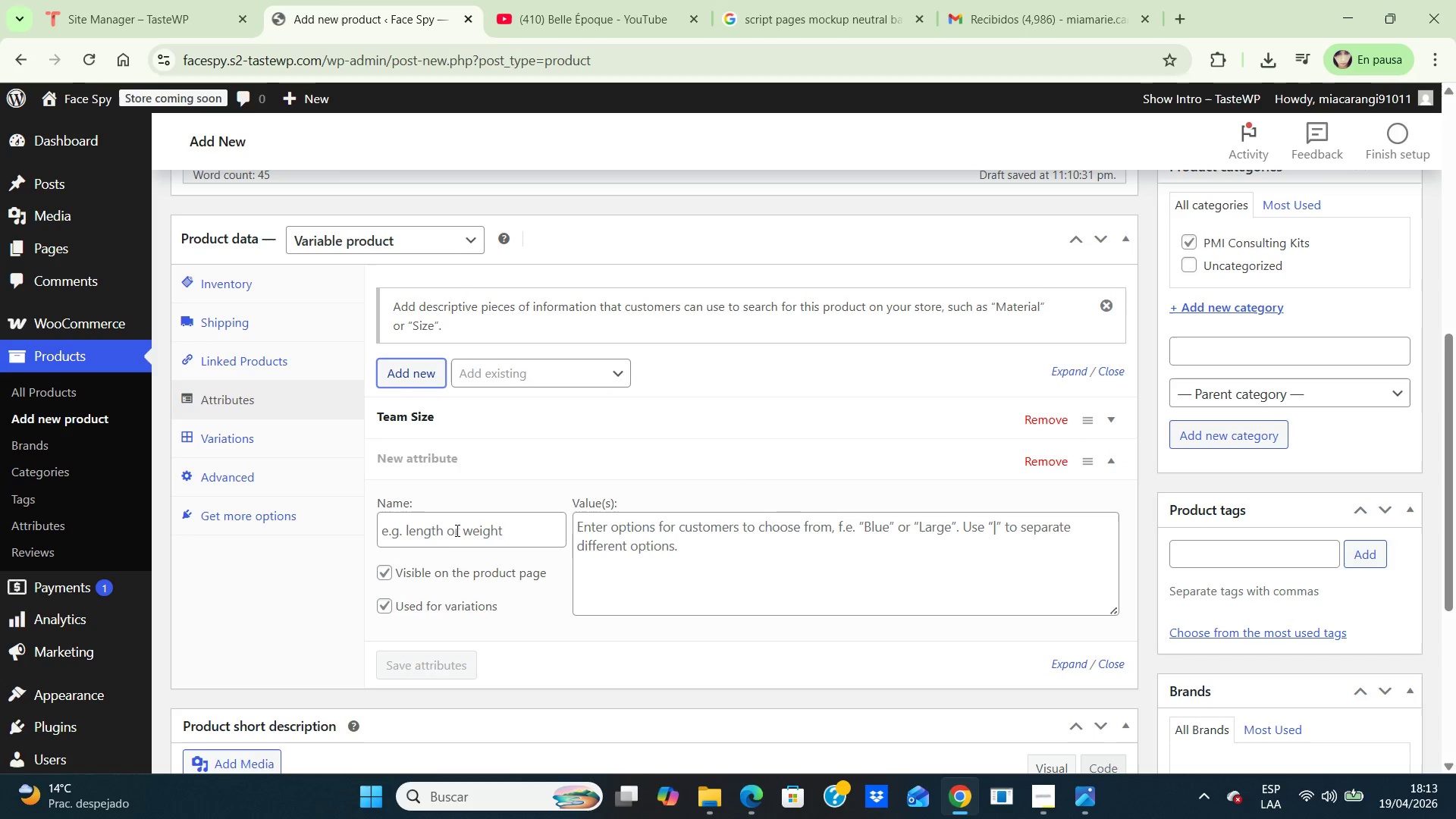 
left_click([435, 524])
 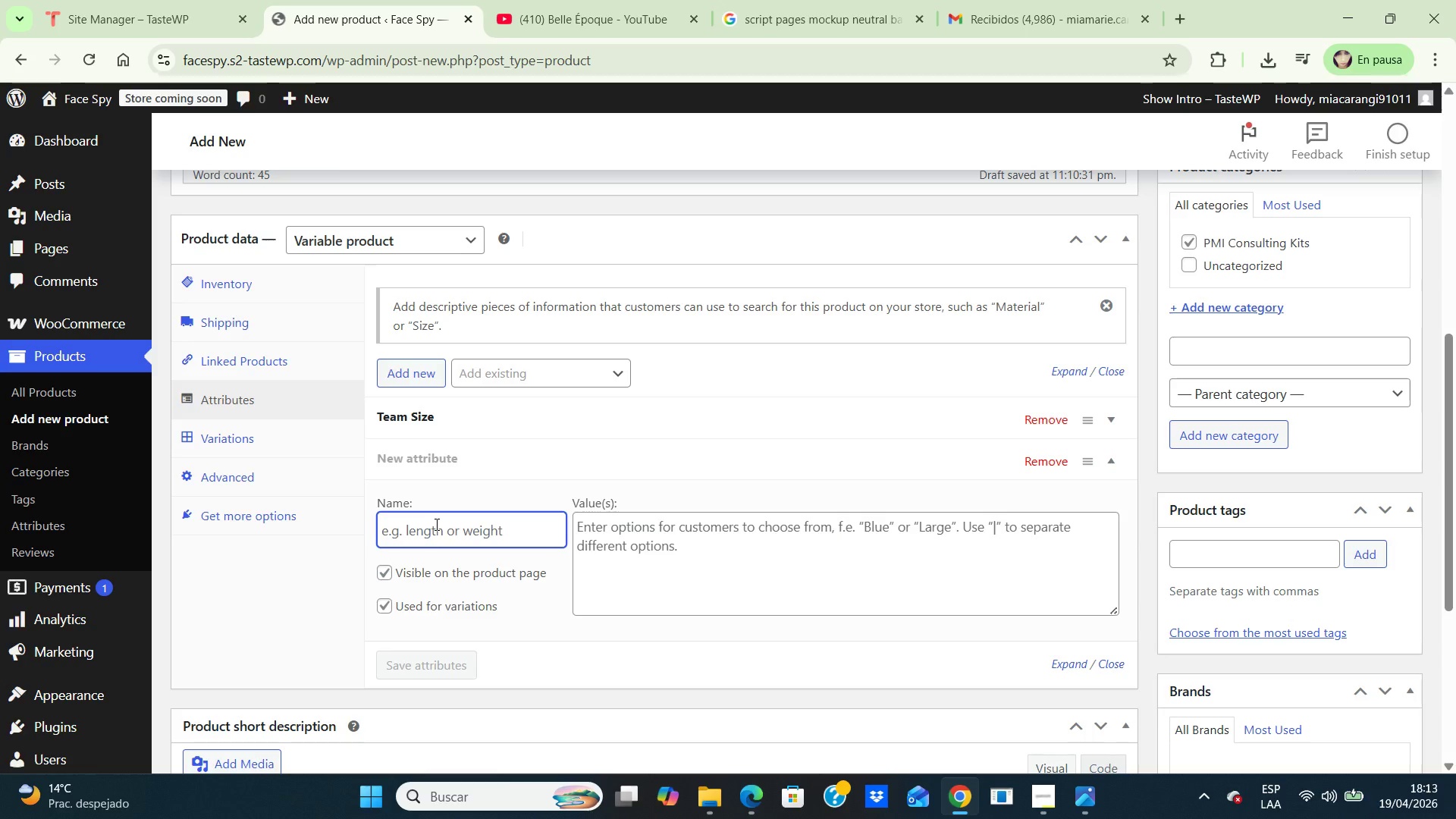 
type(Delivery Format)
 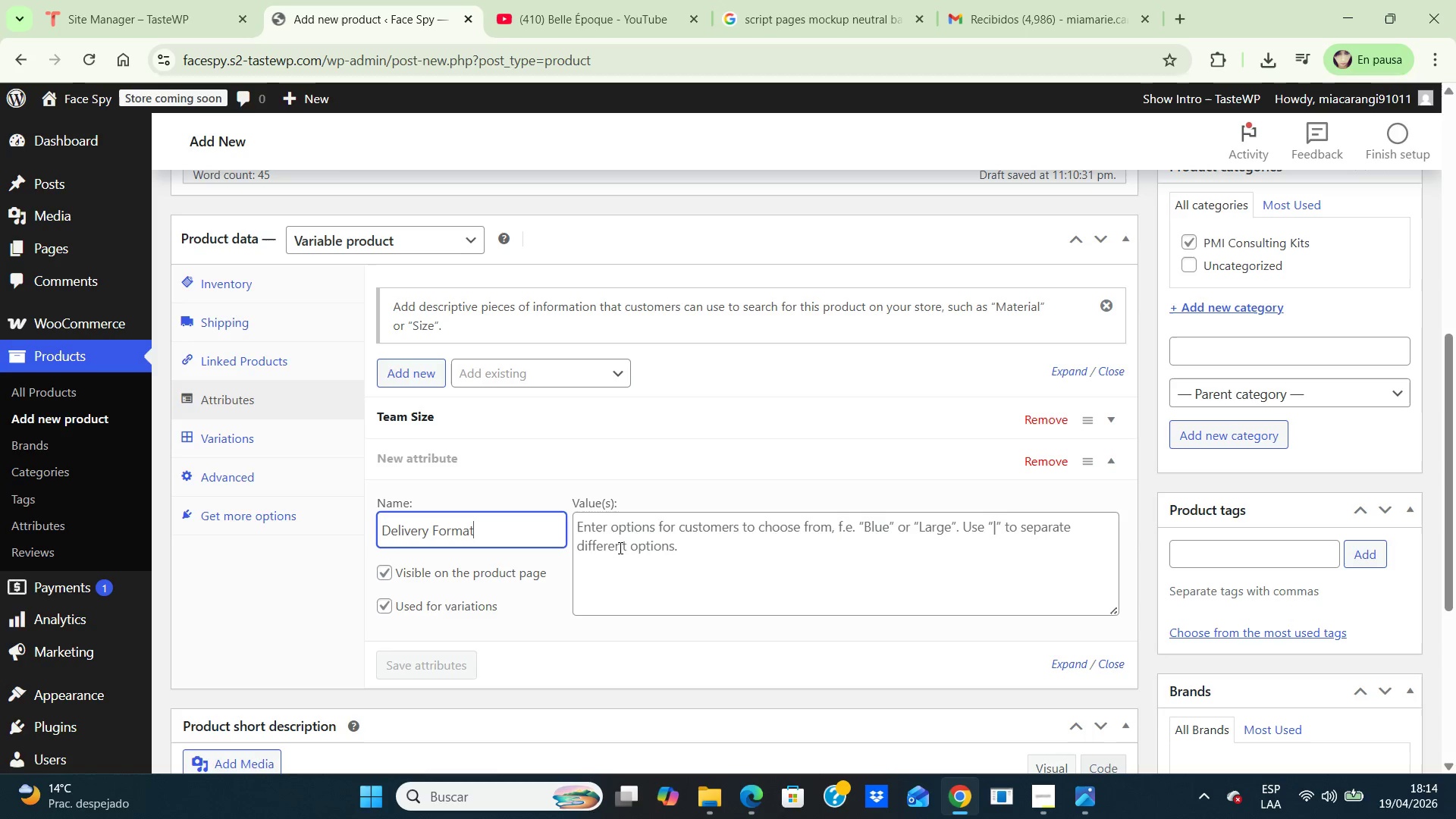 
left_click([629, 534])
 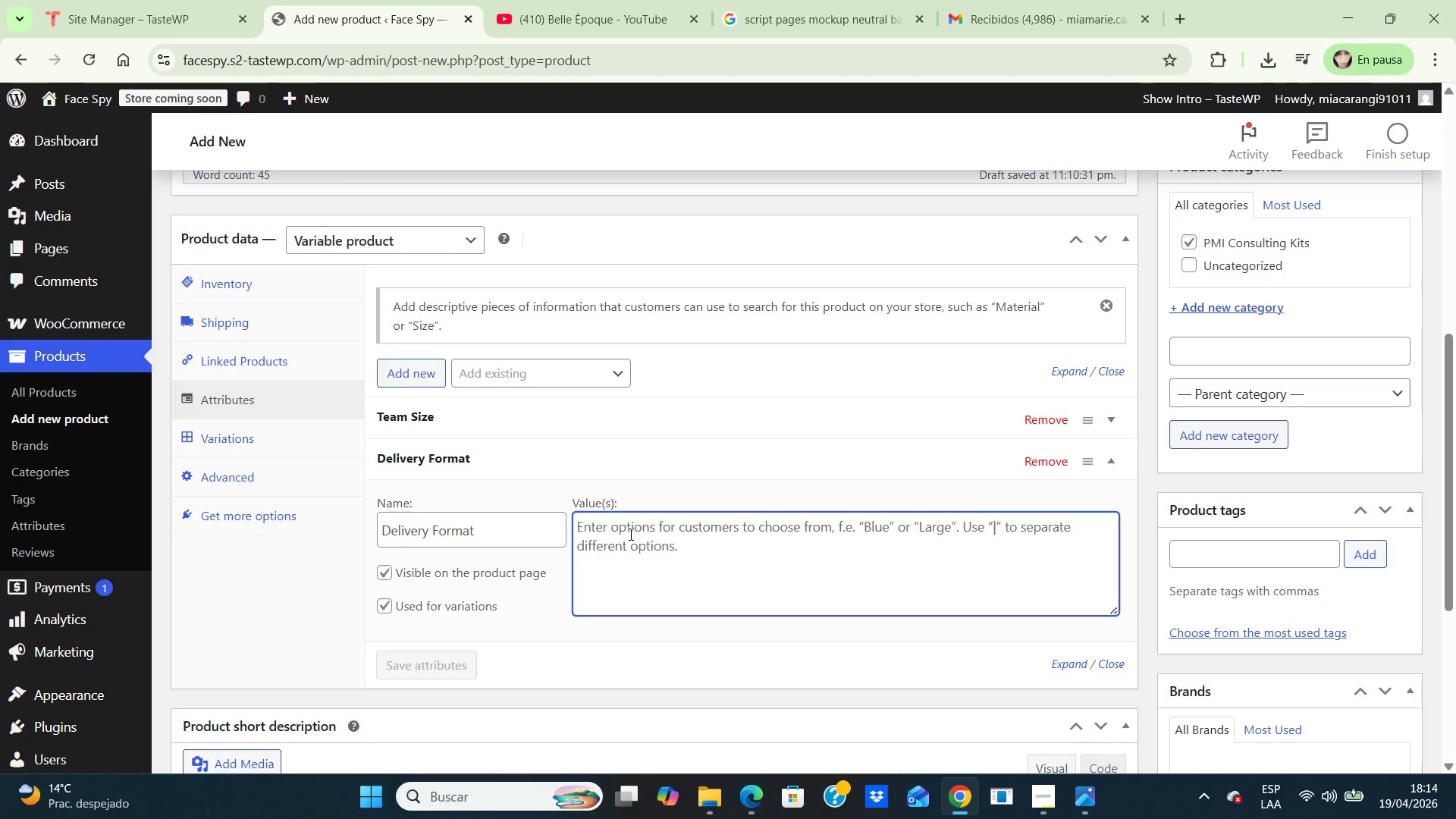 
type(Digital I)
key(Backspace)
type(Only )
 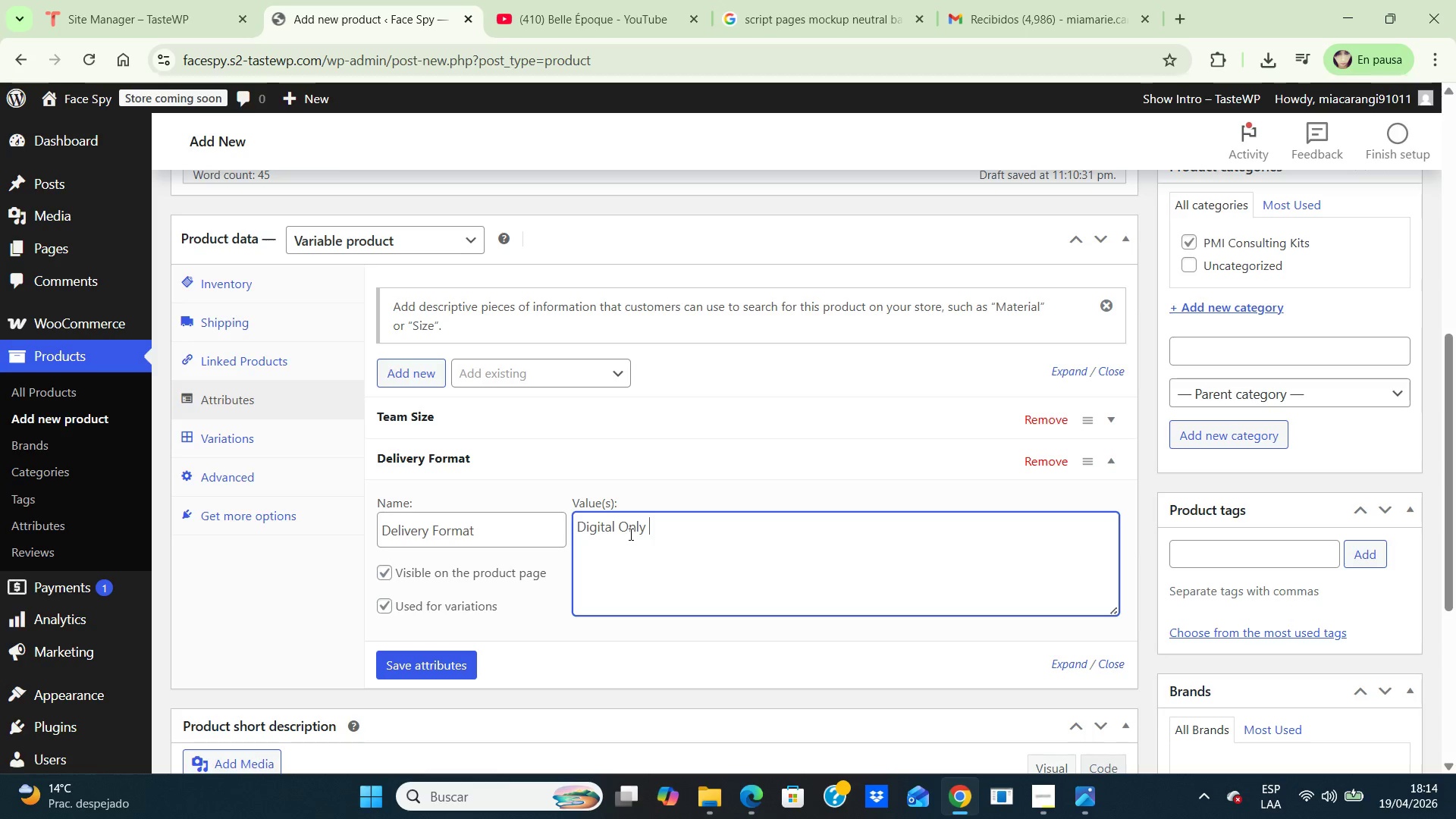 
left_click([629, 534])
 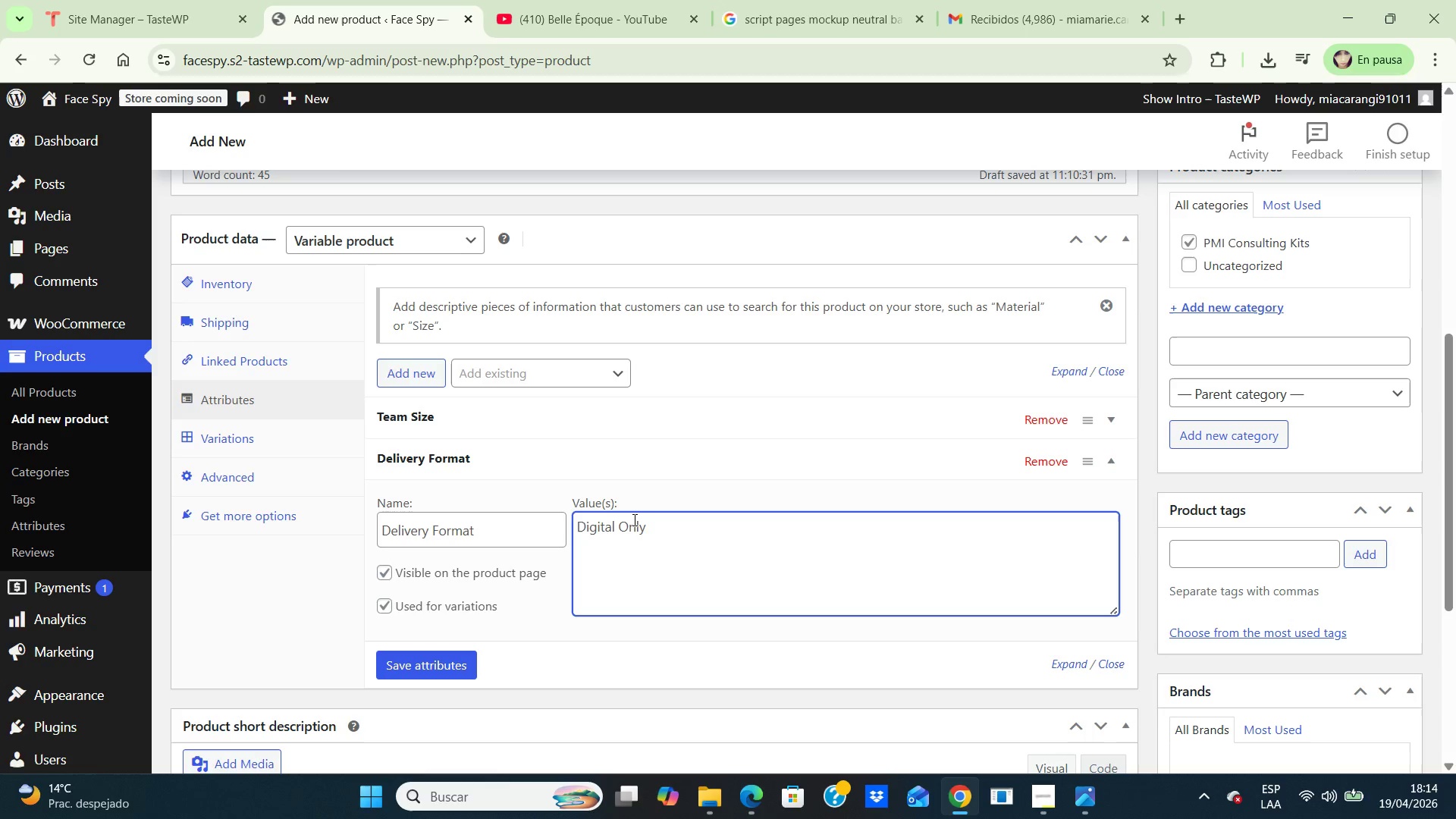 
wait(9.11)
 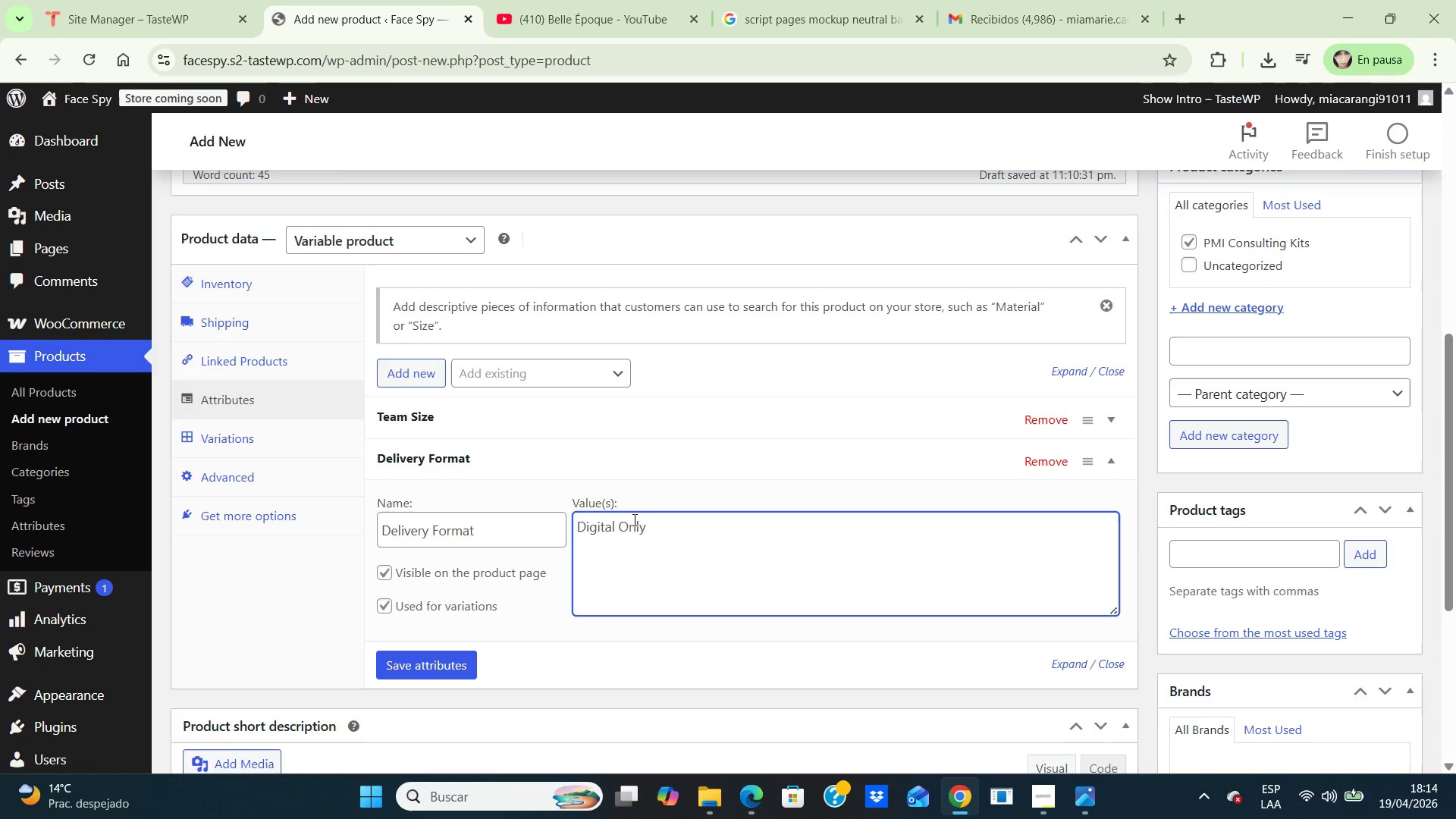 
key(Backslash)
 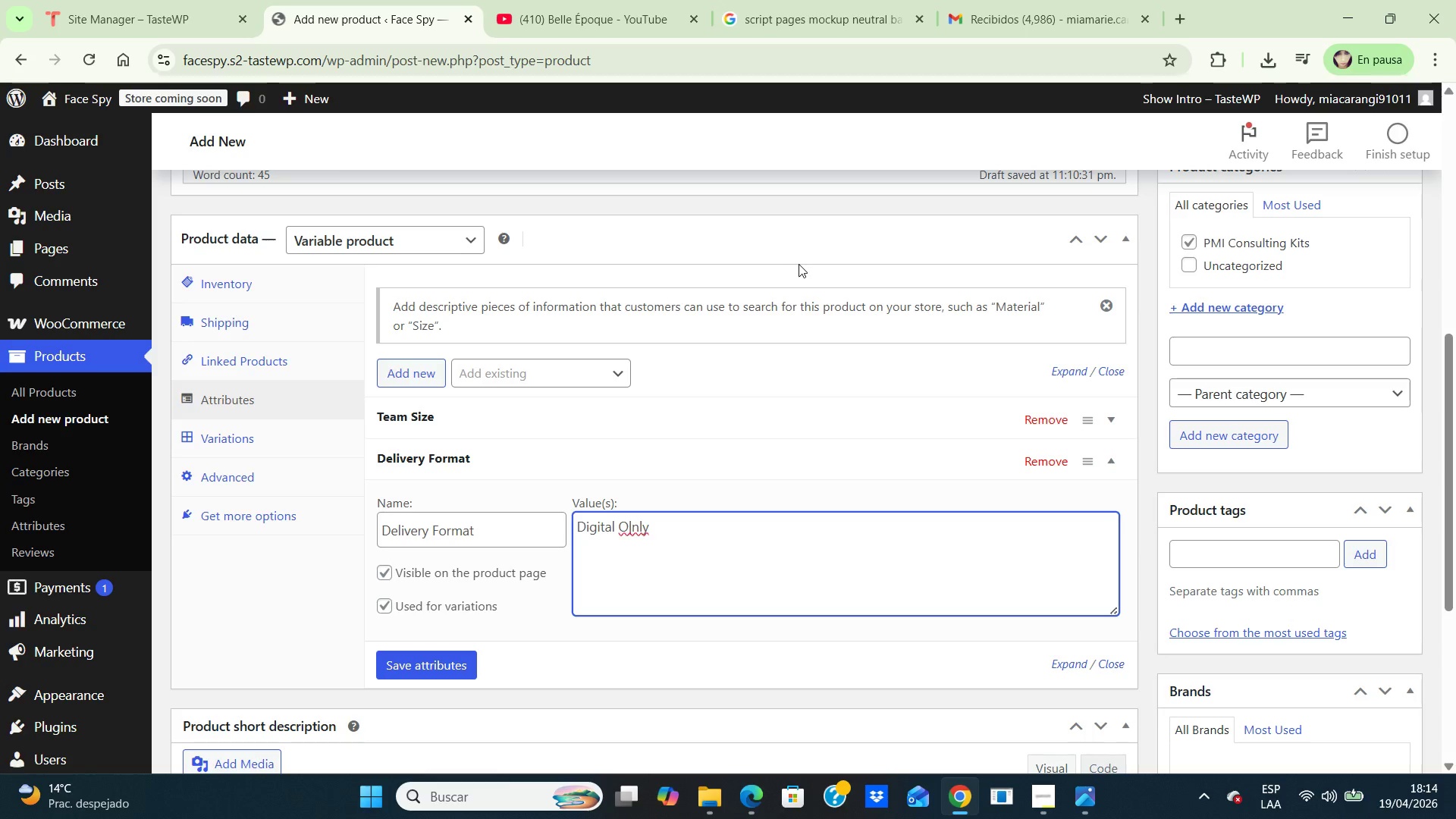 
key(Backspace)
 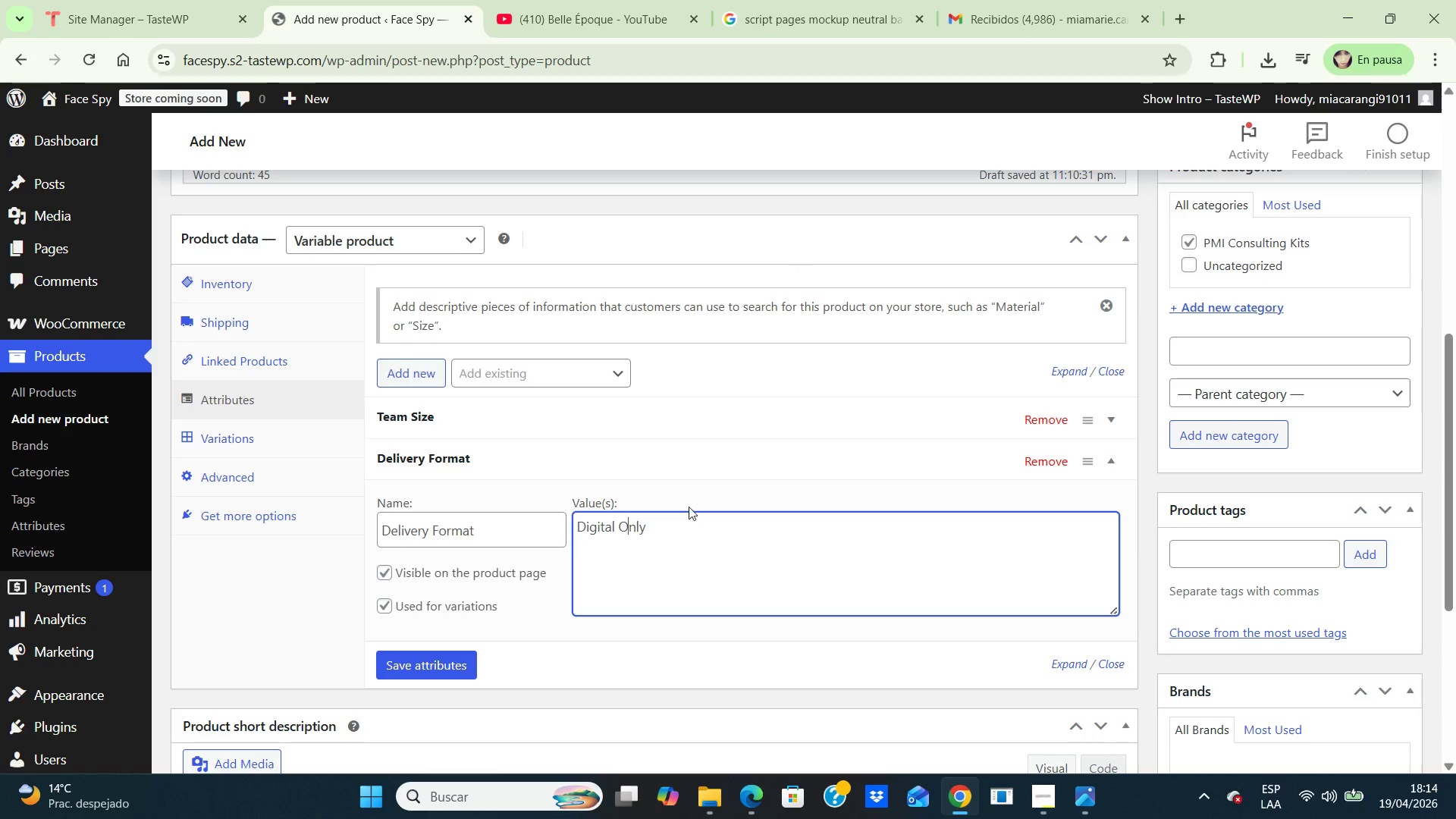 
left_click([673, 525])
 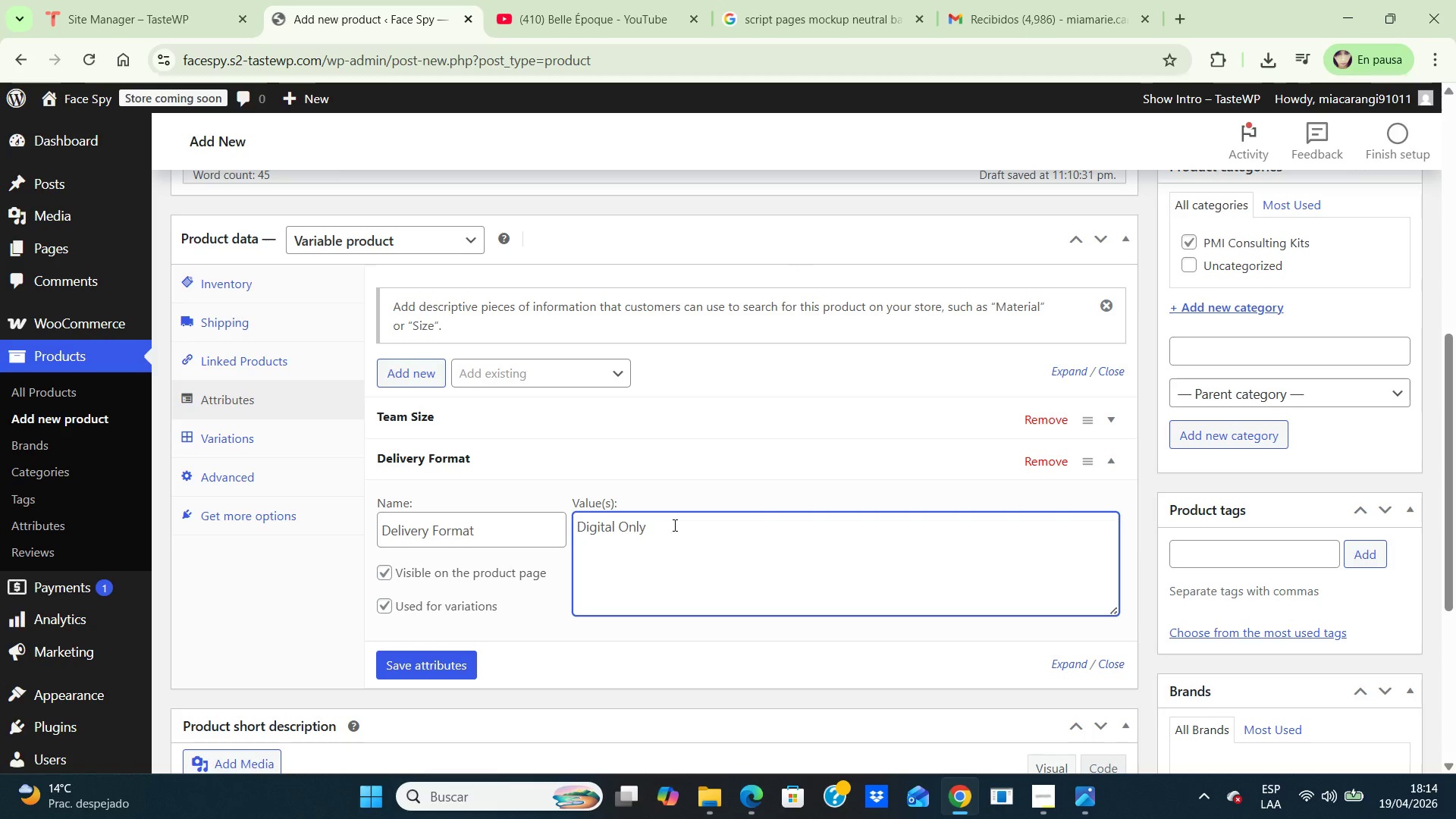 
type(\ Physical Kit \ Hybrid * On )
 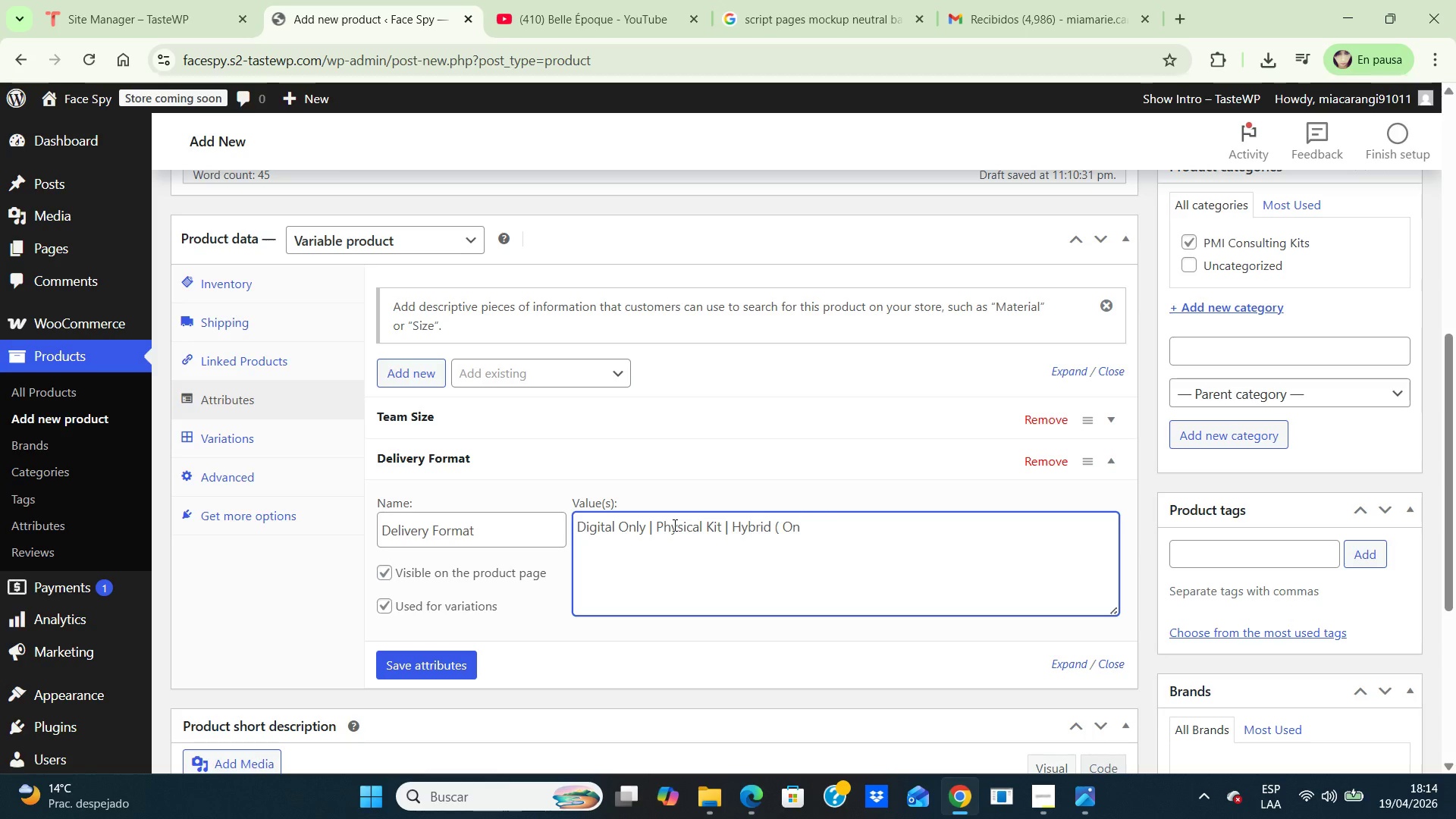 
key(Backspace)
type(-site Facilitador()
 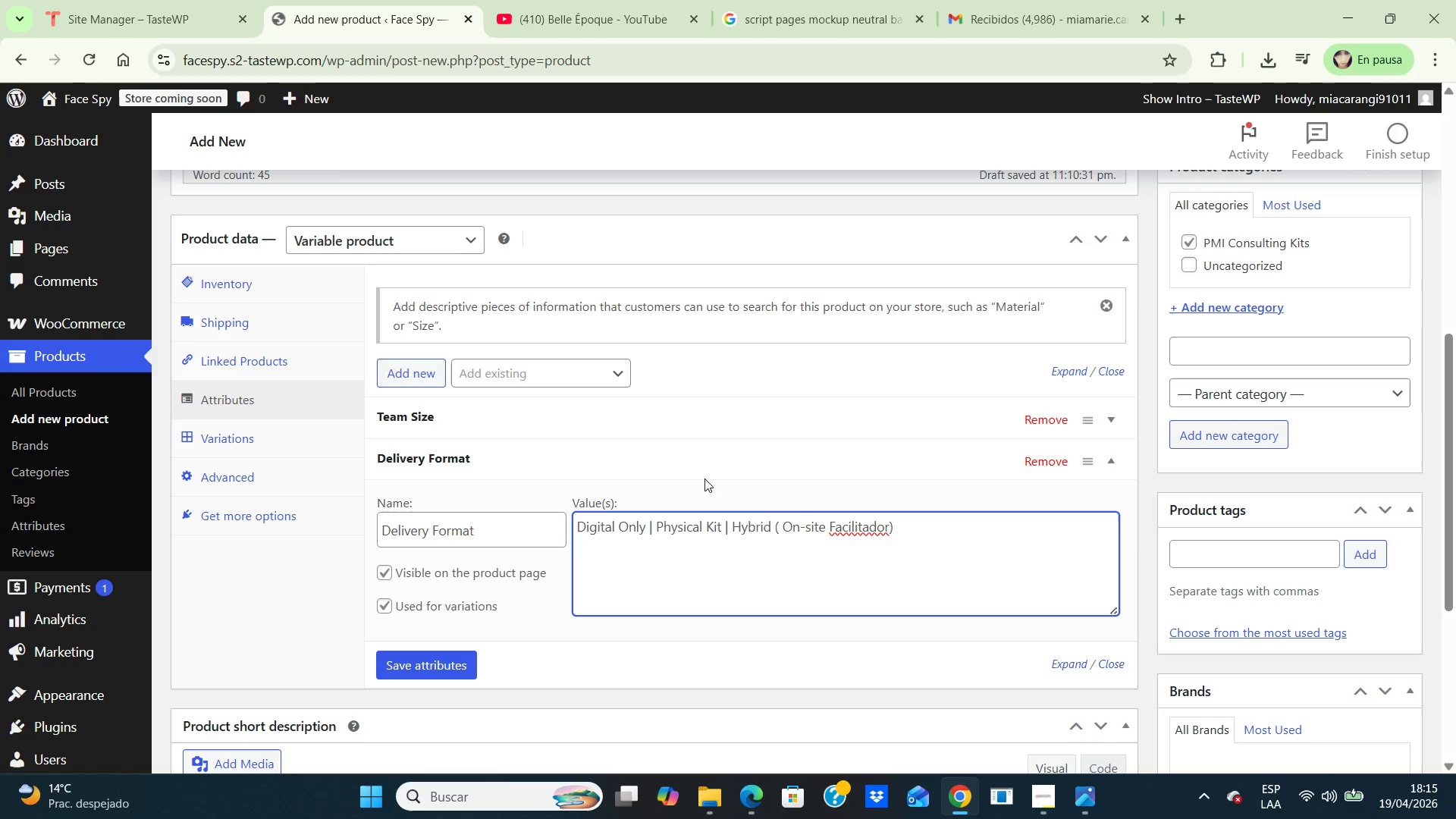 
left_click([875, 525])
 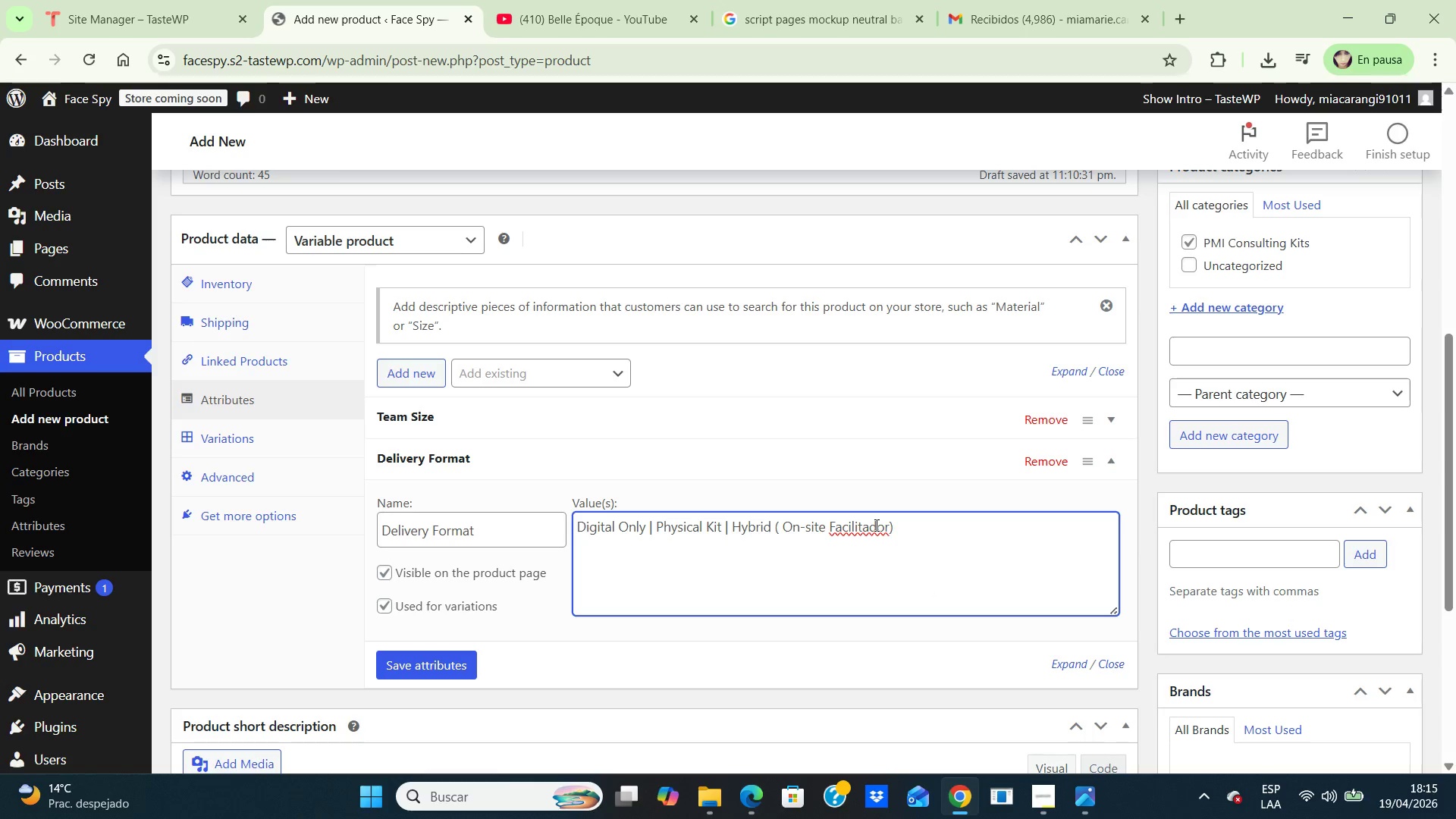 
key(Backspace)
 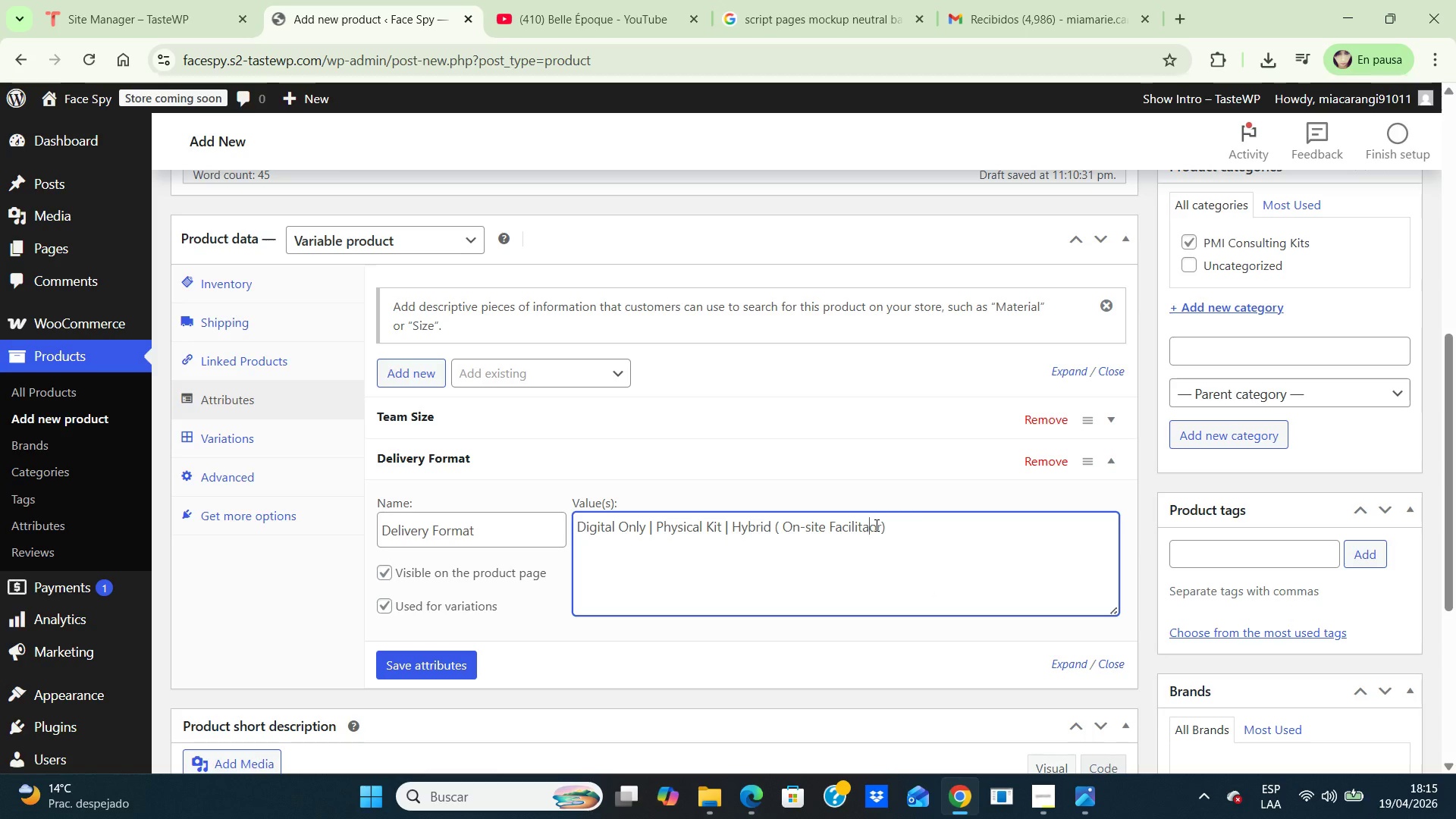 
key(T)
 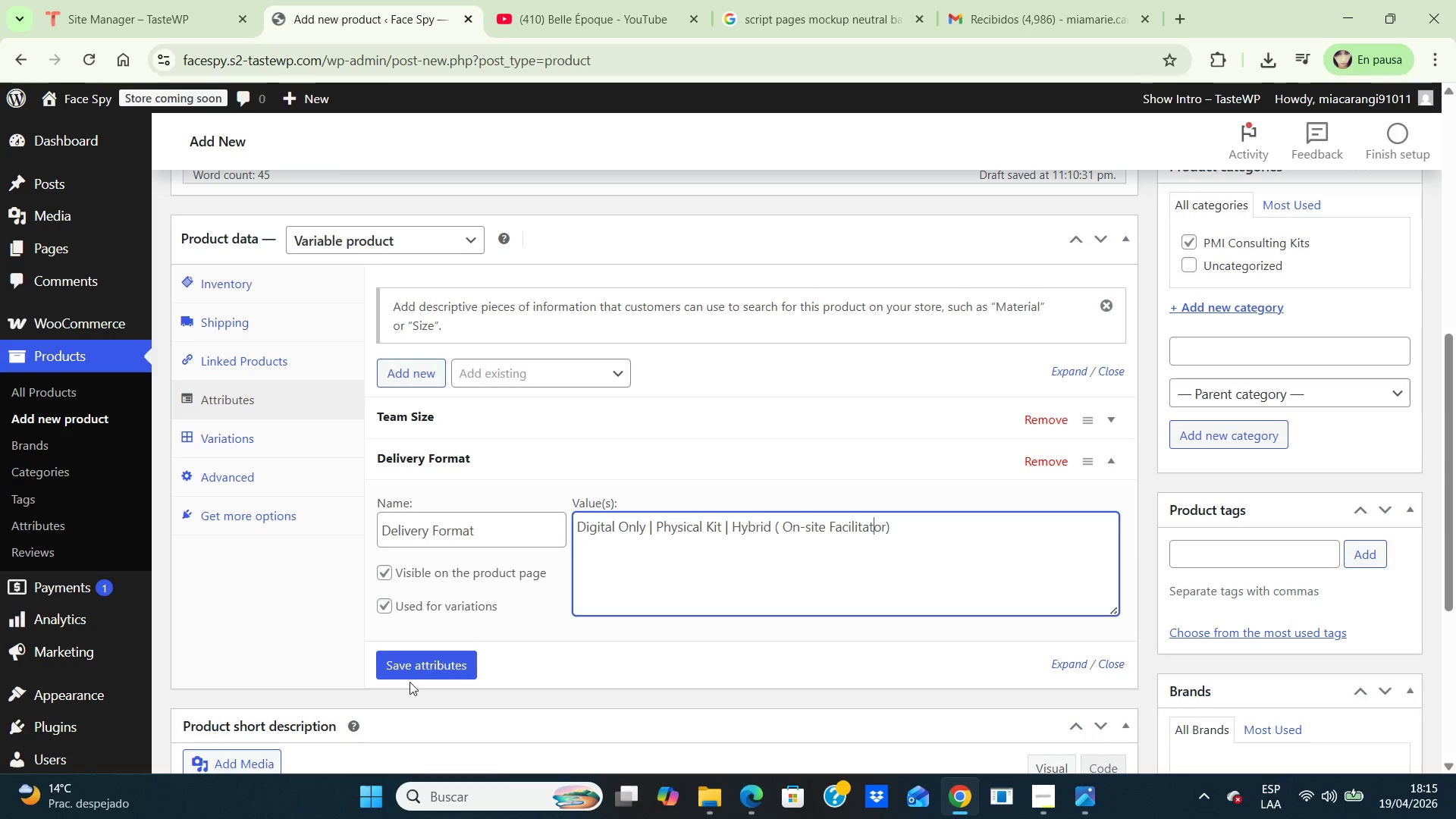 
left_click([408, 675])
 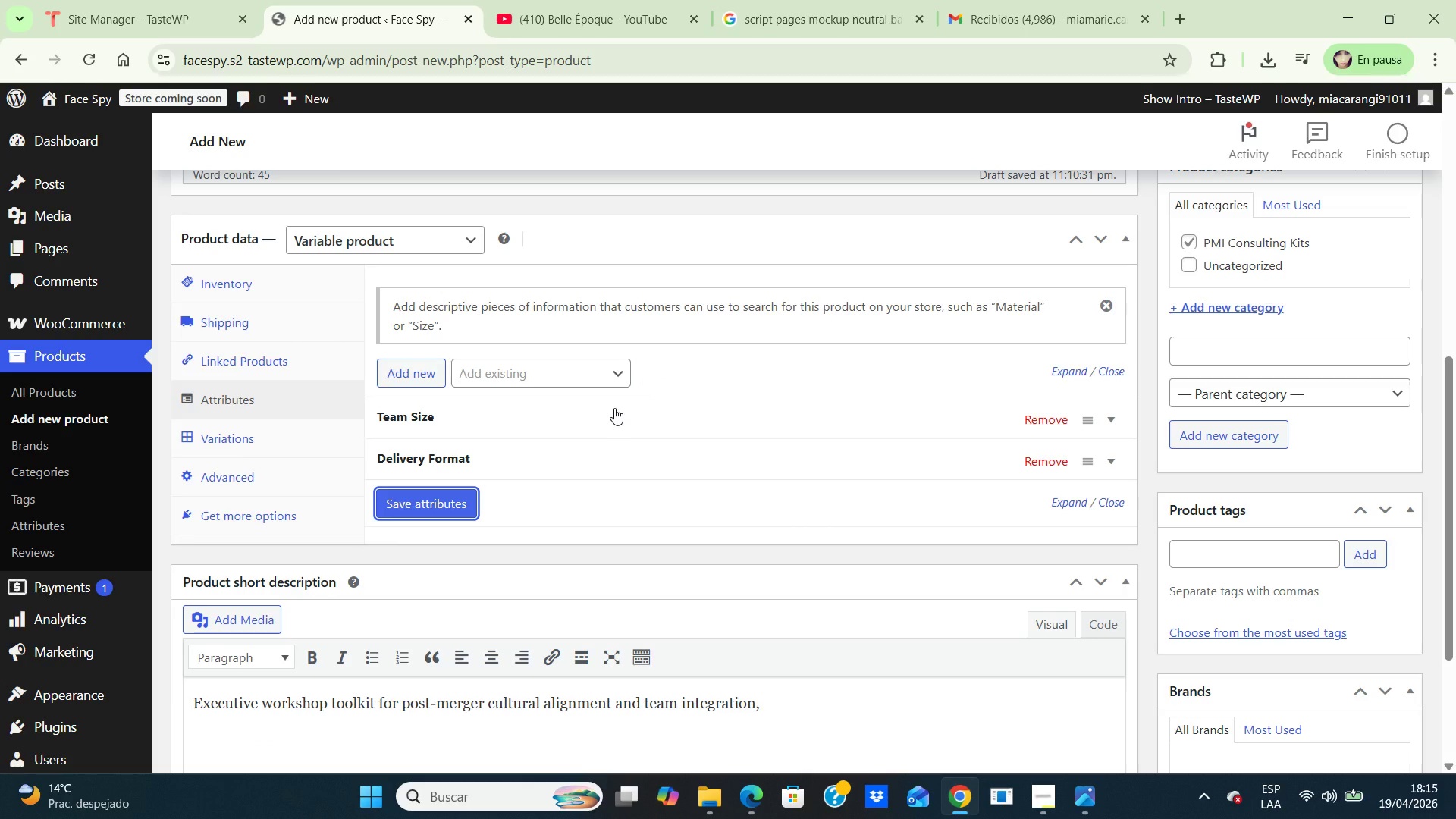 
wait(9.62)
 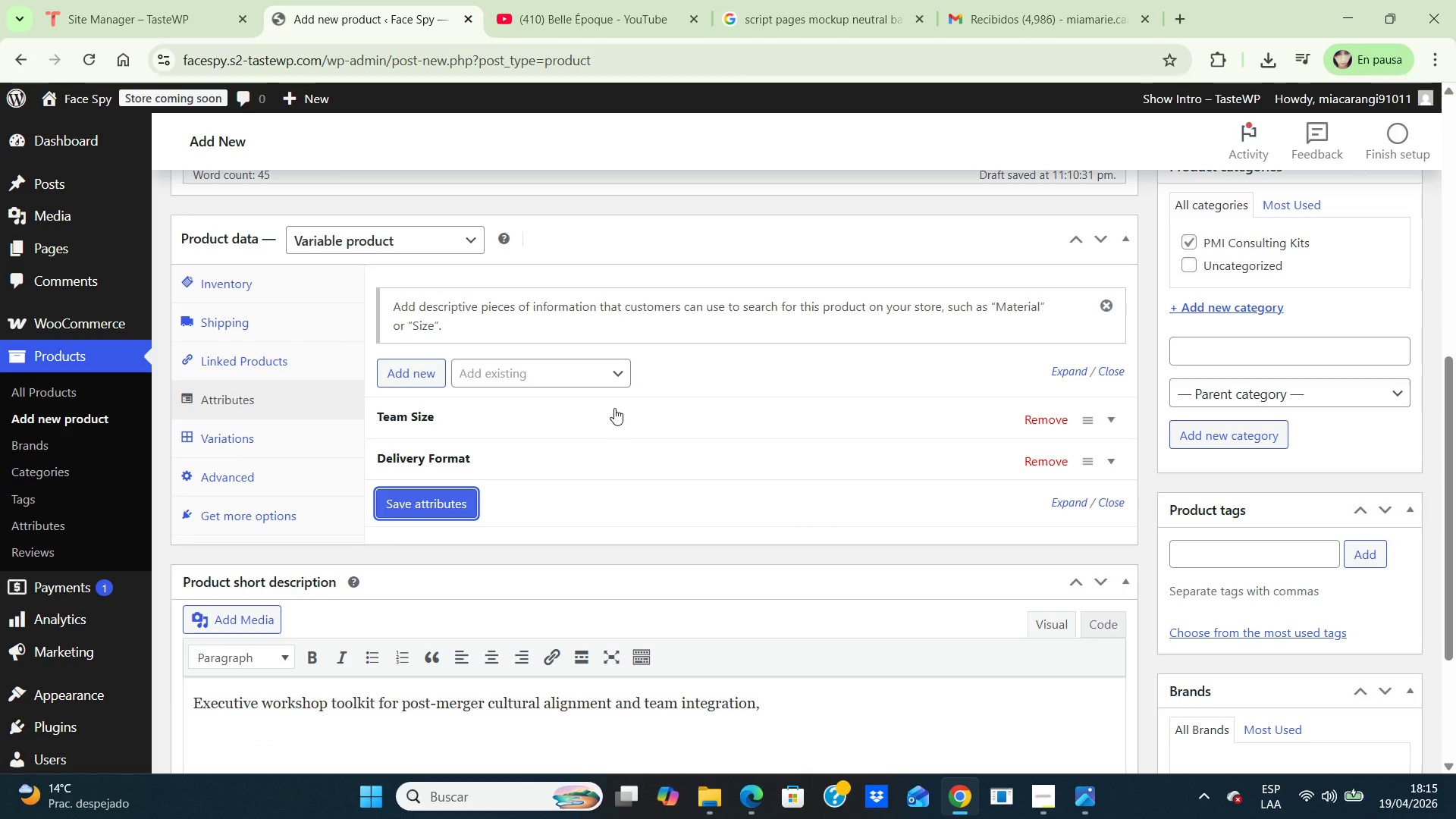 
left_click([231, 443])
 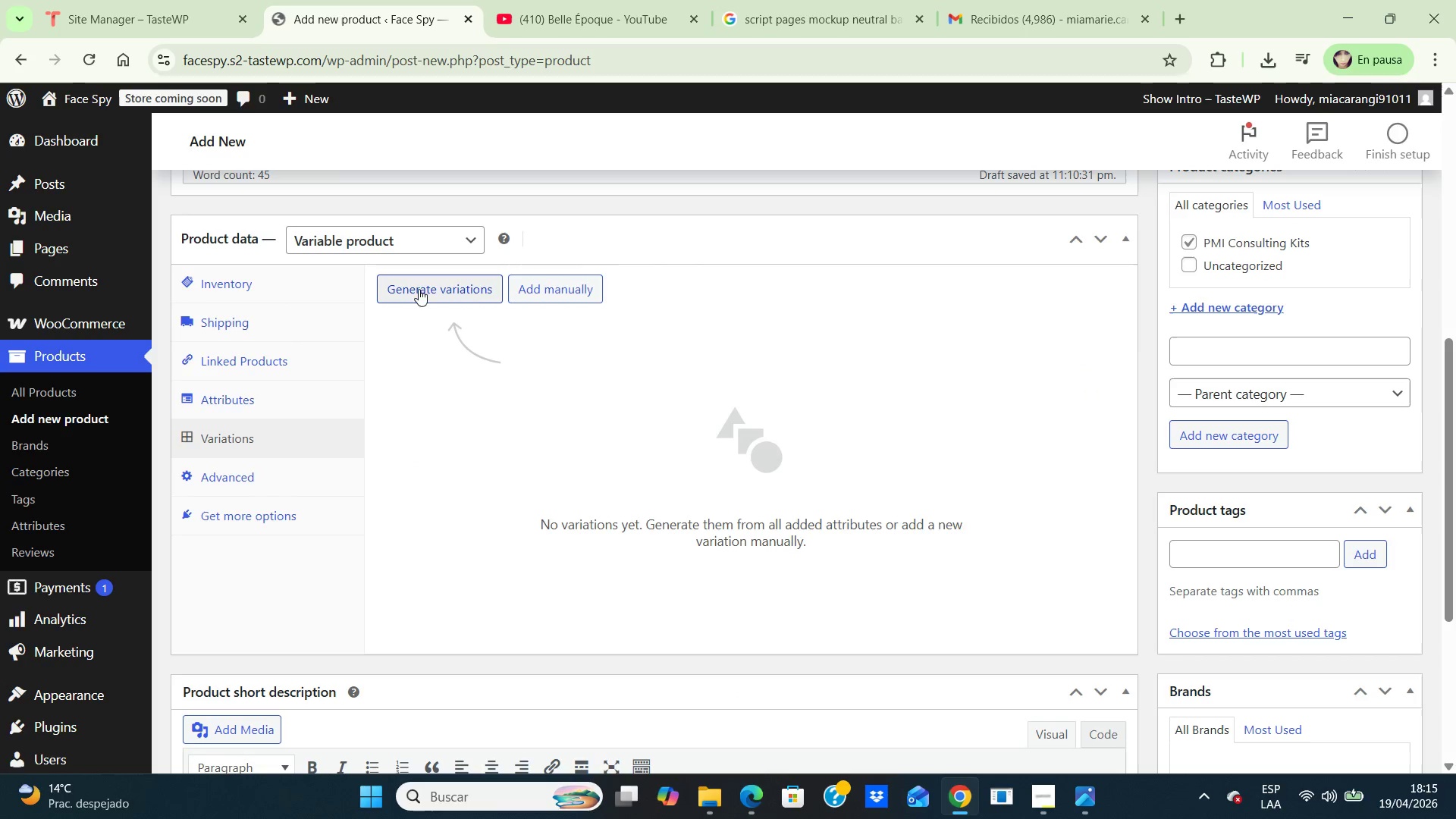 
left_click([421, 288])
 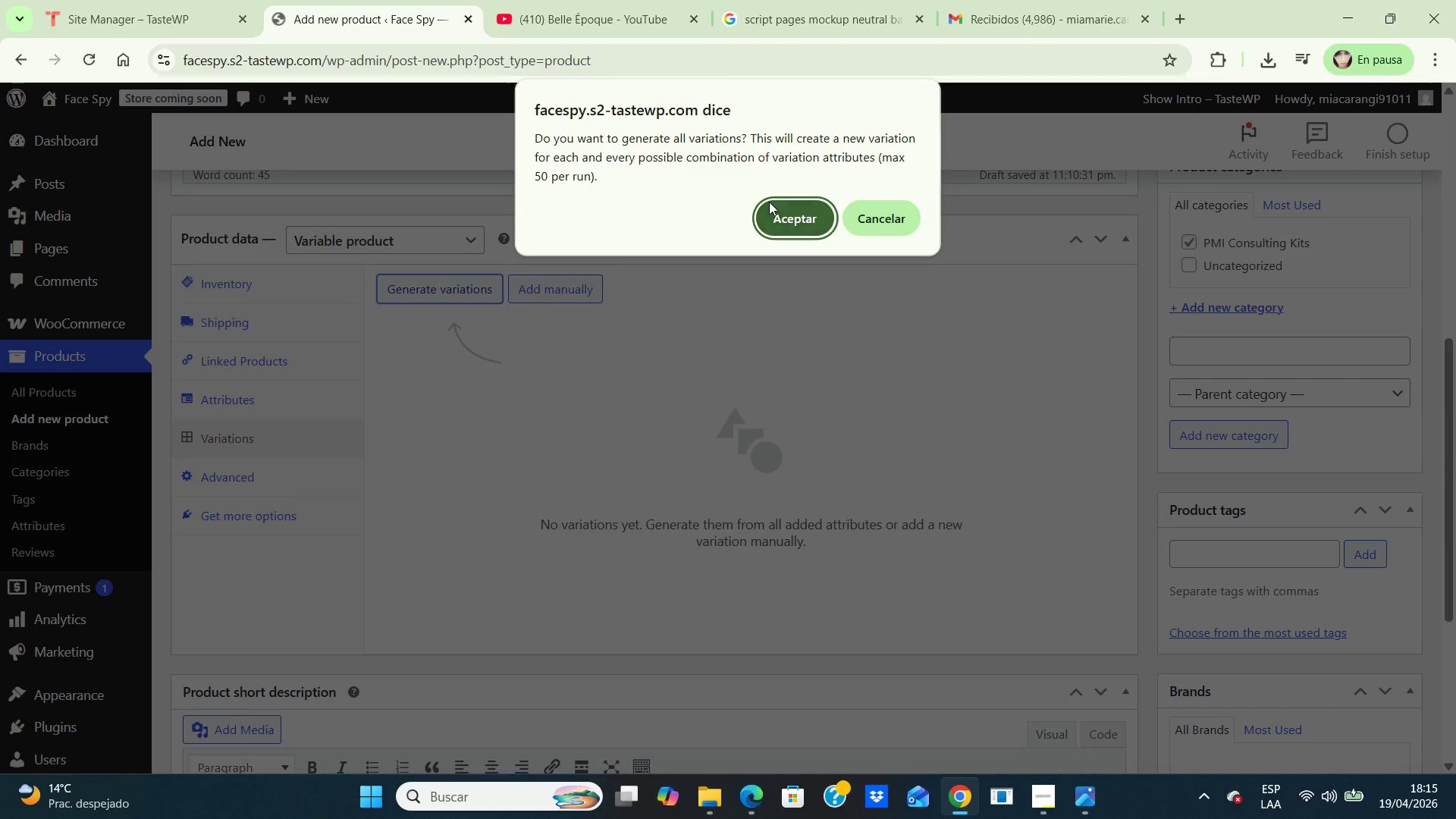 
left_click([778, 215])
 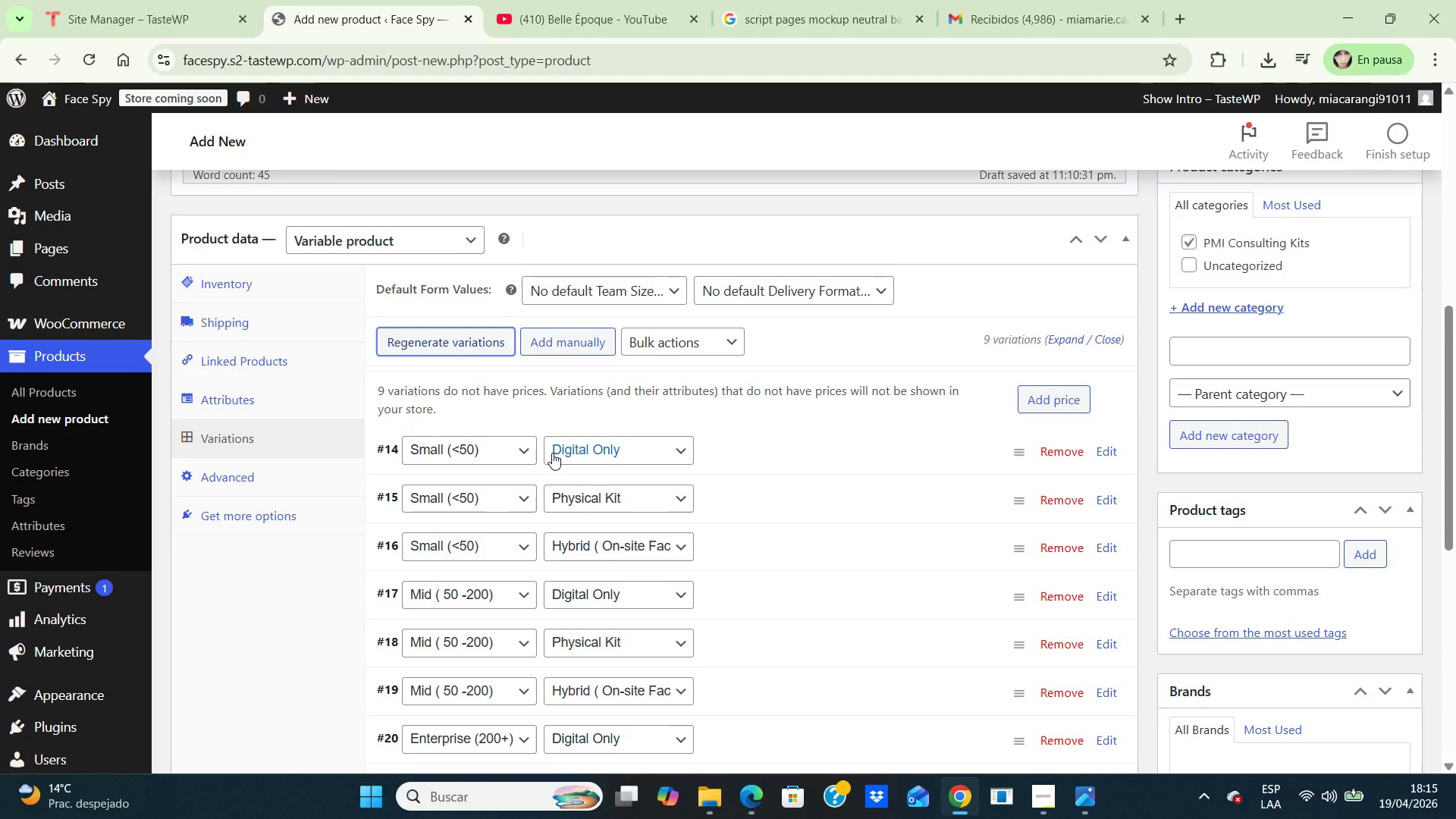 
wait(28.06)
 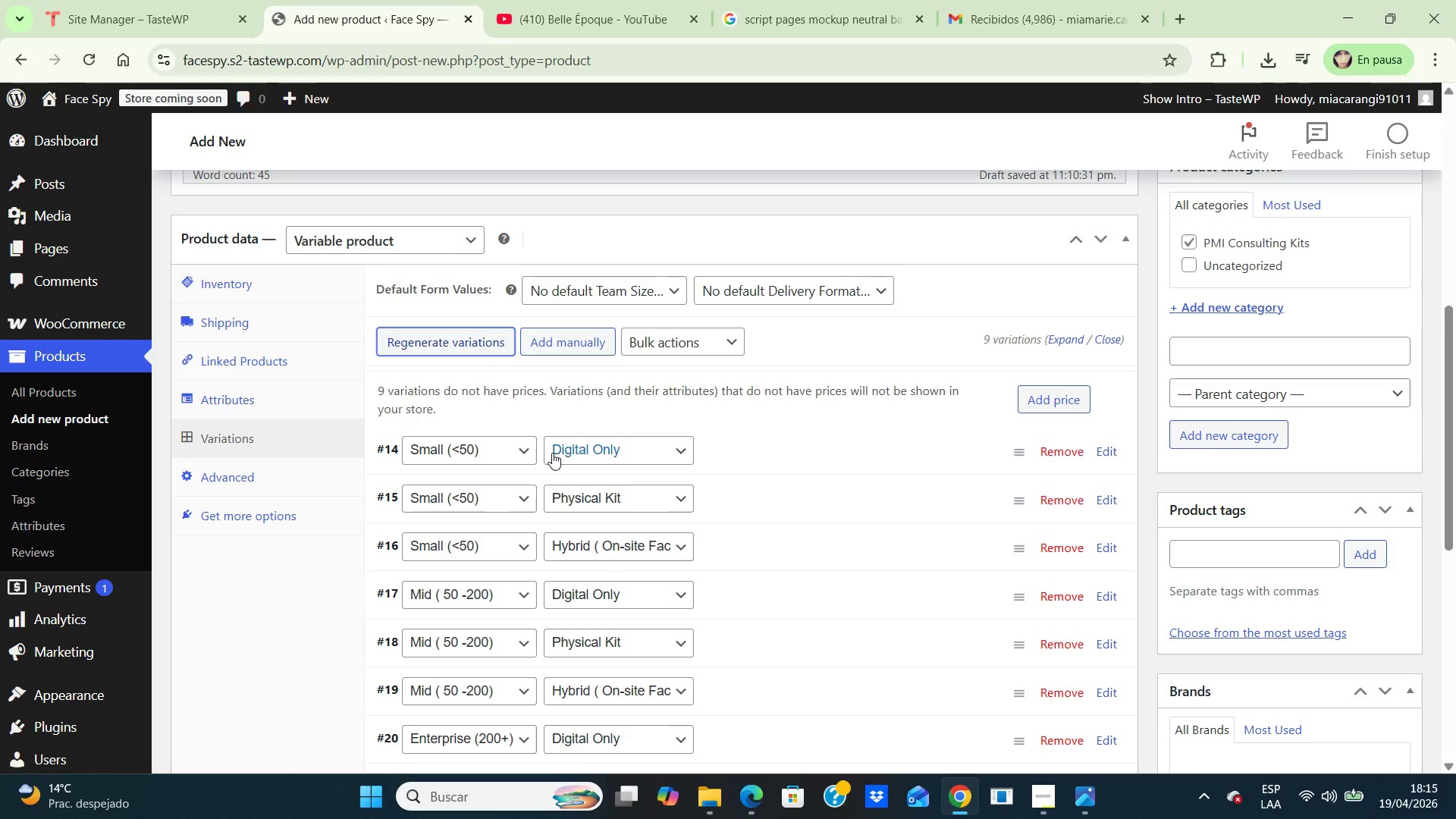 
left_click([1067, 408])
 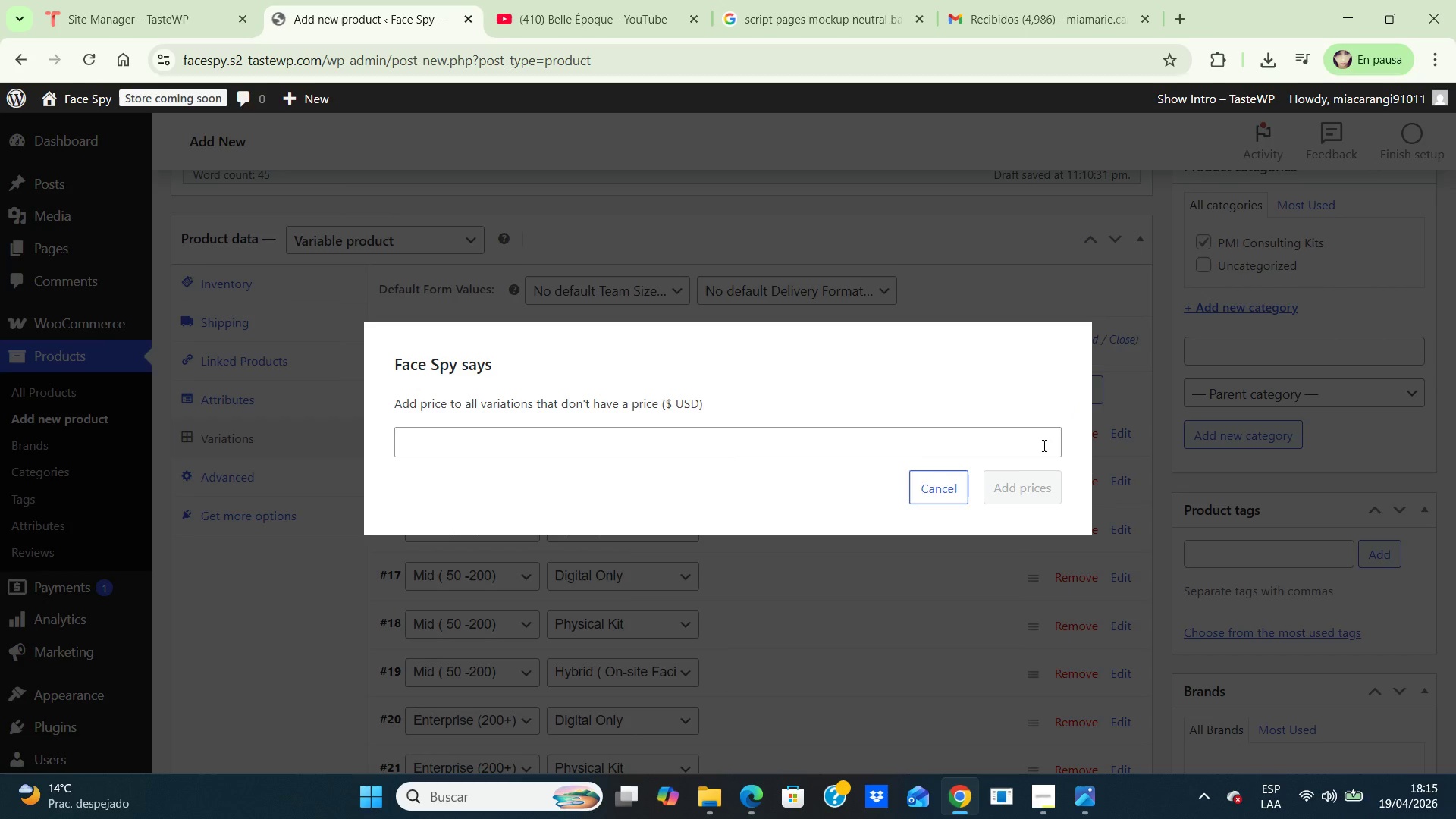 
left_click([937, 499])
 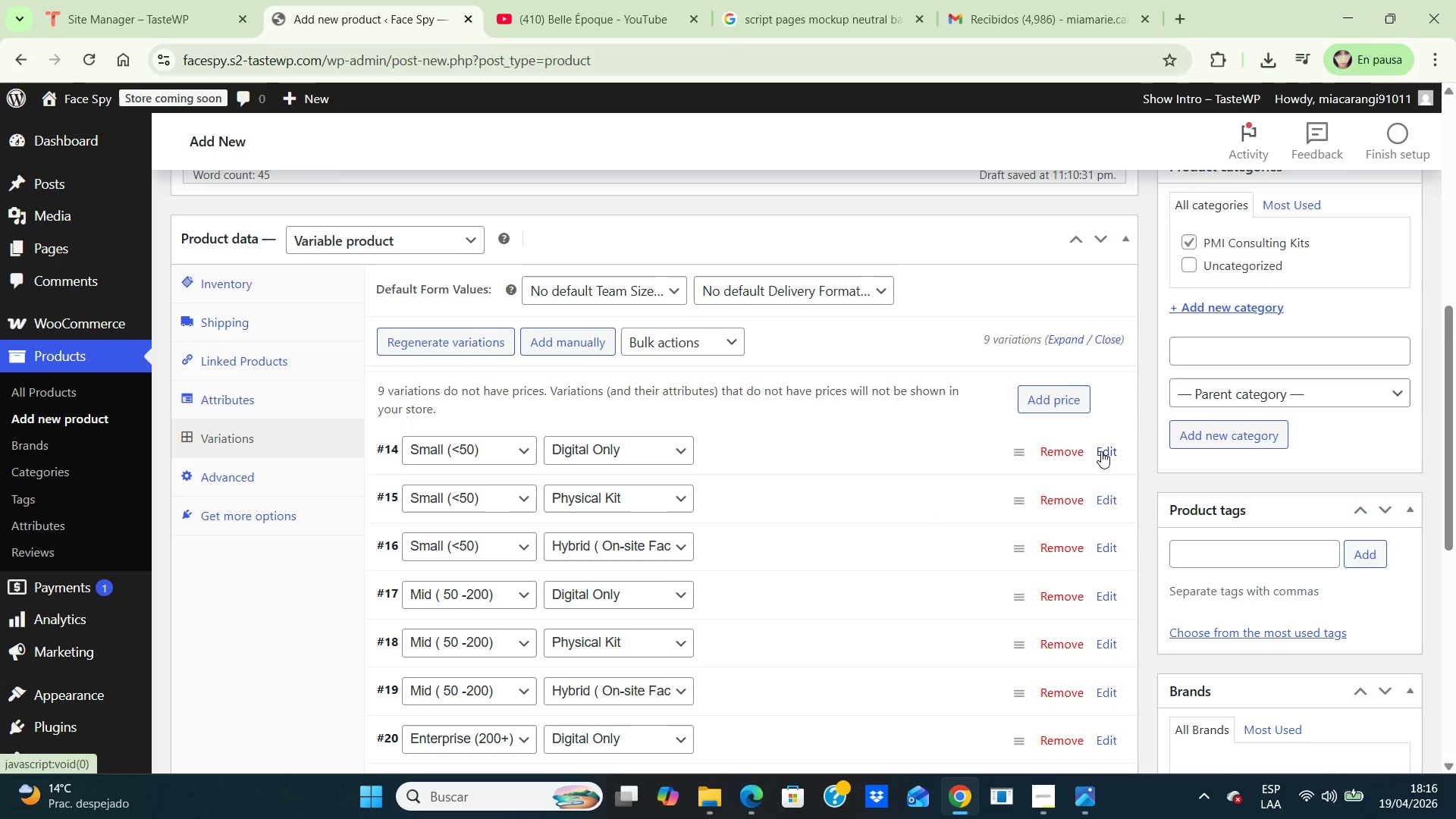 
left_click([1107, 451])
 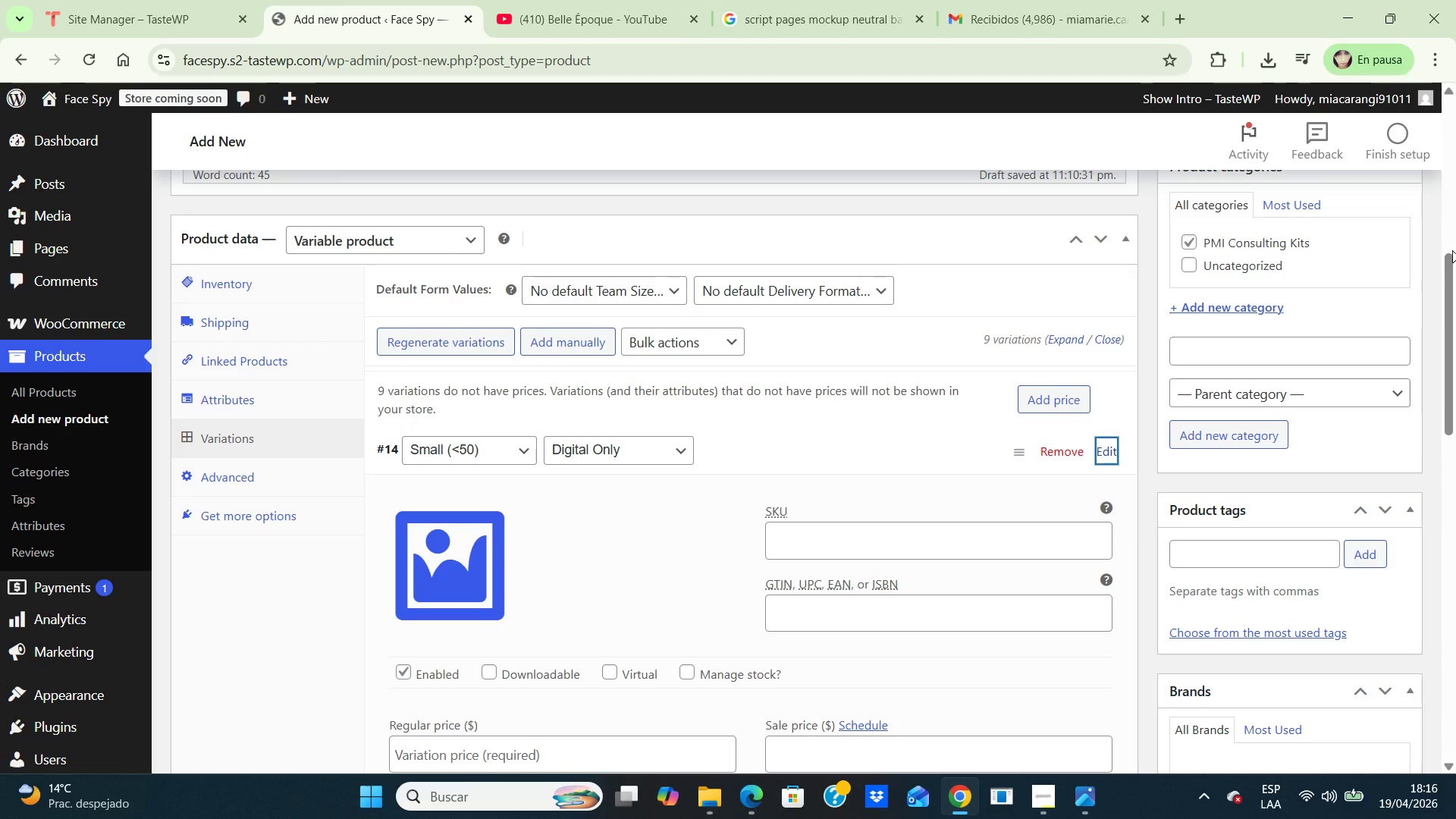 
wait(5.75)
 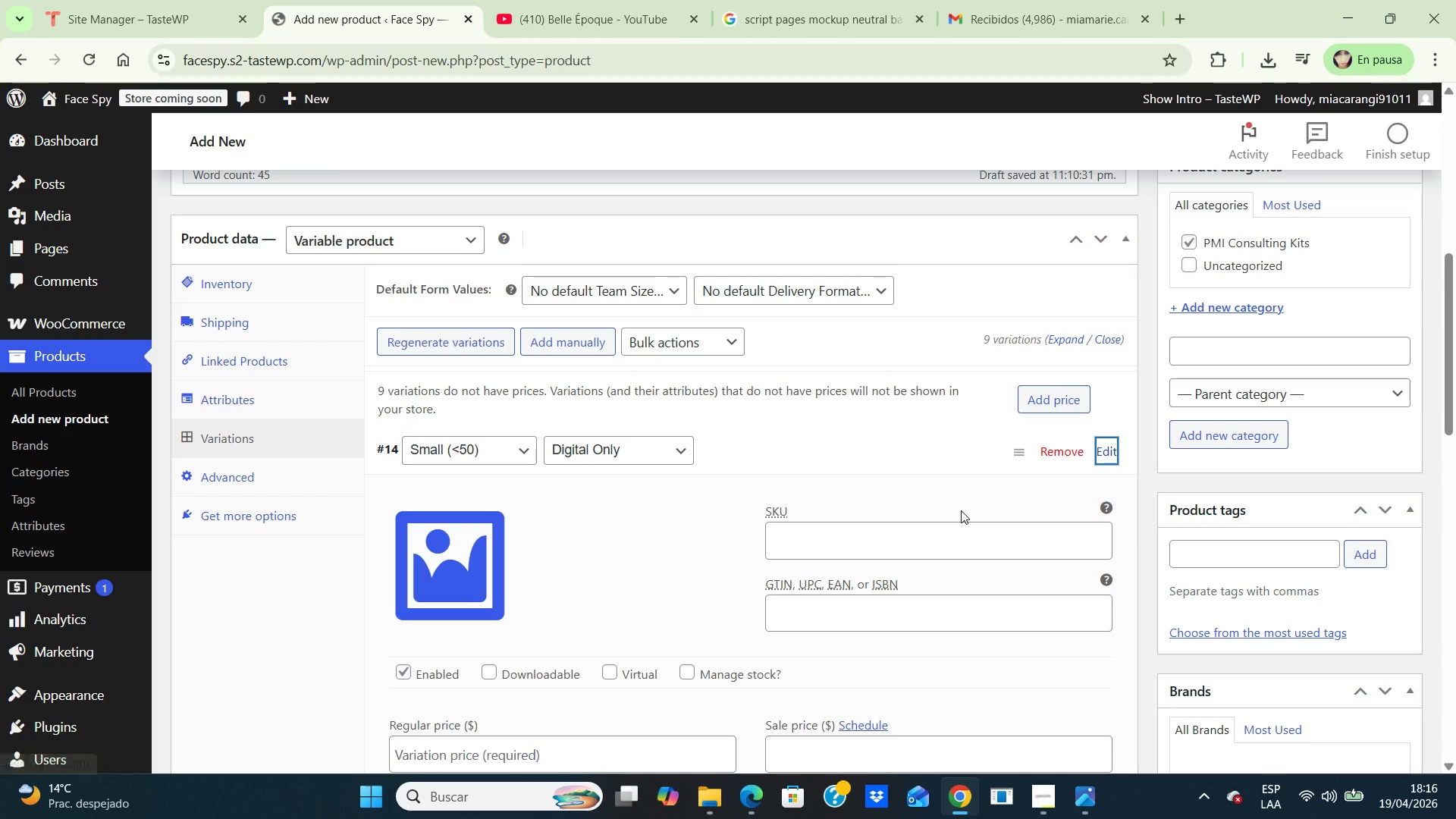 
left_click_drag(start_coordinate=[1448, 262], to_coordinate=[1453, 320])
 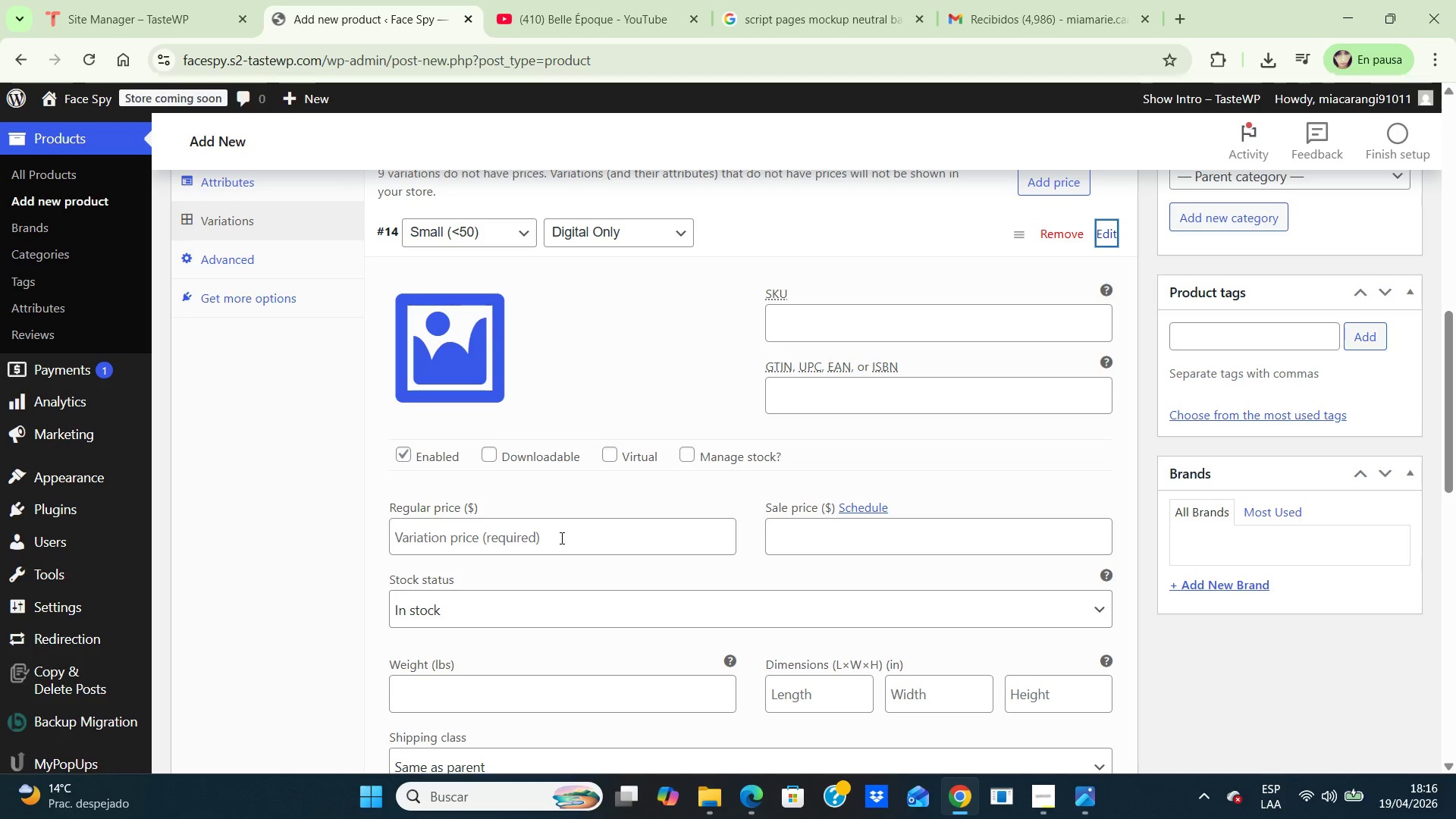 
left_click([554, 537])
 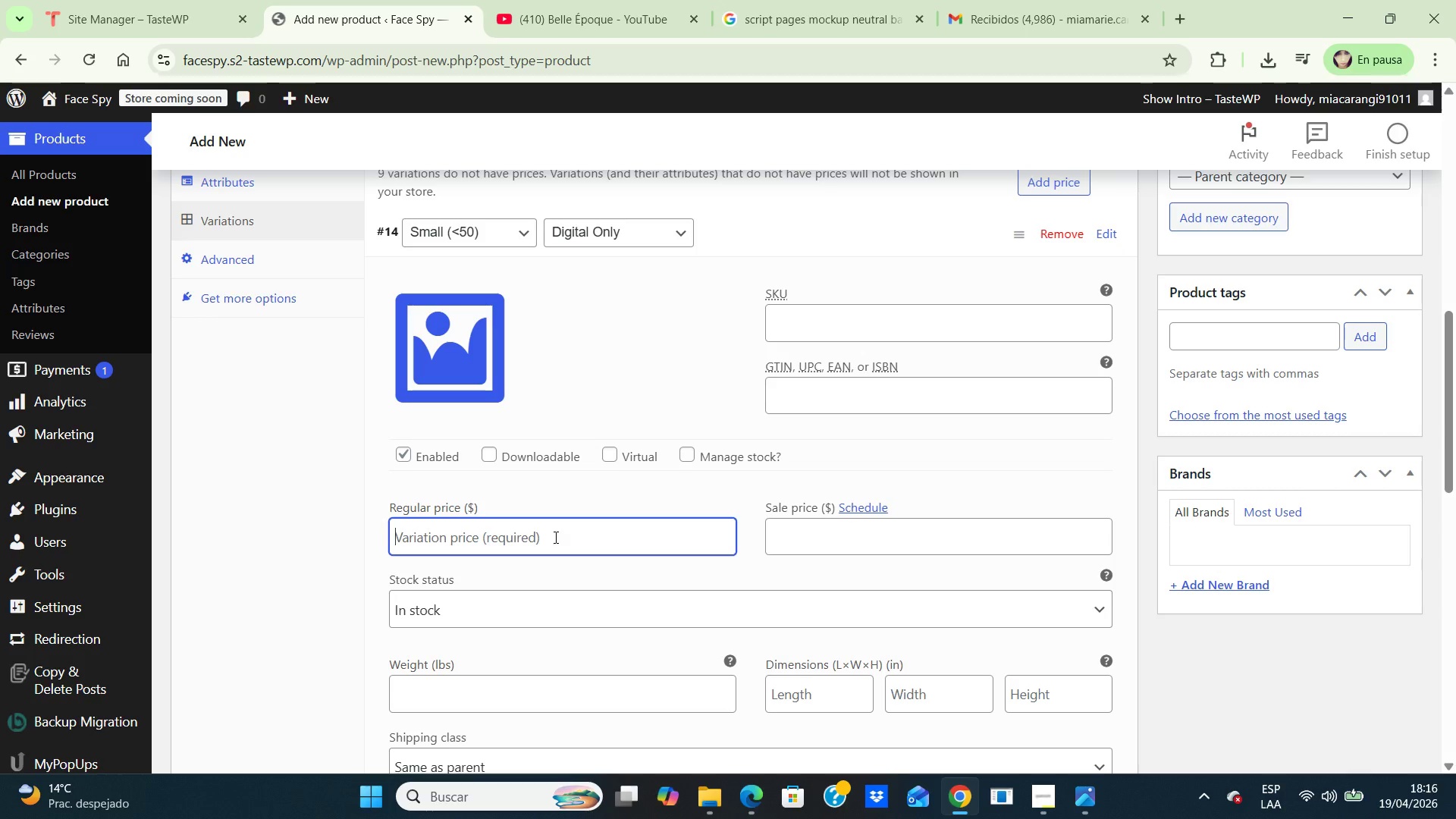 
type(199)
 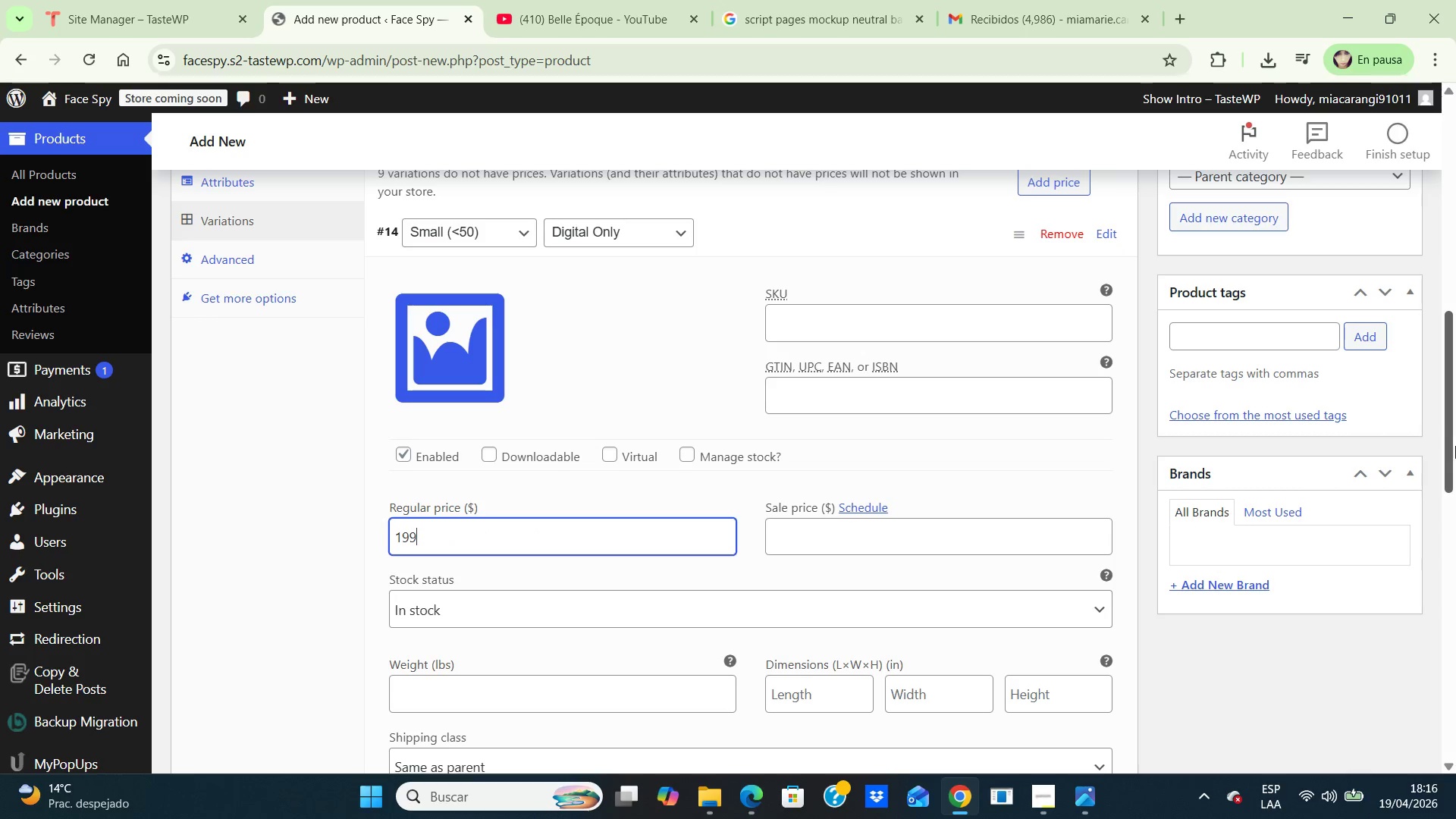 
left_click_drag(start_coordinate=[1451, 446], to_coordinate=[1455, 563])
 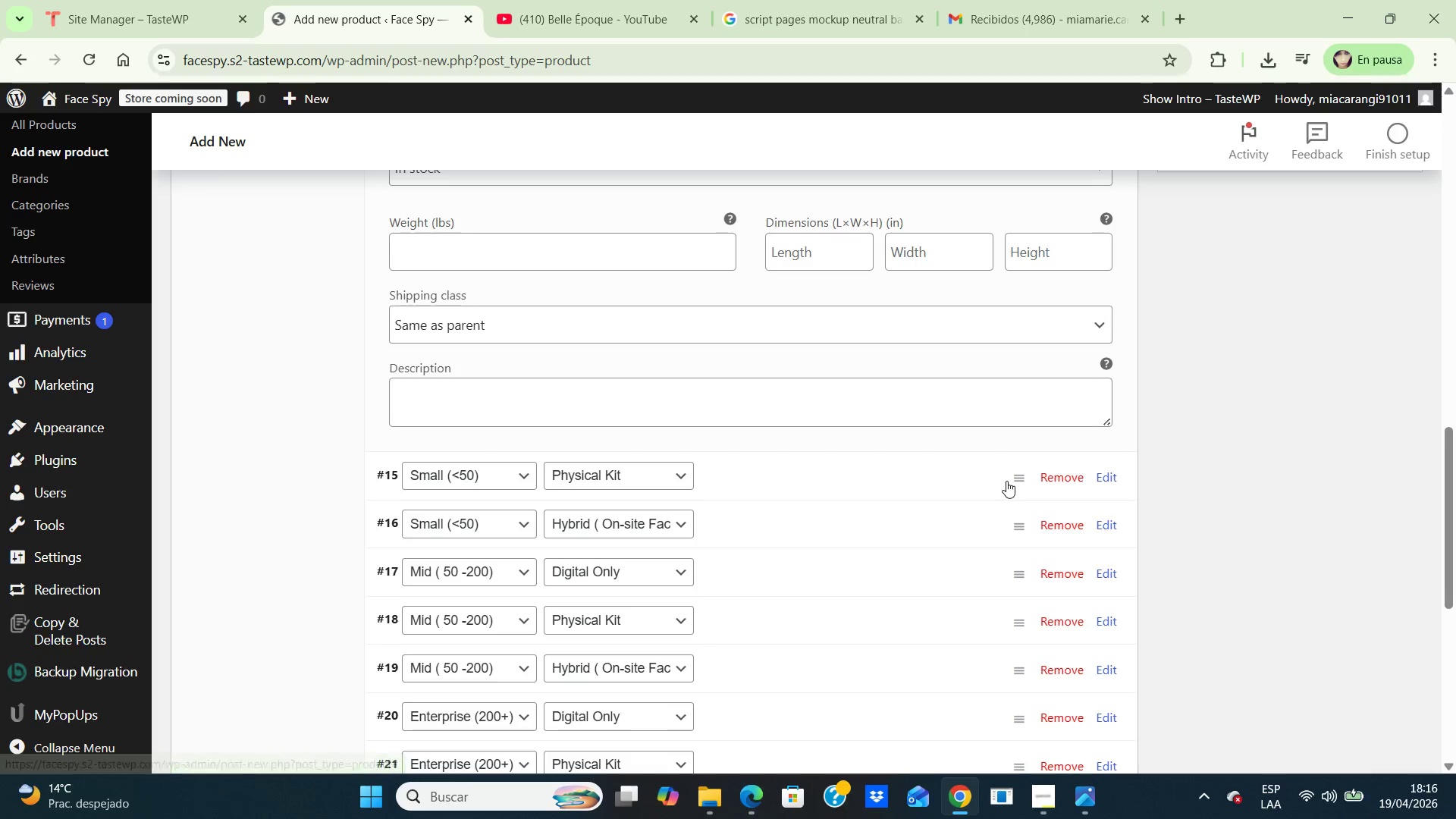 
left_click([1100, 480])
 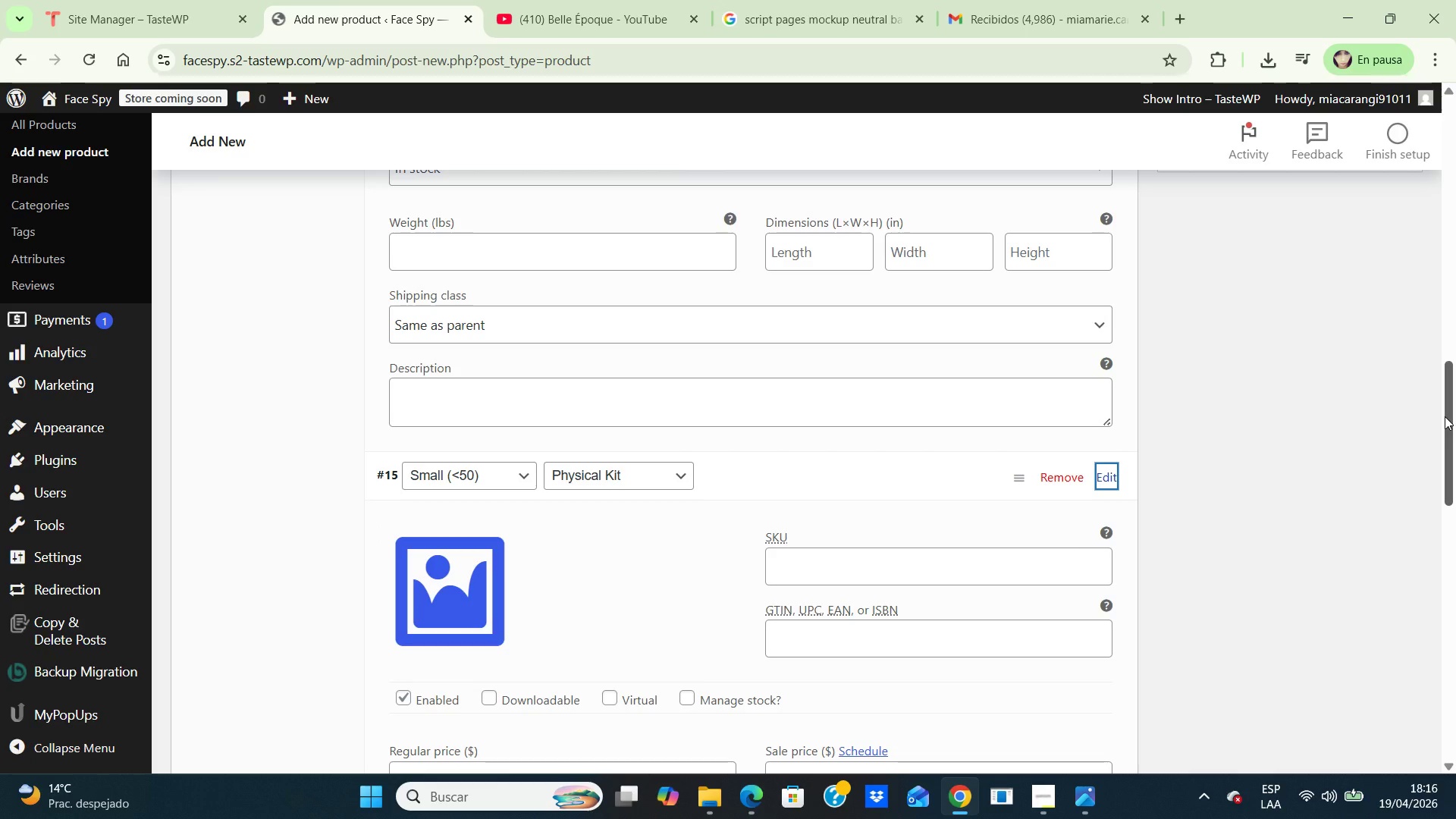 
left_click_drag(start_coordinate=[1445, 416], to_coordinate=[1446, 499])
 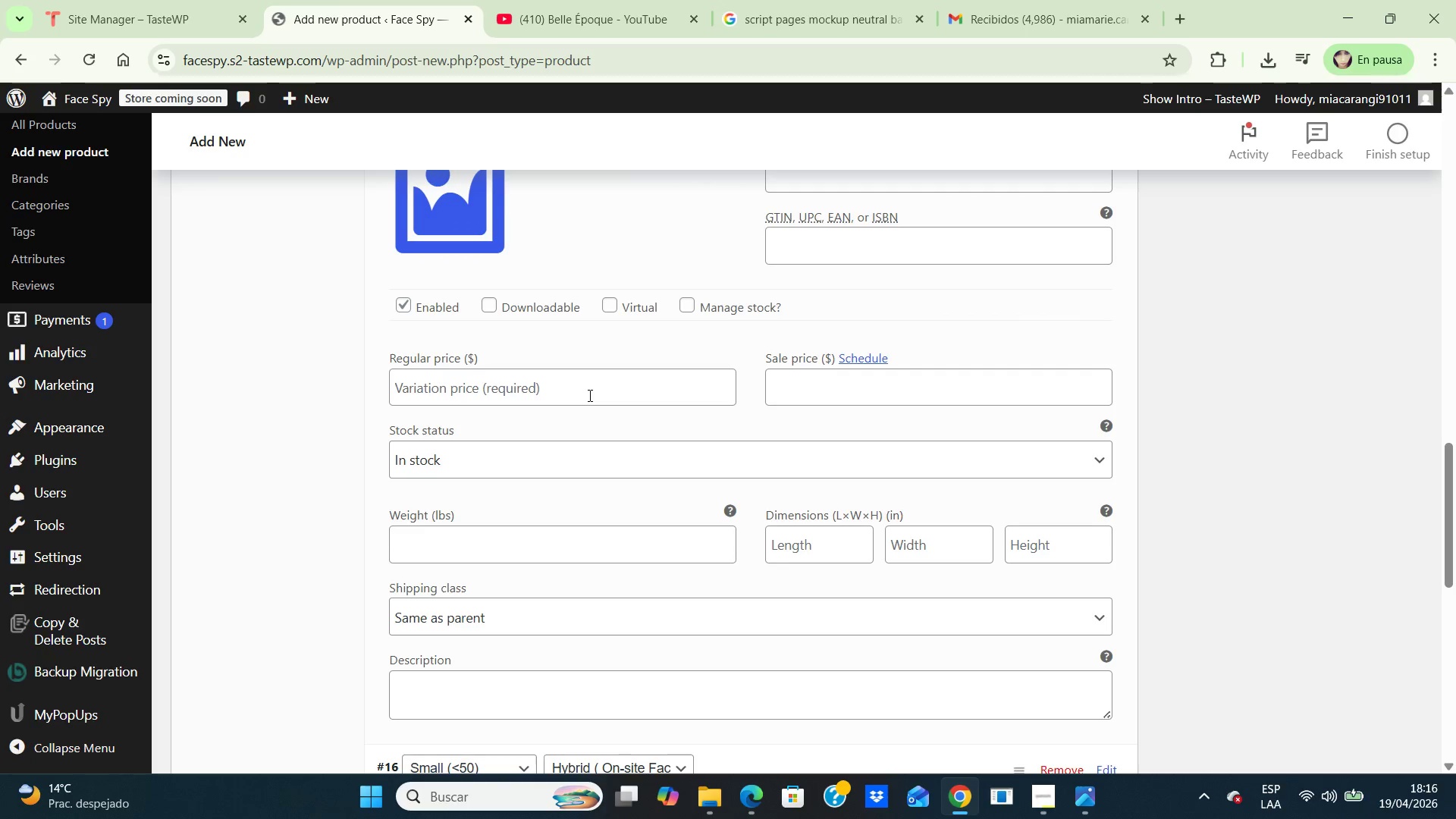 
left_click([588, 395])
 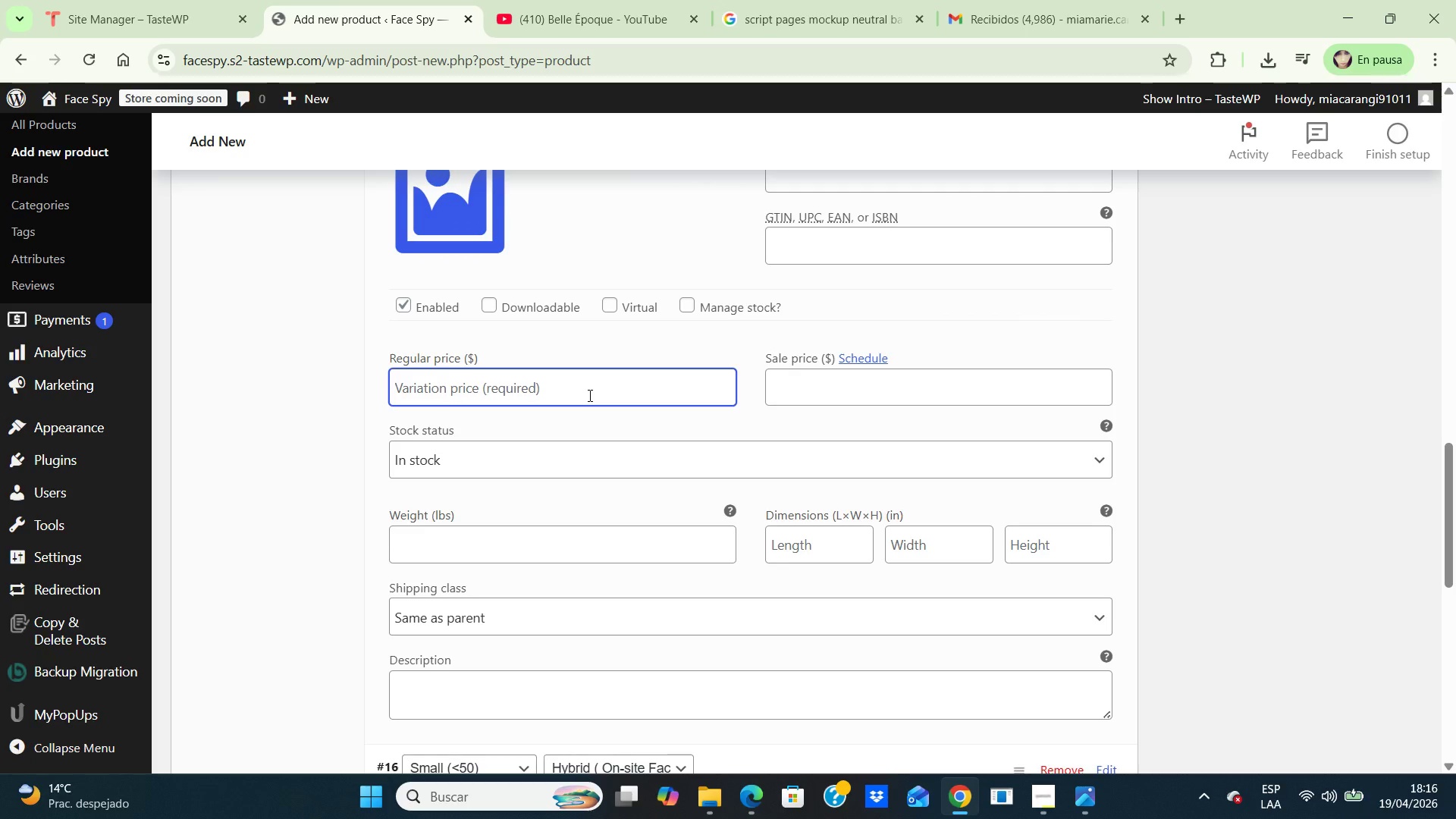 
type(299)
 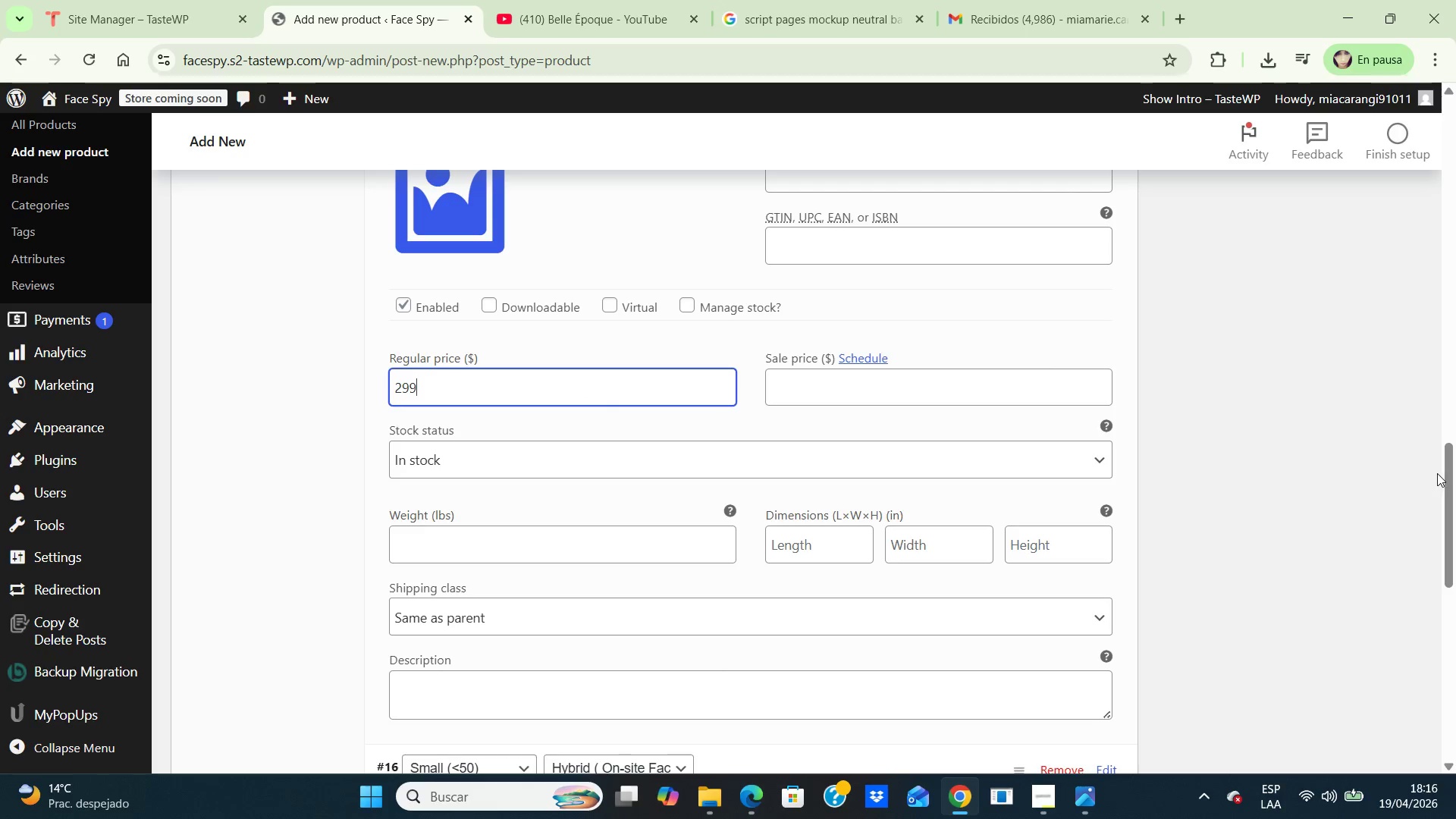 
left_click_drag(start_coordinate=[1451, 469], to_coordinate=[1455, 573])
 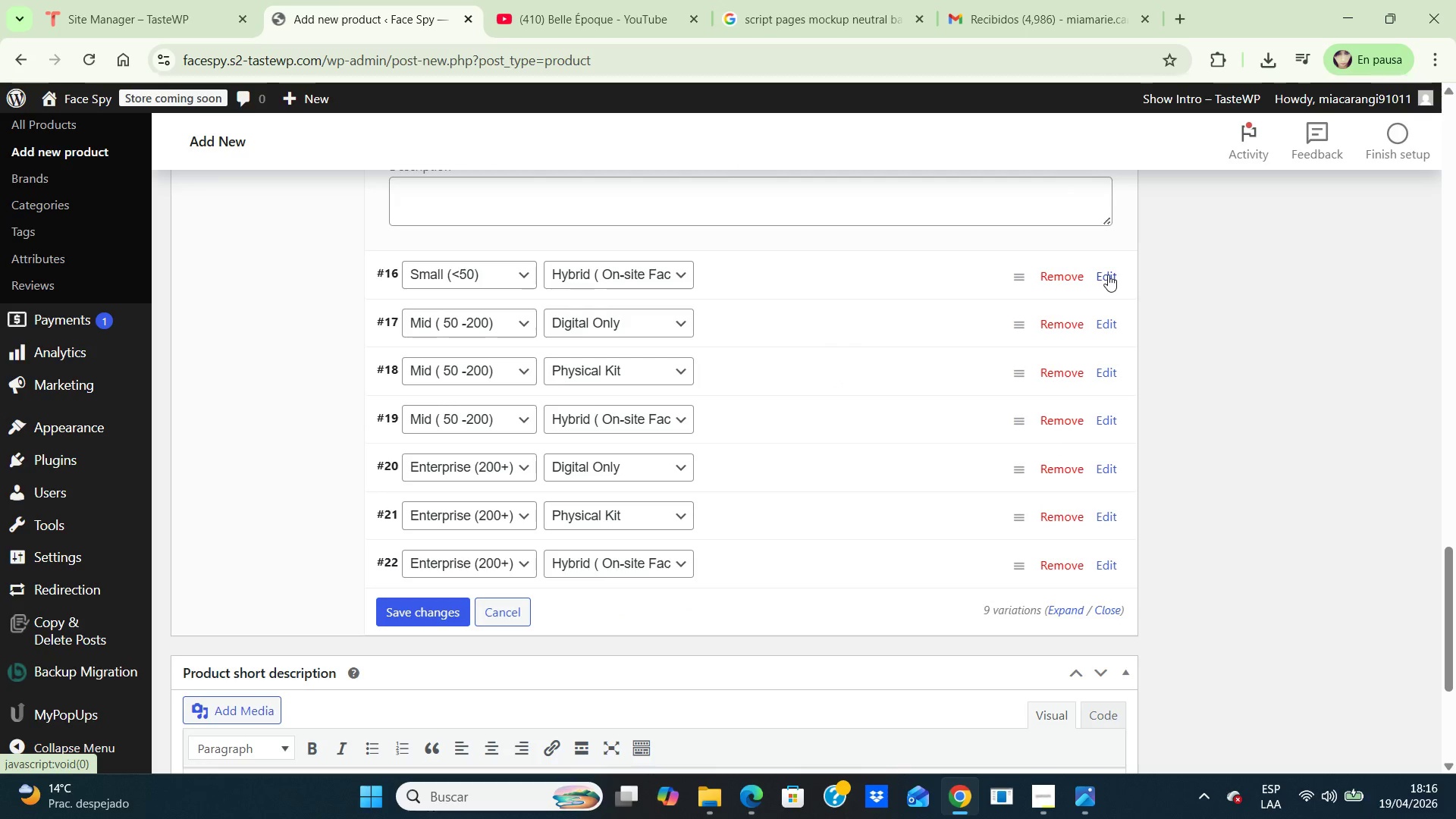 
left_click([1108, 275])
 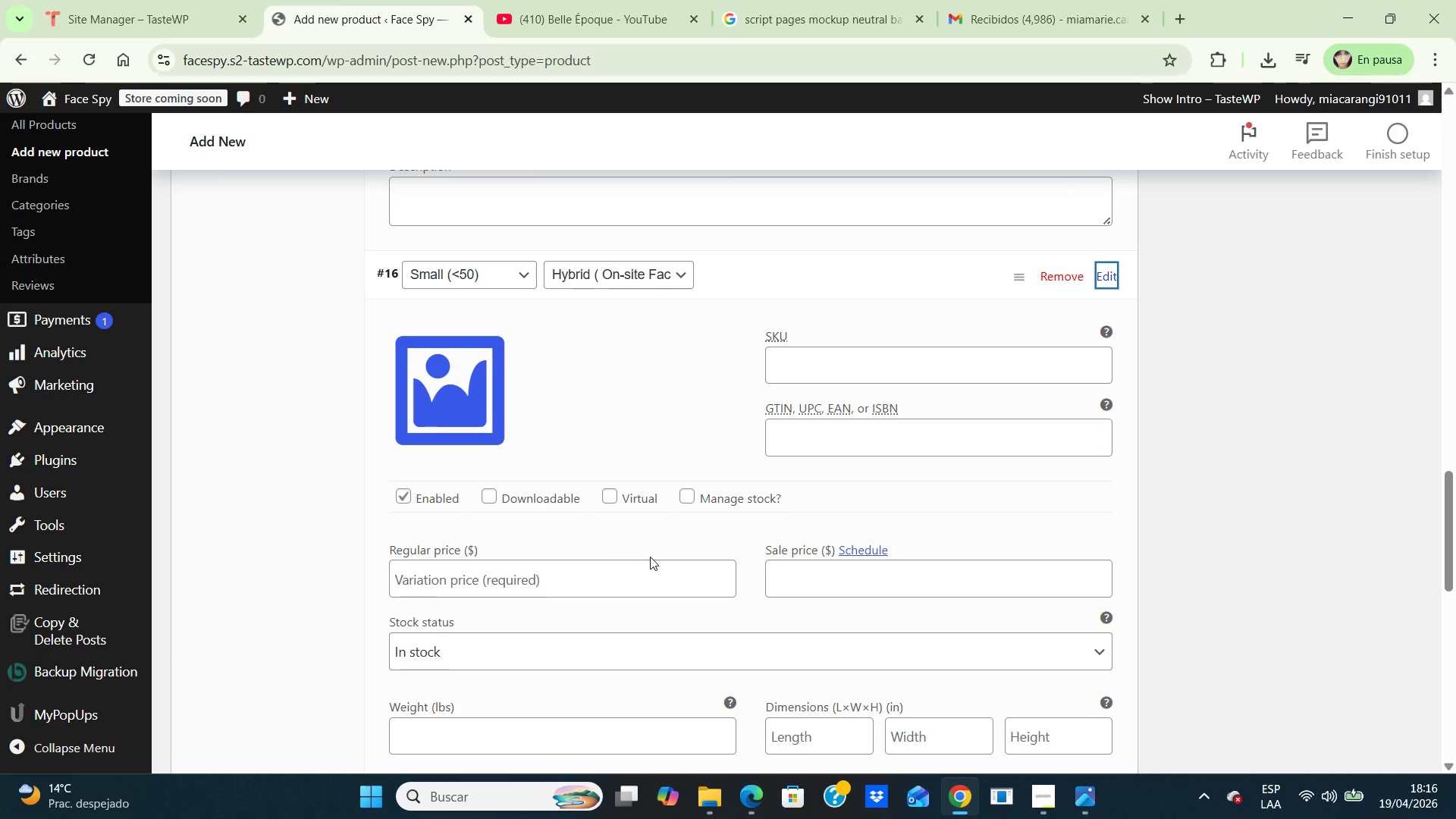 
left_click([595, 577])
 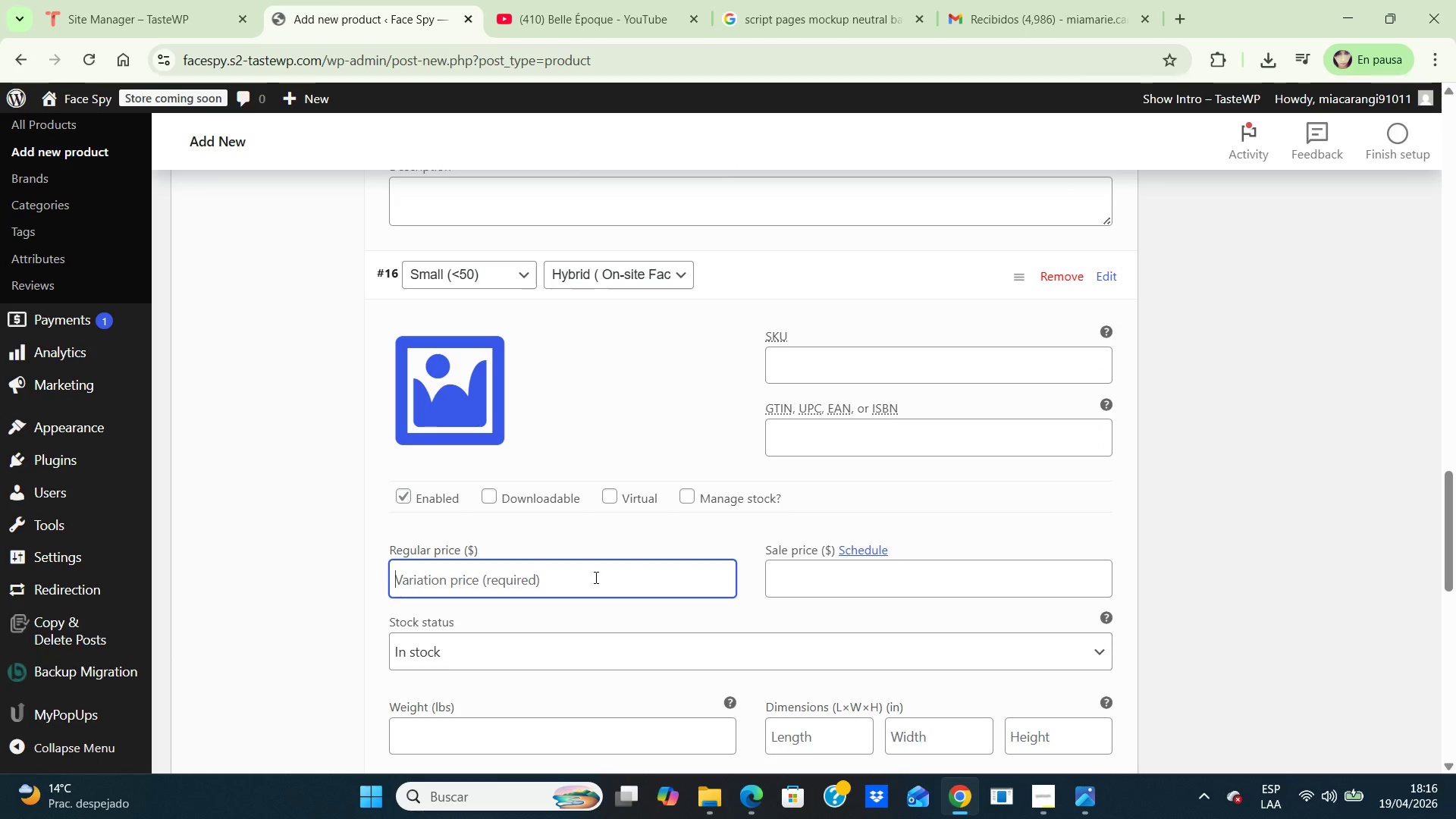 
type(399)
 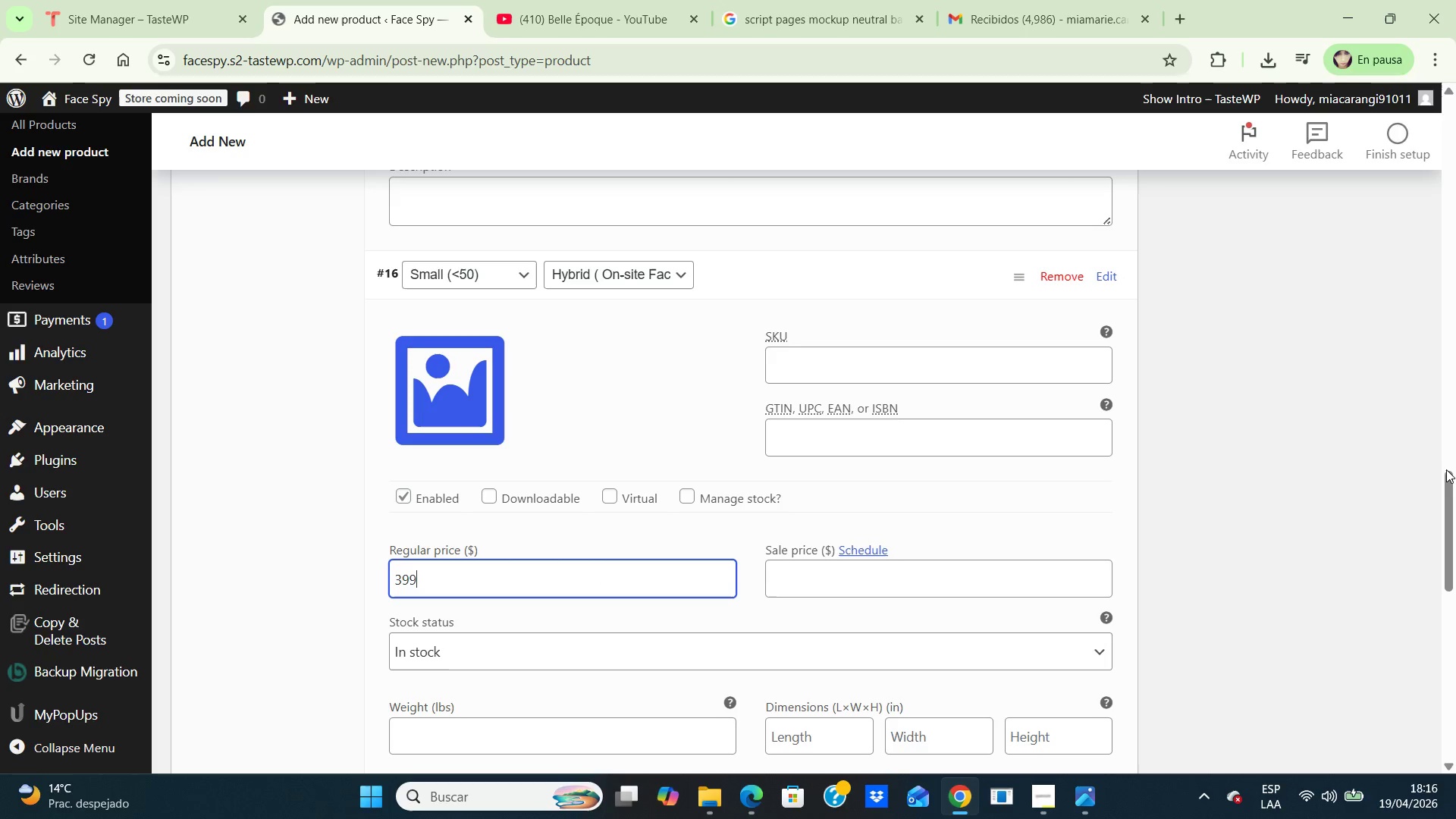 
left_click_drag(start_coordinate=[1447, 469], to_coordinate=[1451, 535])
 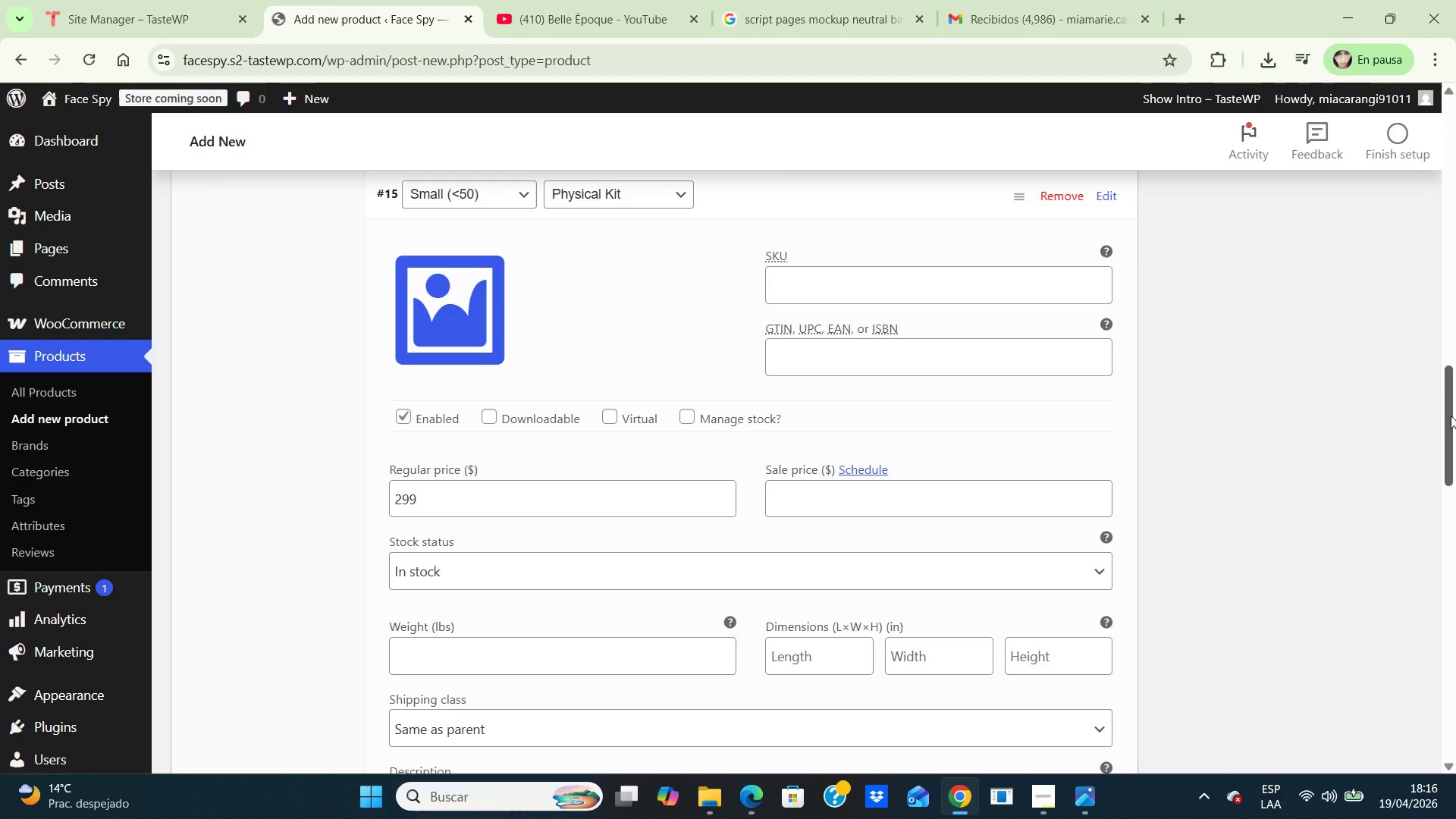 
left_click_drag(start_coordinate=[1451, 415], to_coordinate=[1444, 619])
 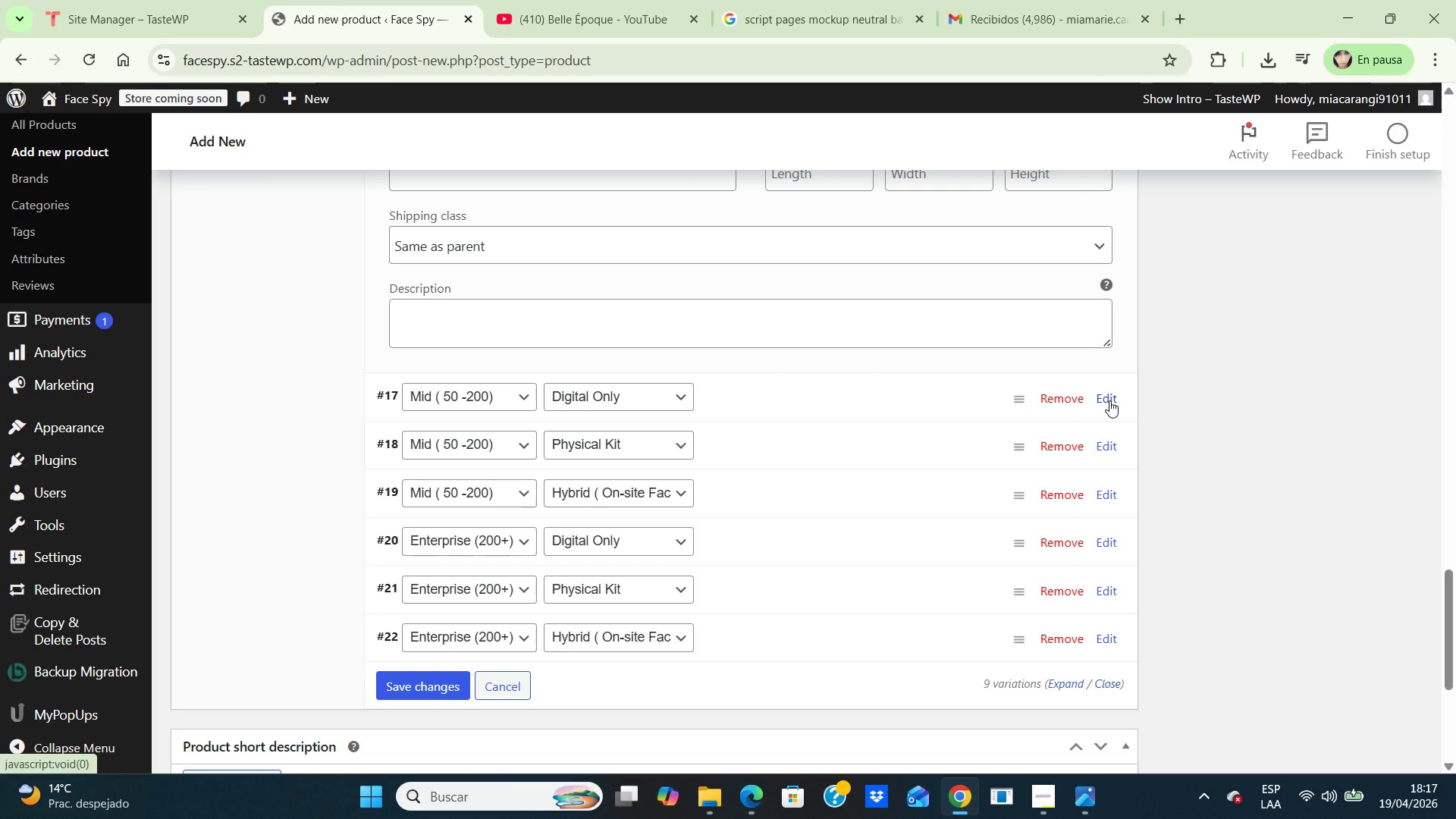 
left_click([1109, 400])
 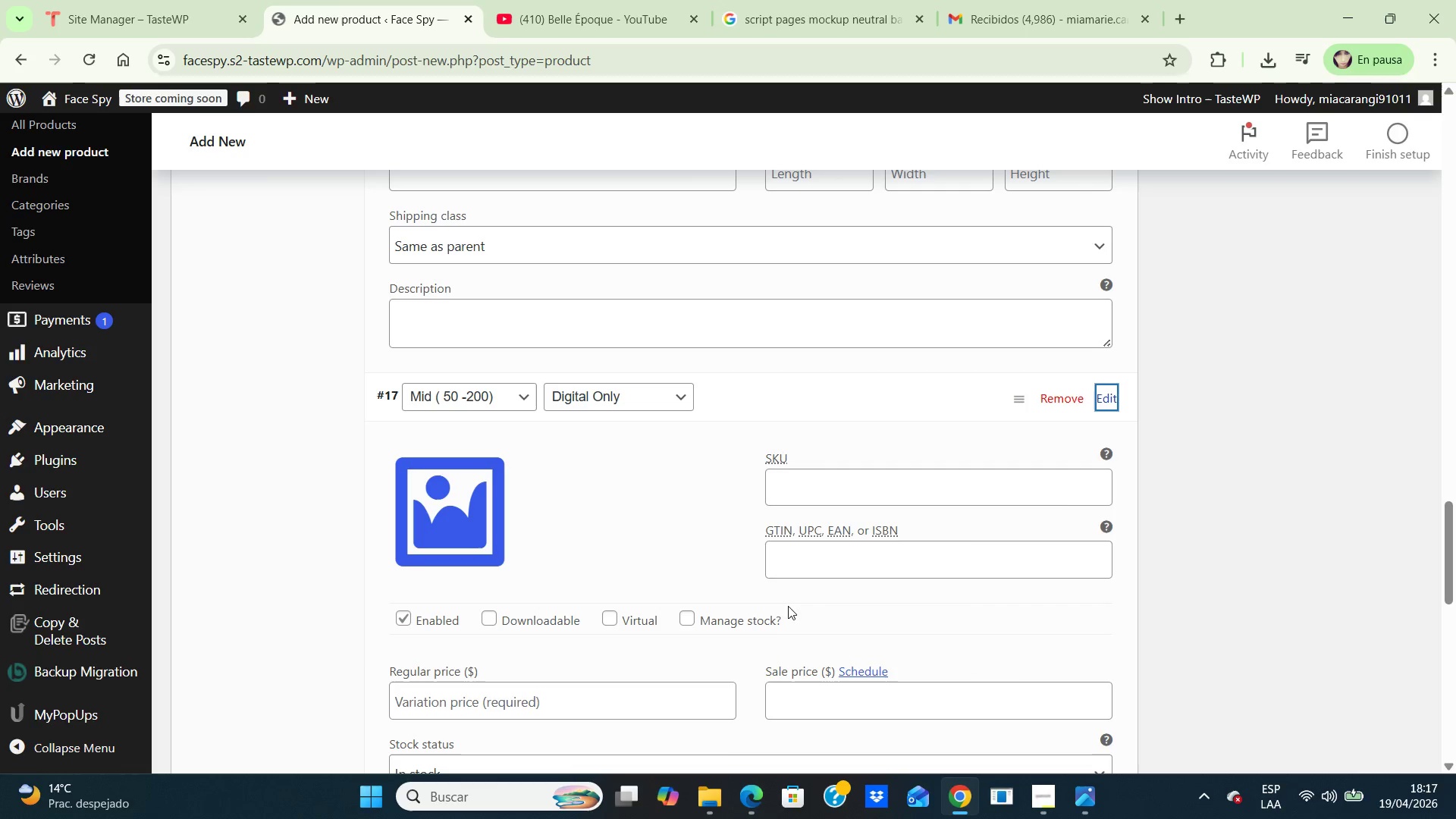 
left_click([609, 704])
 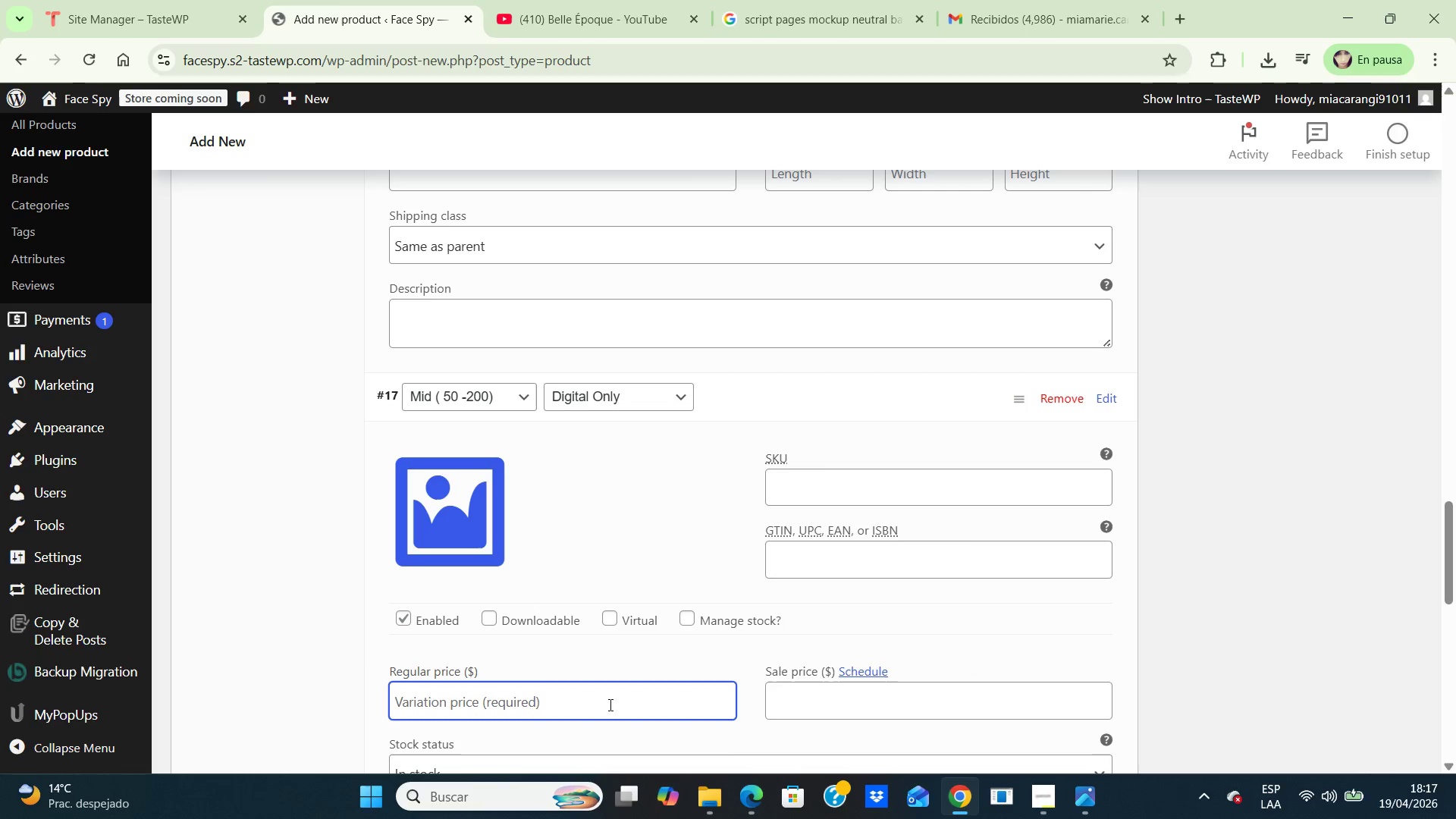 
type(699)
 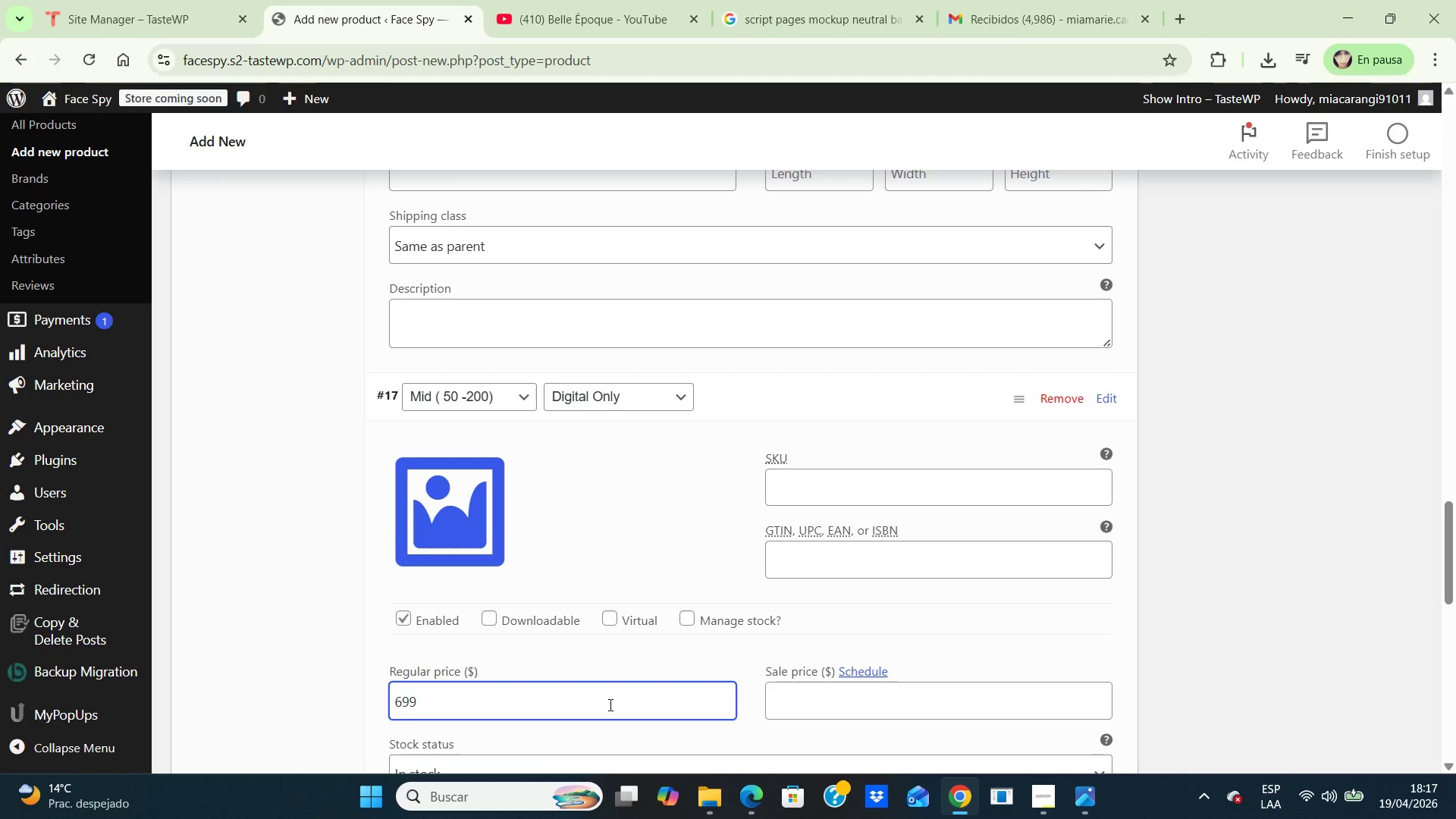 
wait(9.89)
 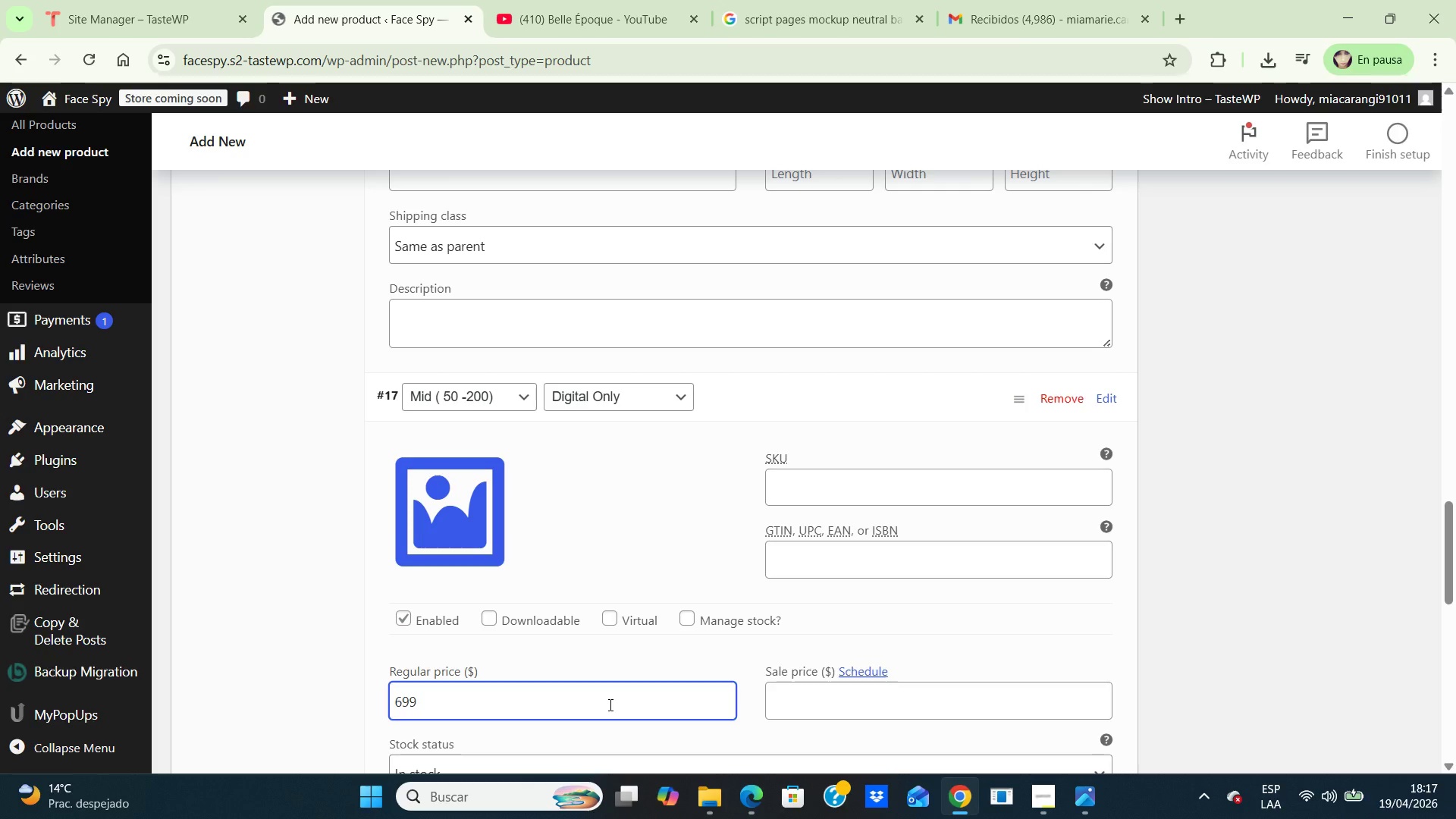 
left_click([1207, 568])
 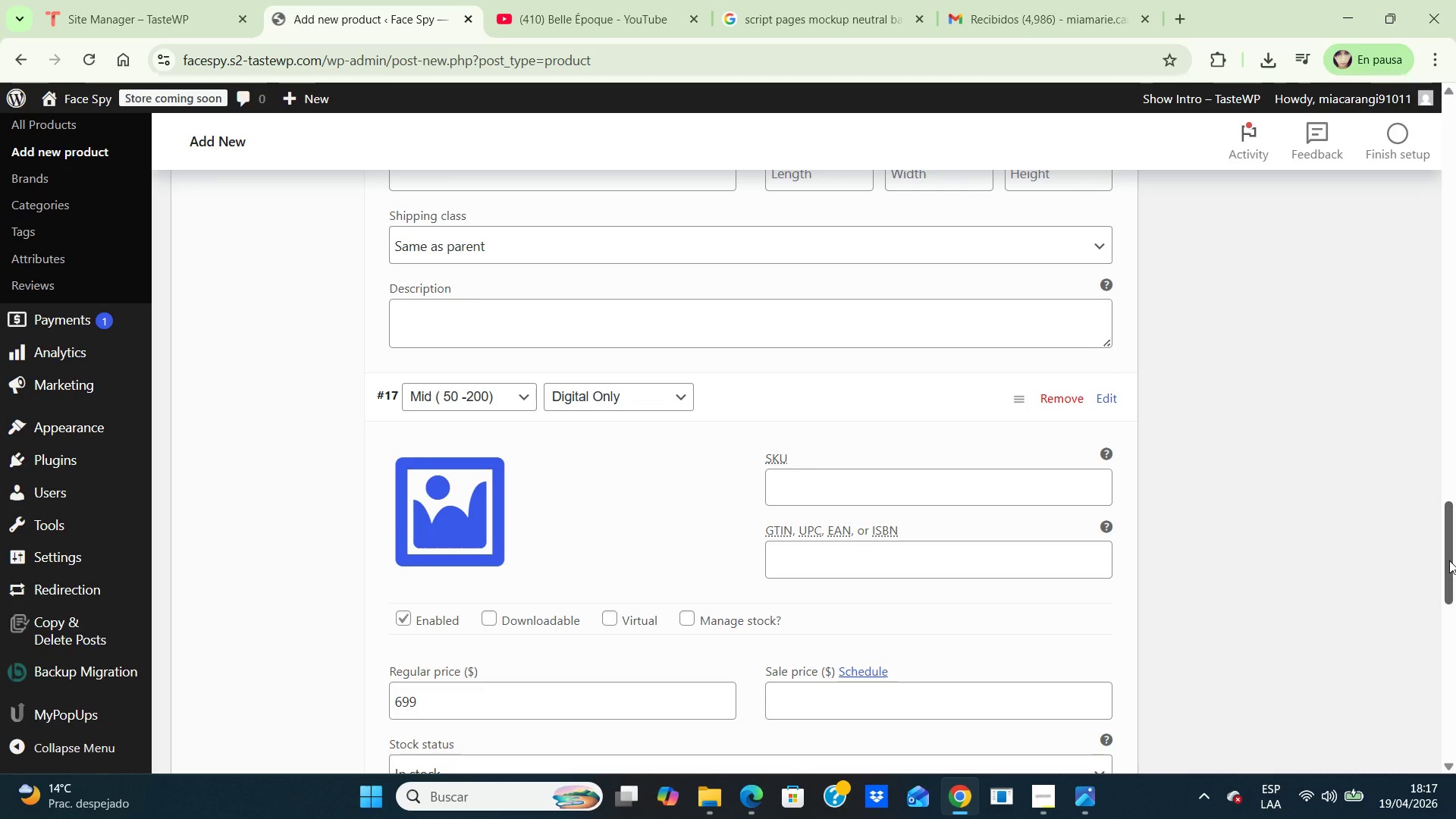 
wait(10.05)
 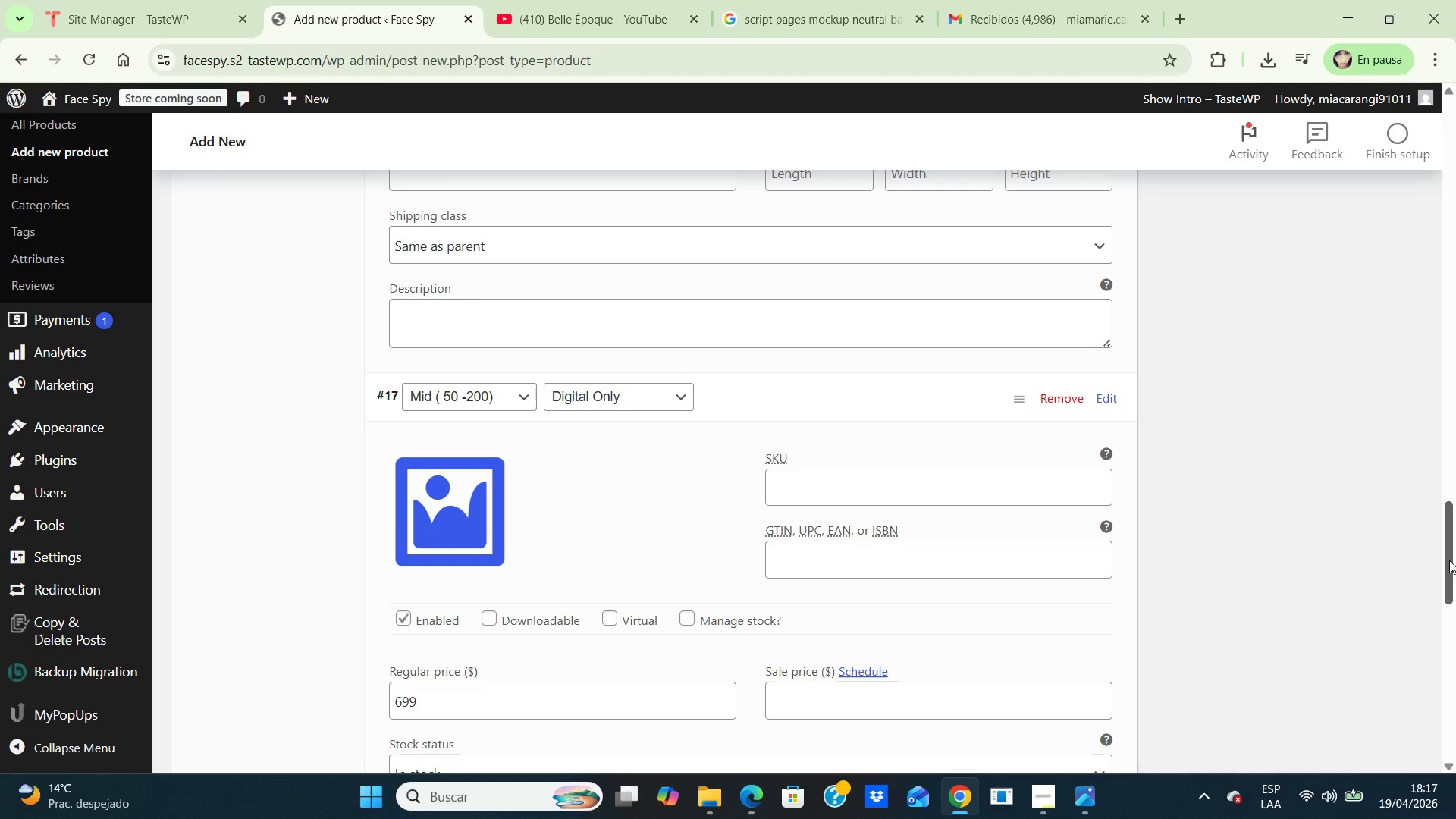 
left_click([667, 394])
 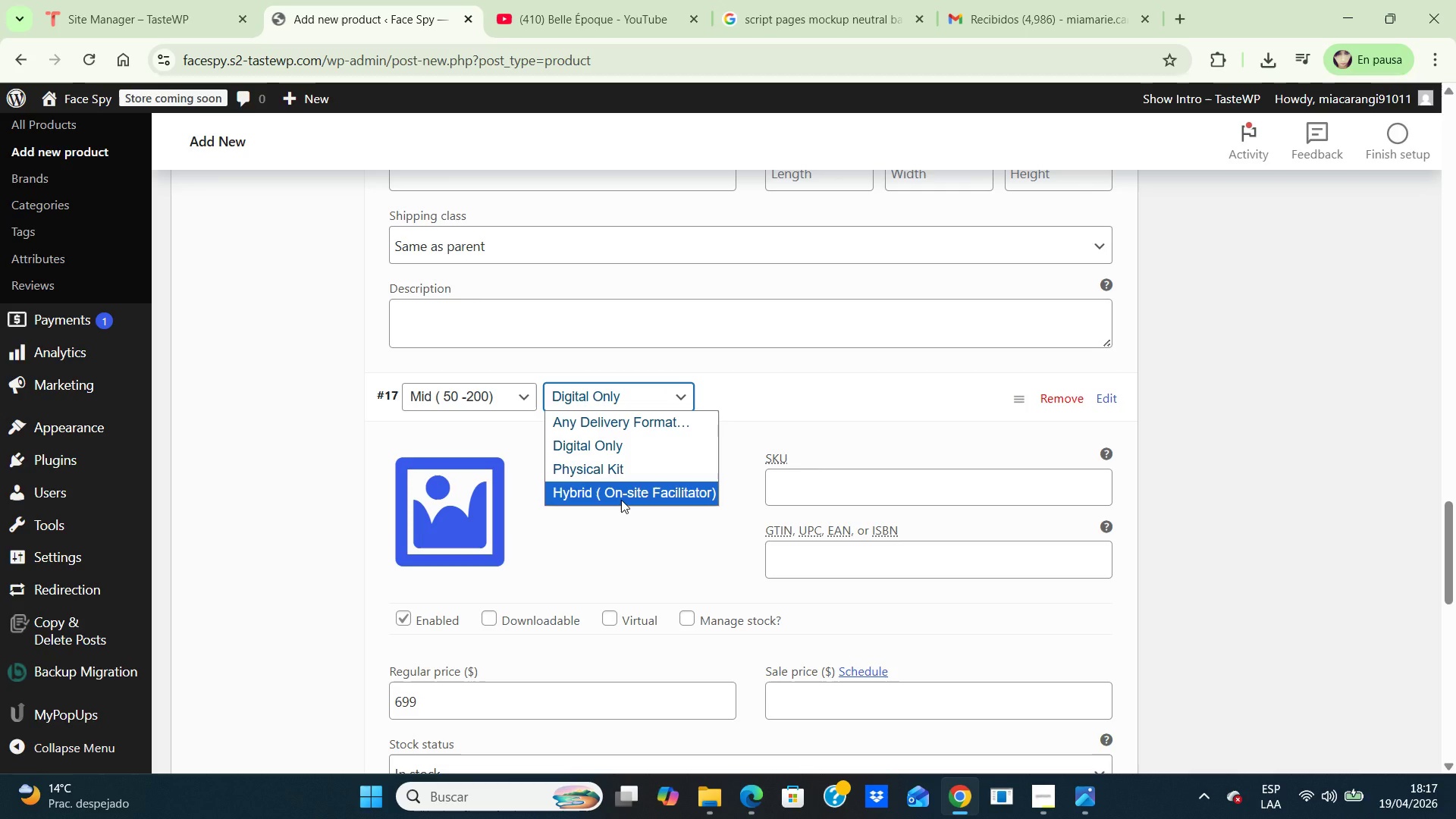 
left_click([621, 500])
 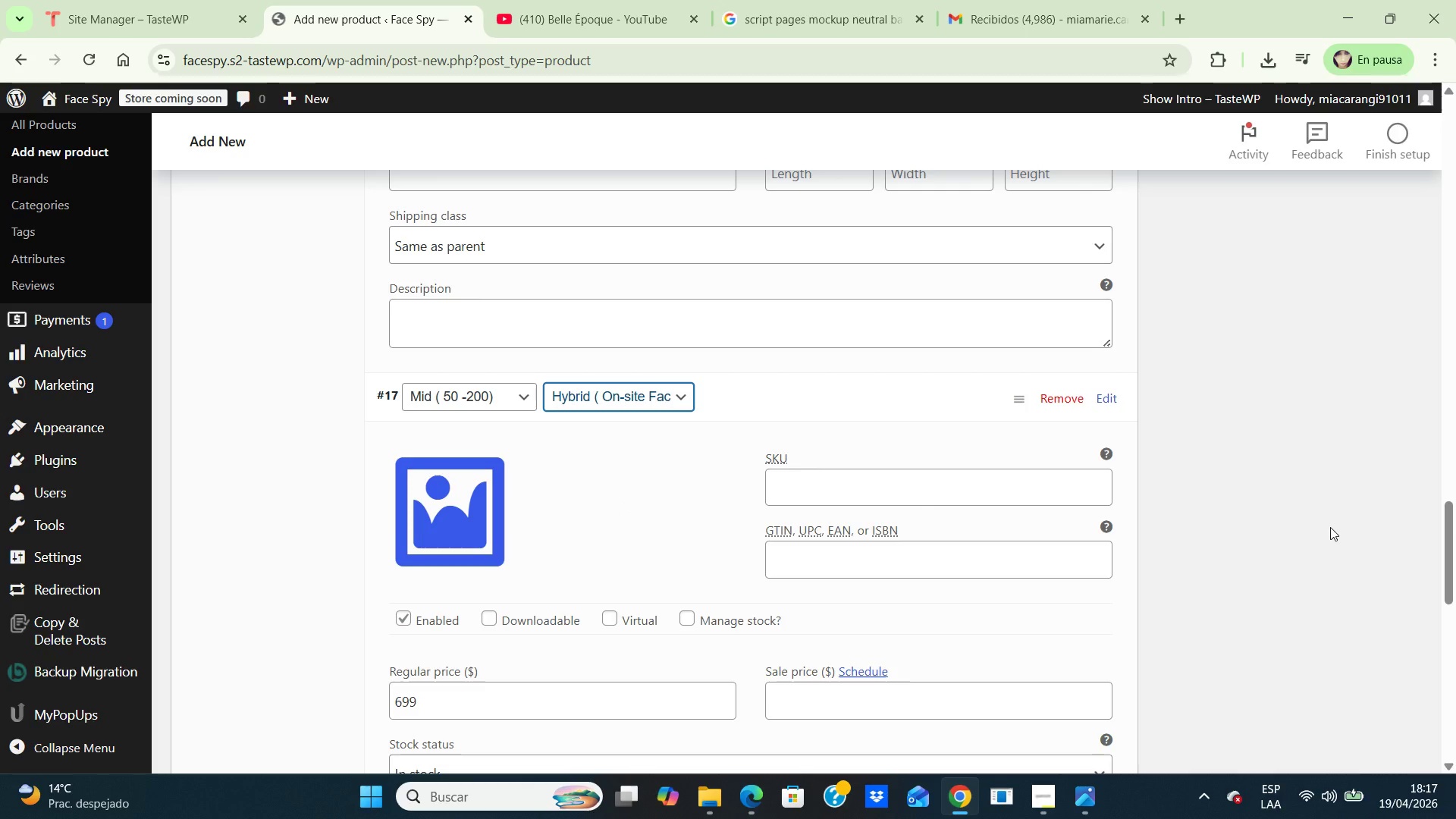 
left_click_drag(start_coordinate=[1445, 529], to_coordinate=[1455, 620])
 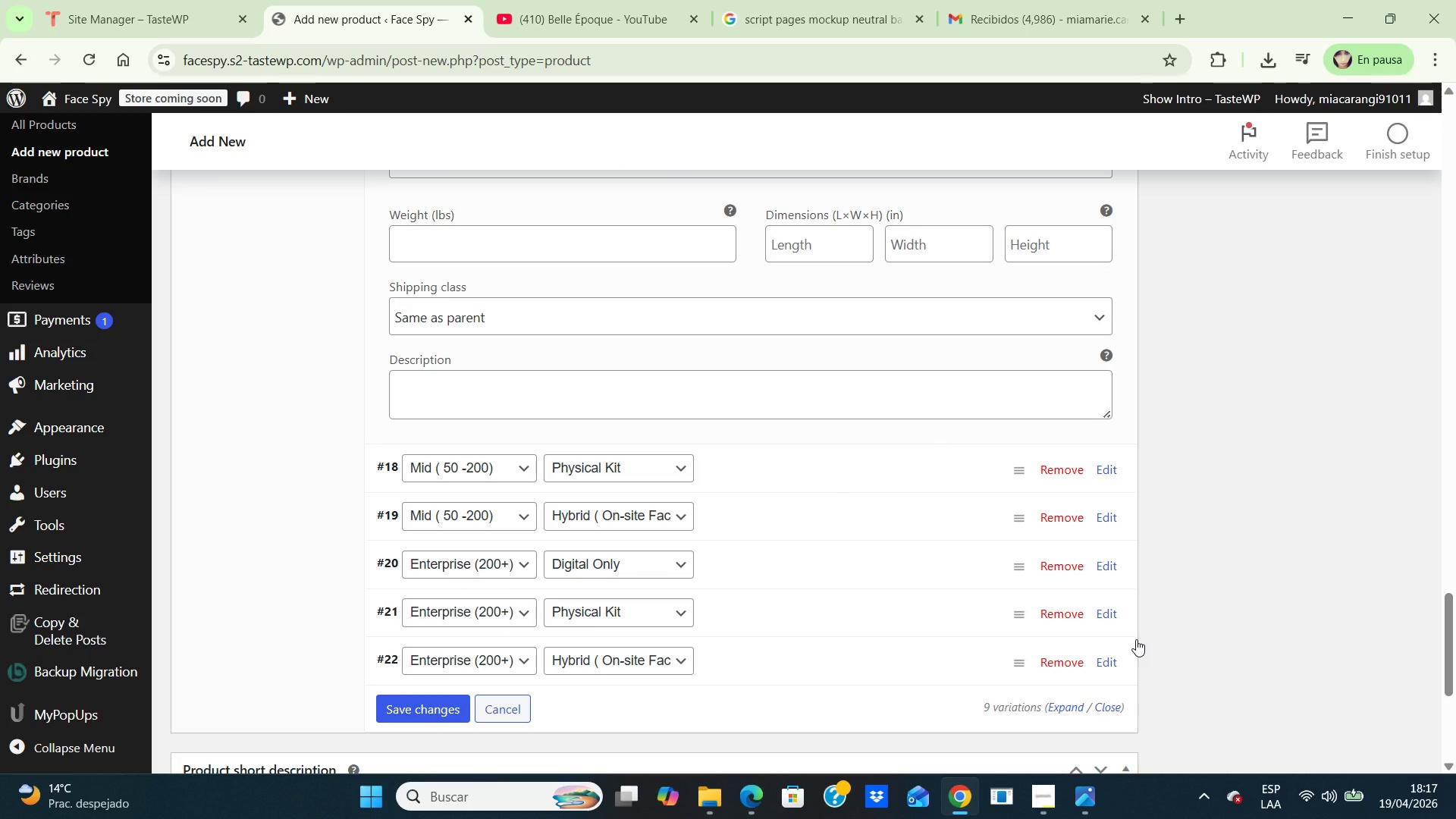 
wait(8.36)
 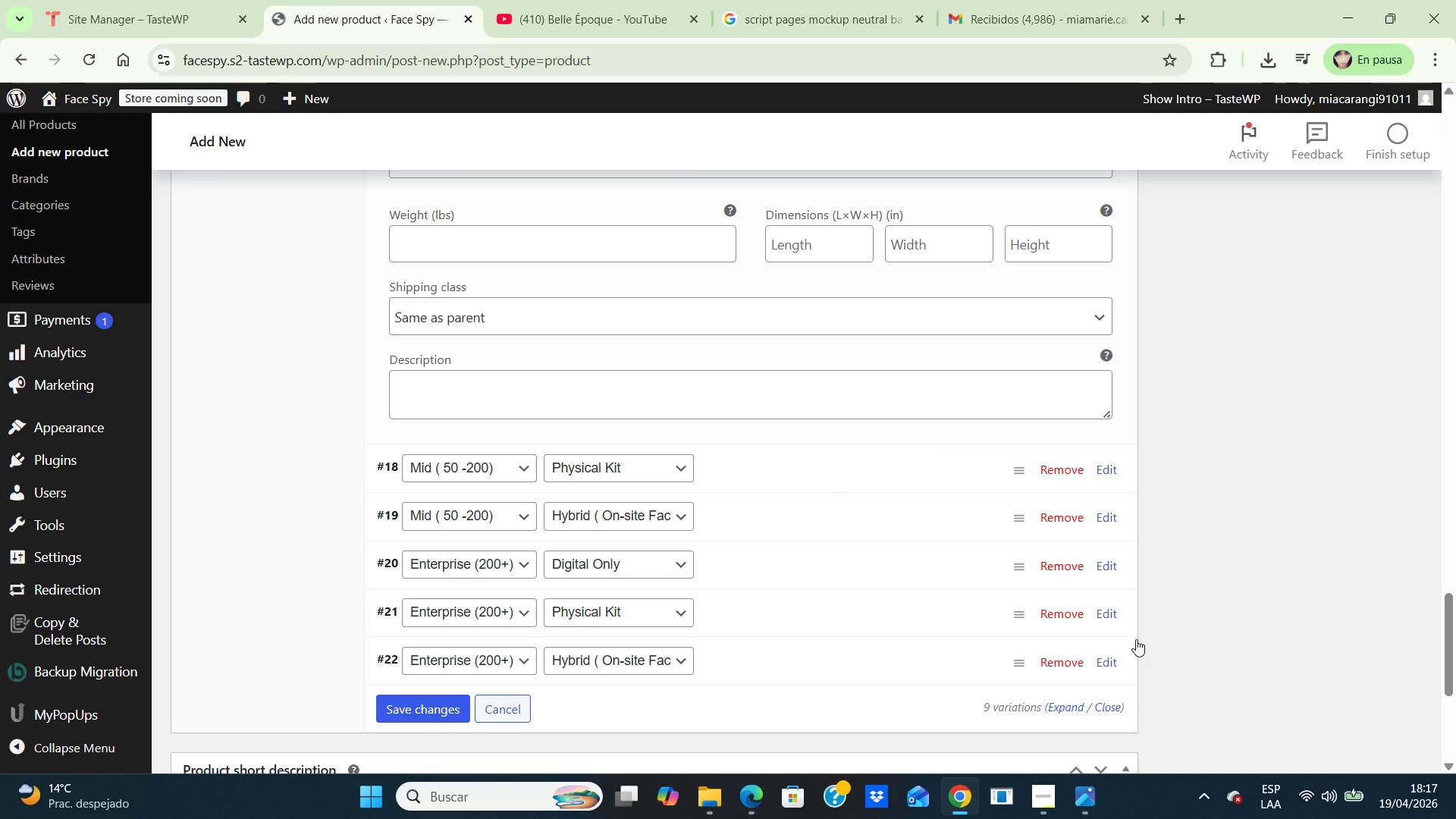 
left_click_drag(start_coordinate=[1447, 611], to_coordinate=[1397, 240])
 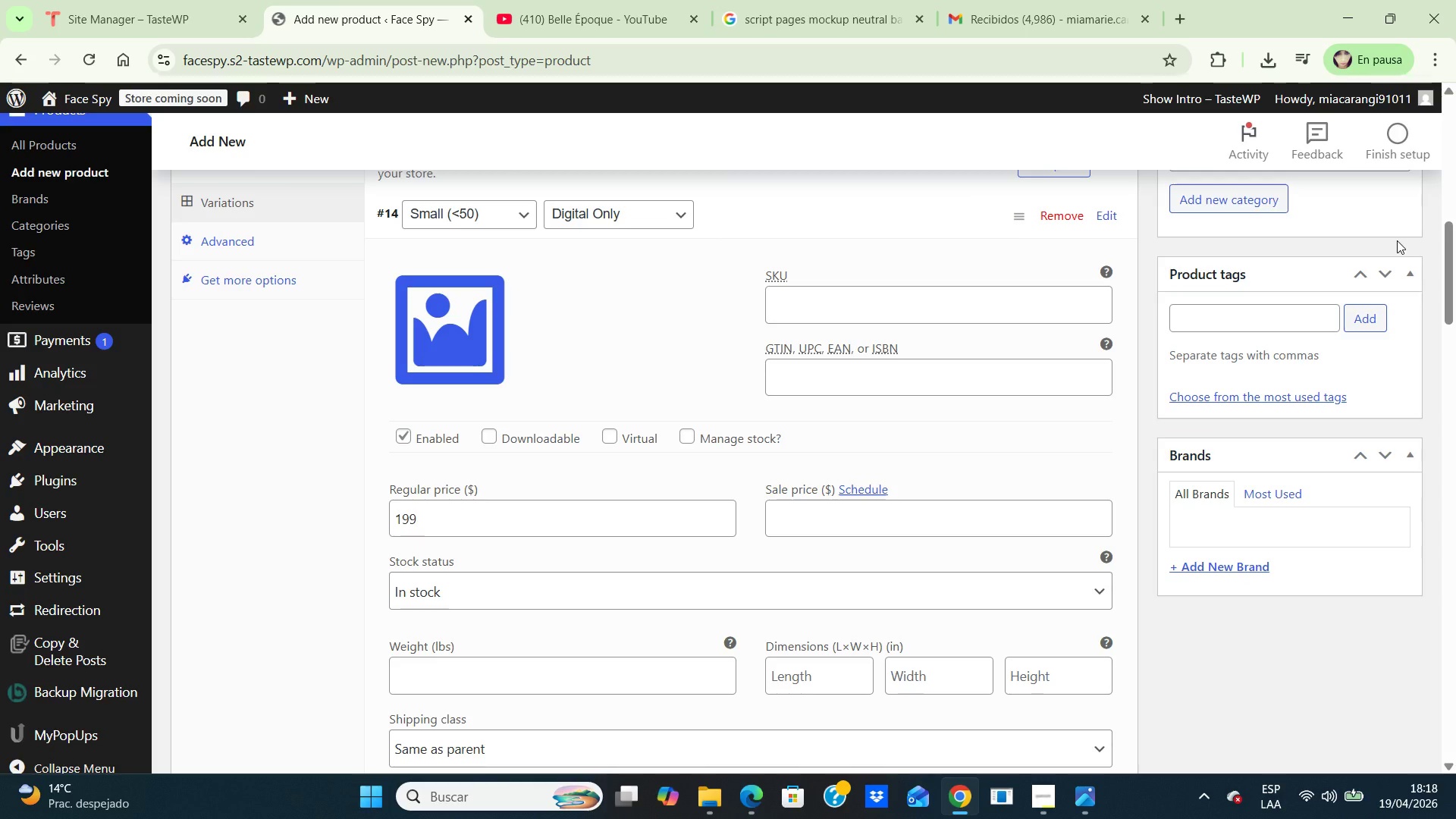 
wait(14.73)
 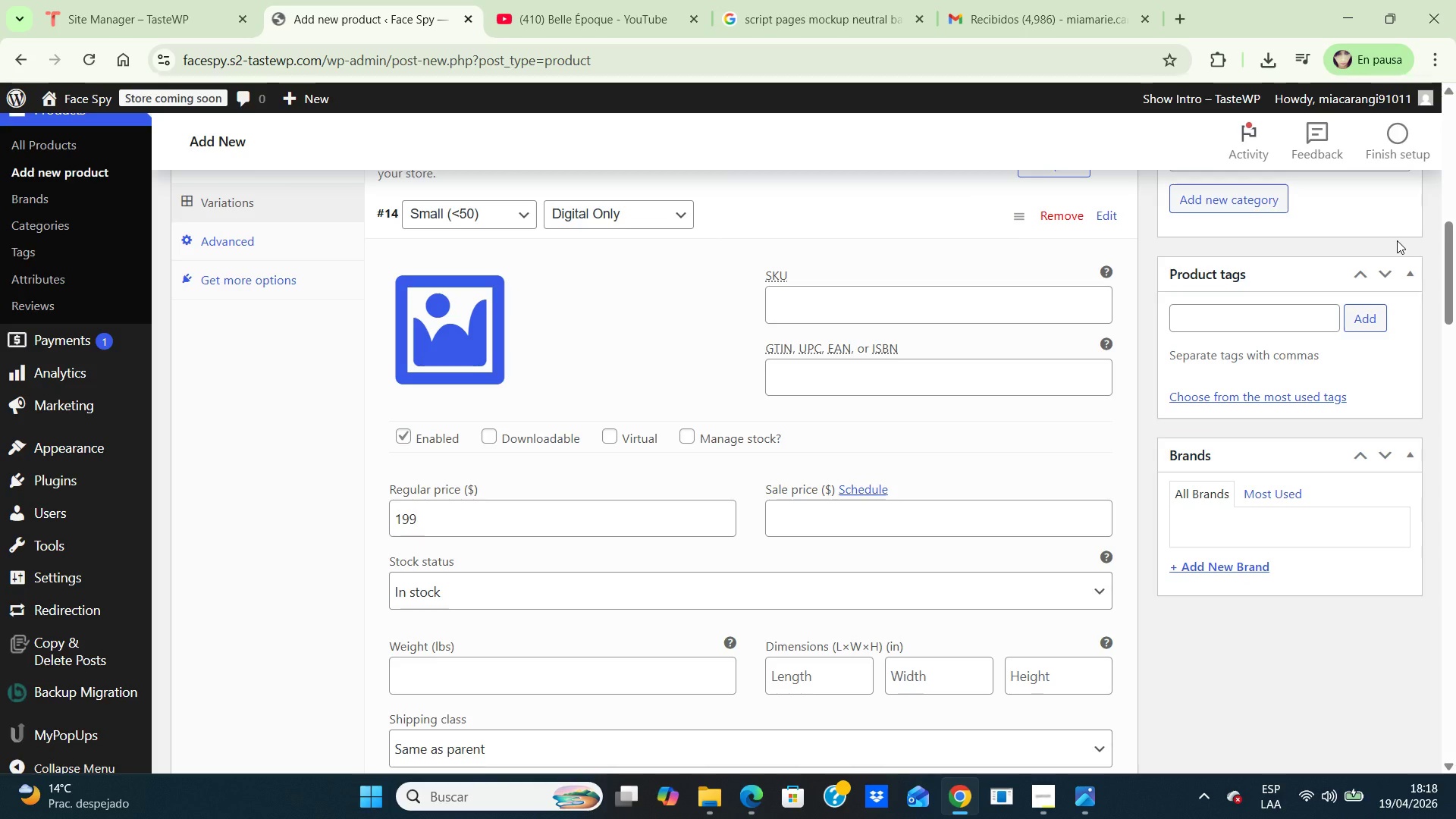 
key(ArrowDown)
 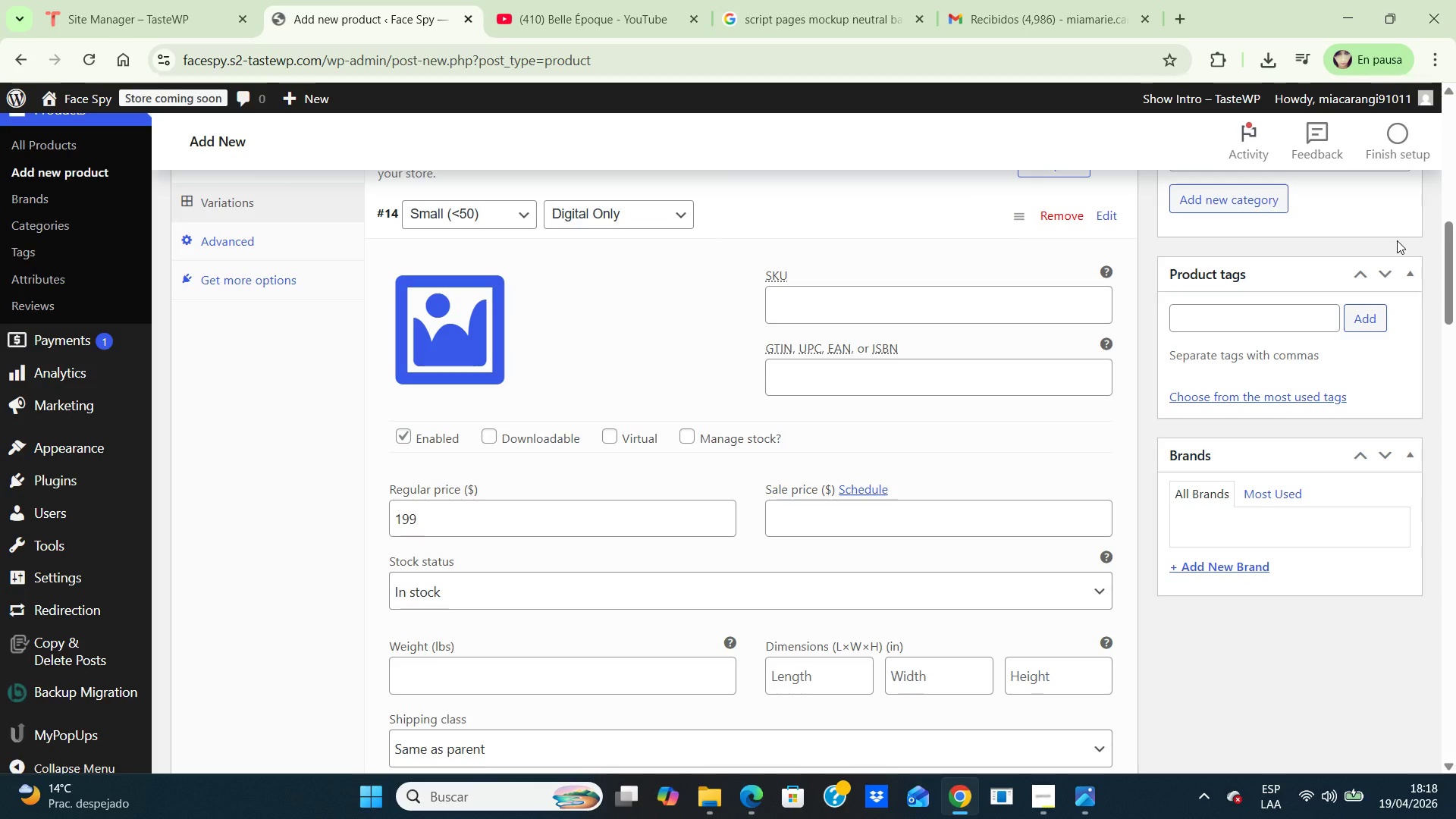 
key(ArrowDown)
 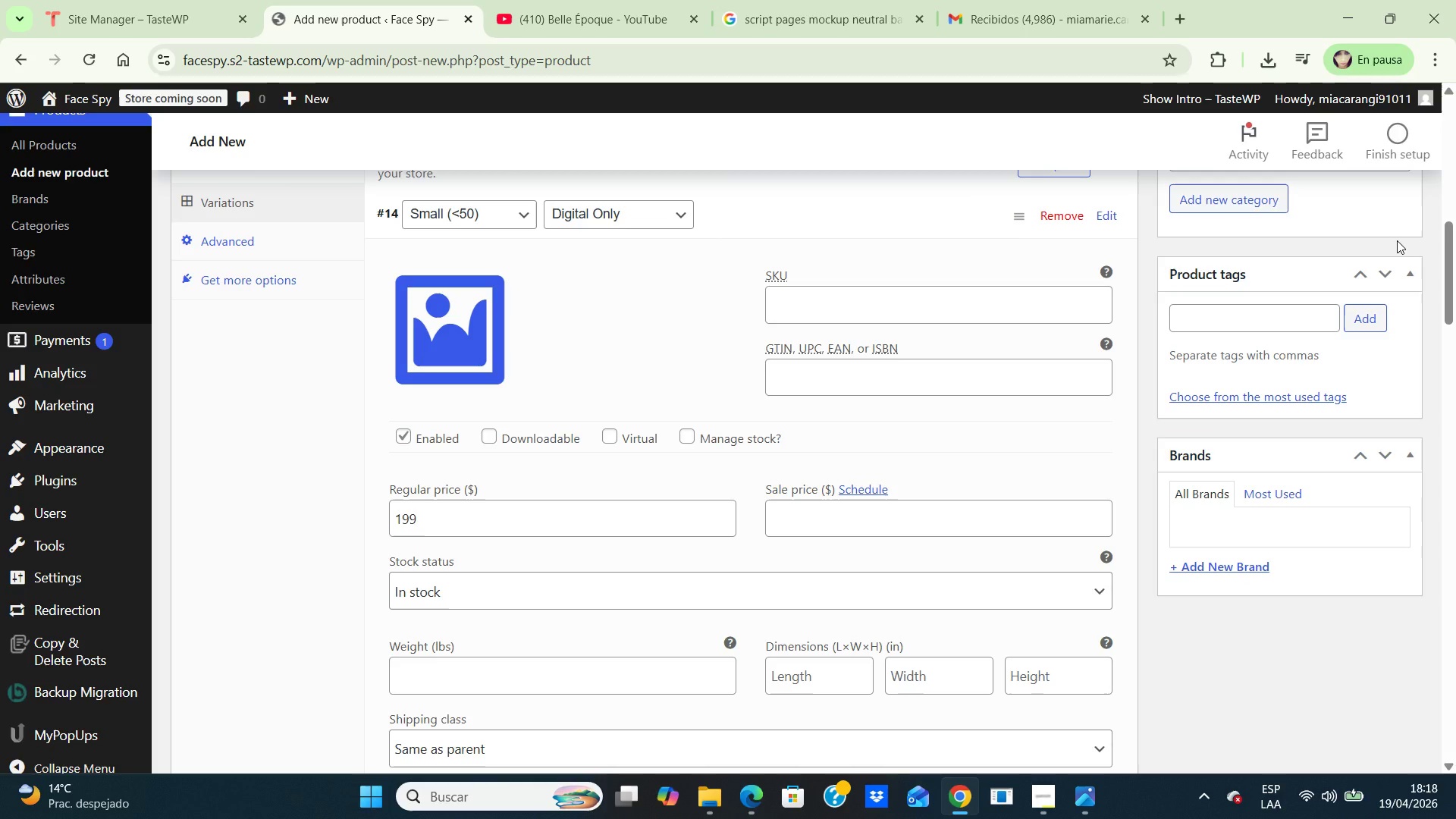 
wait(11.39)
 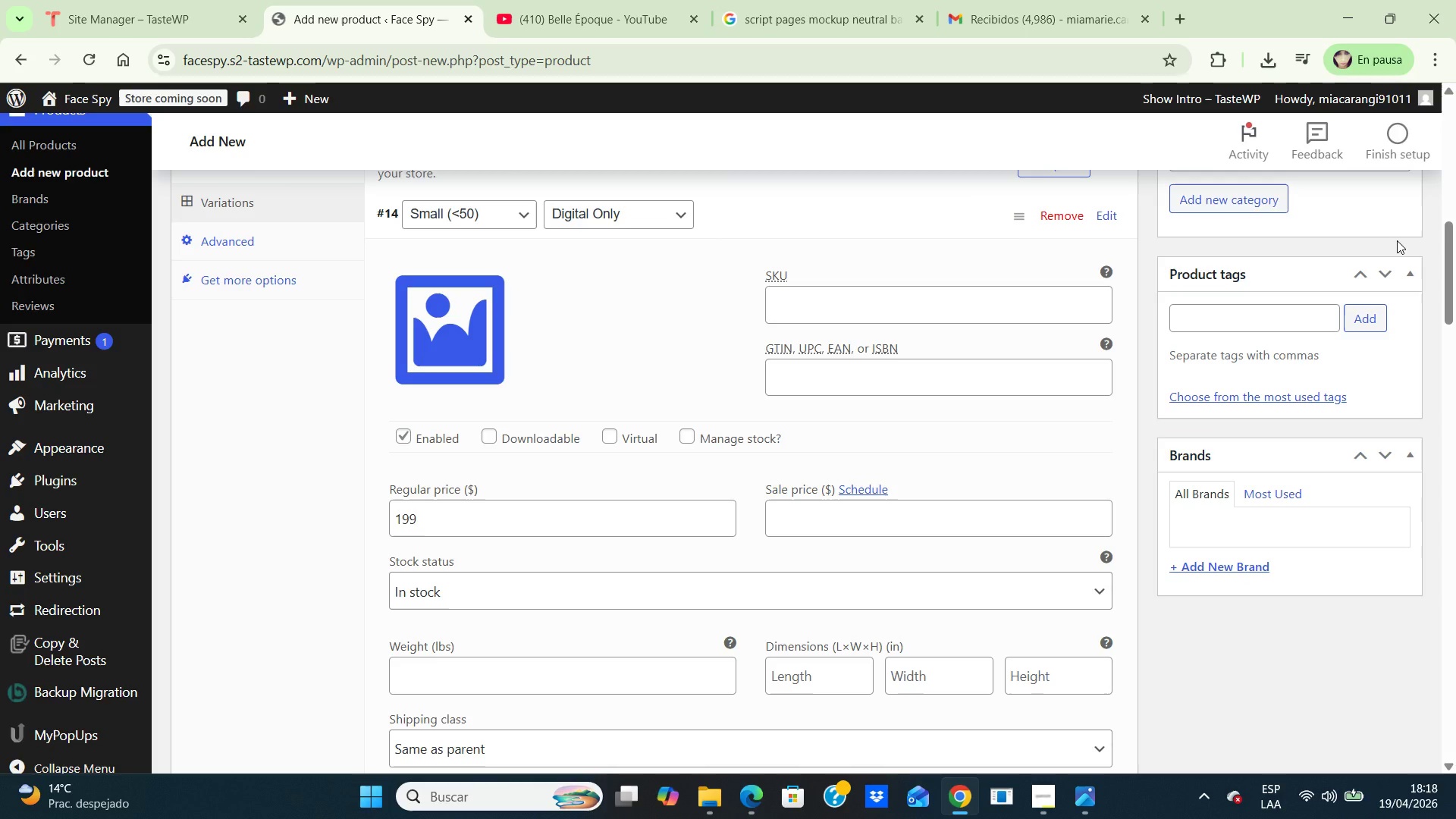 
hold_key(key=ArrowDown, duration=0.5)
 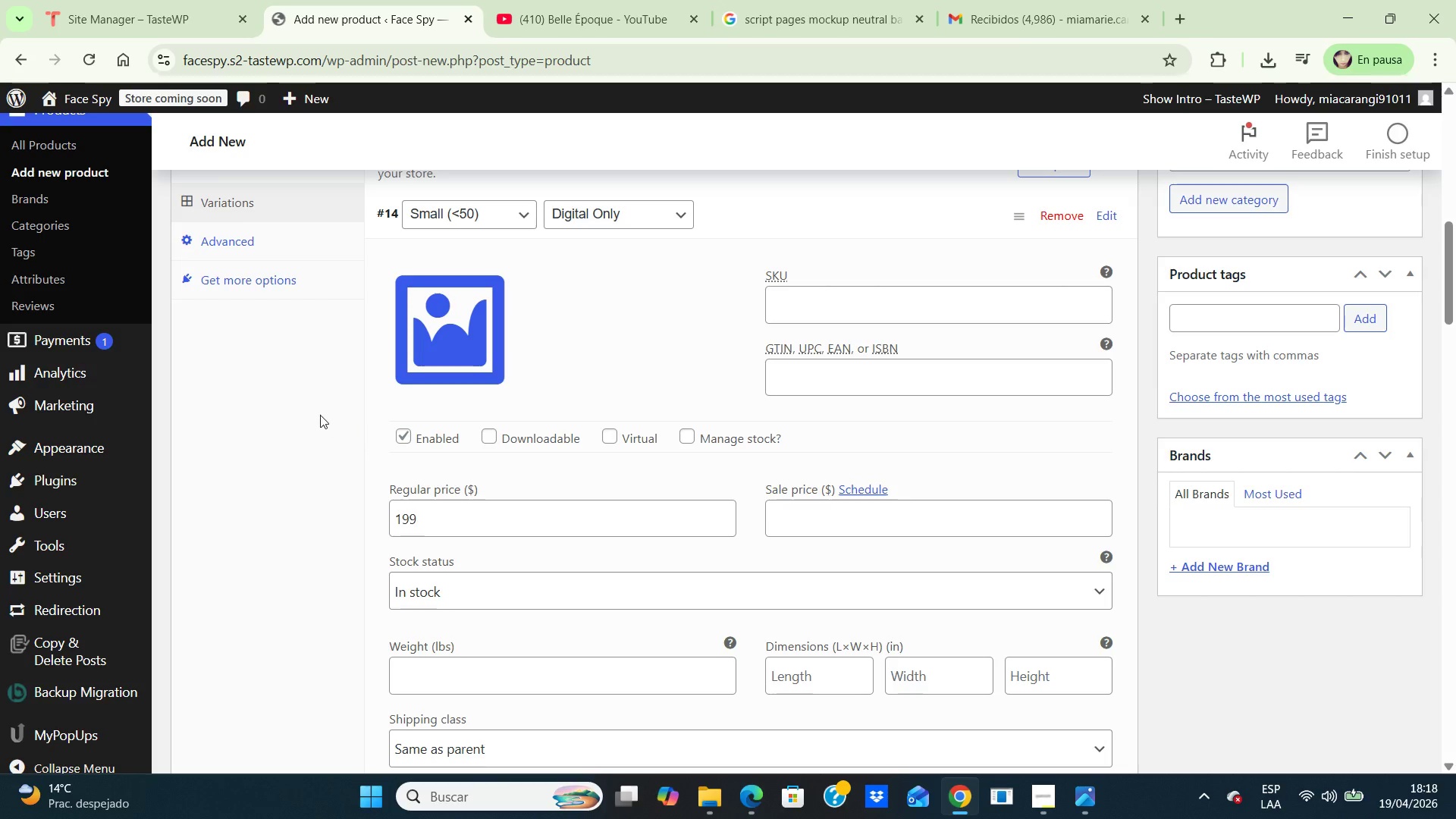 
left_click([315, 414])
 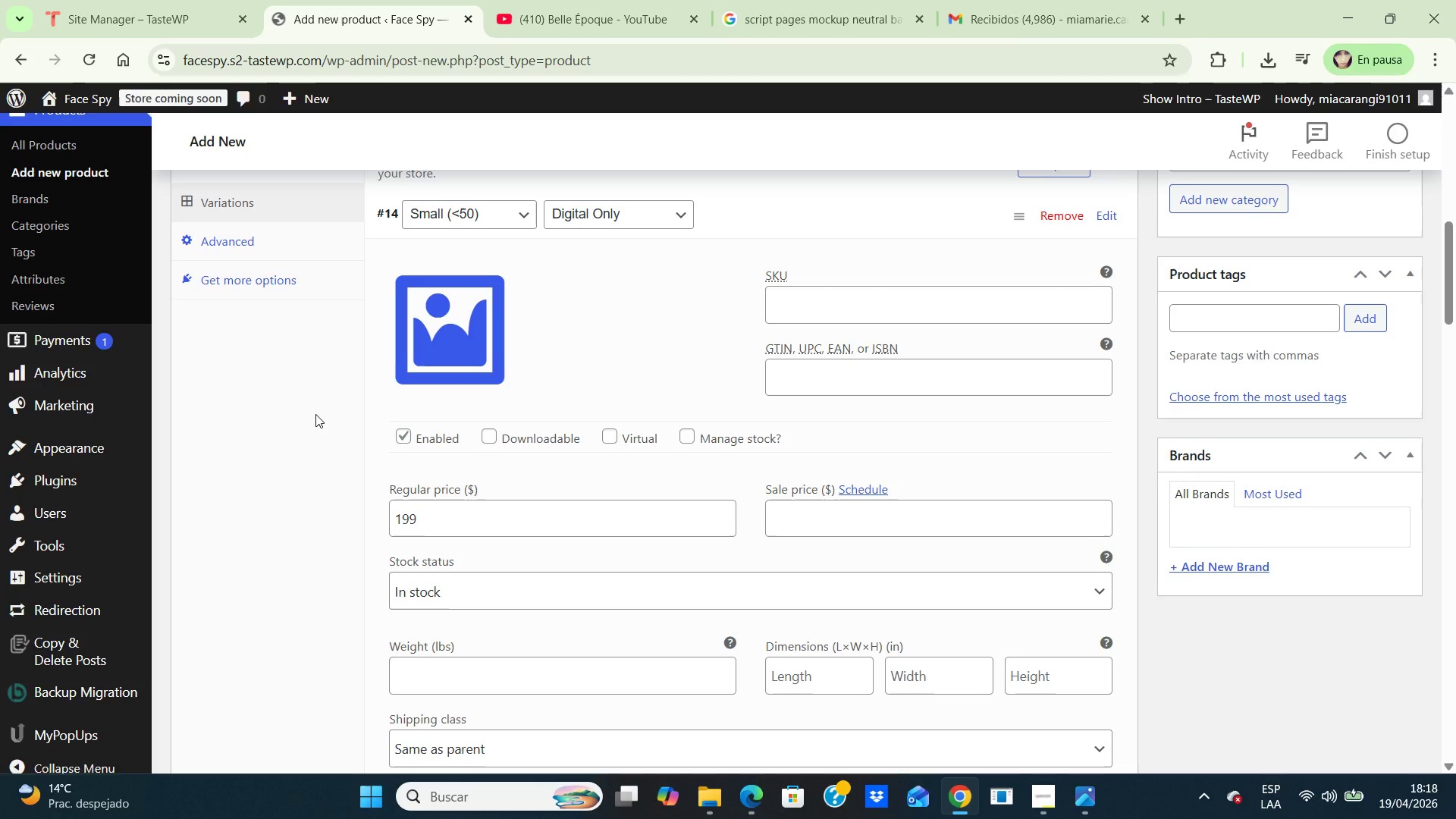 
hold_key(key=ArrowDown, duration=0.78)
 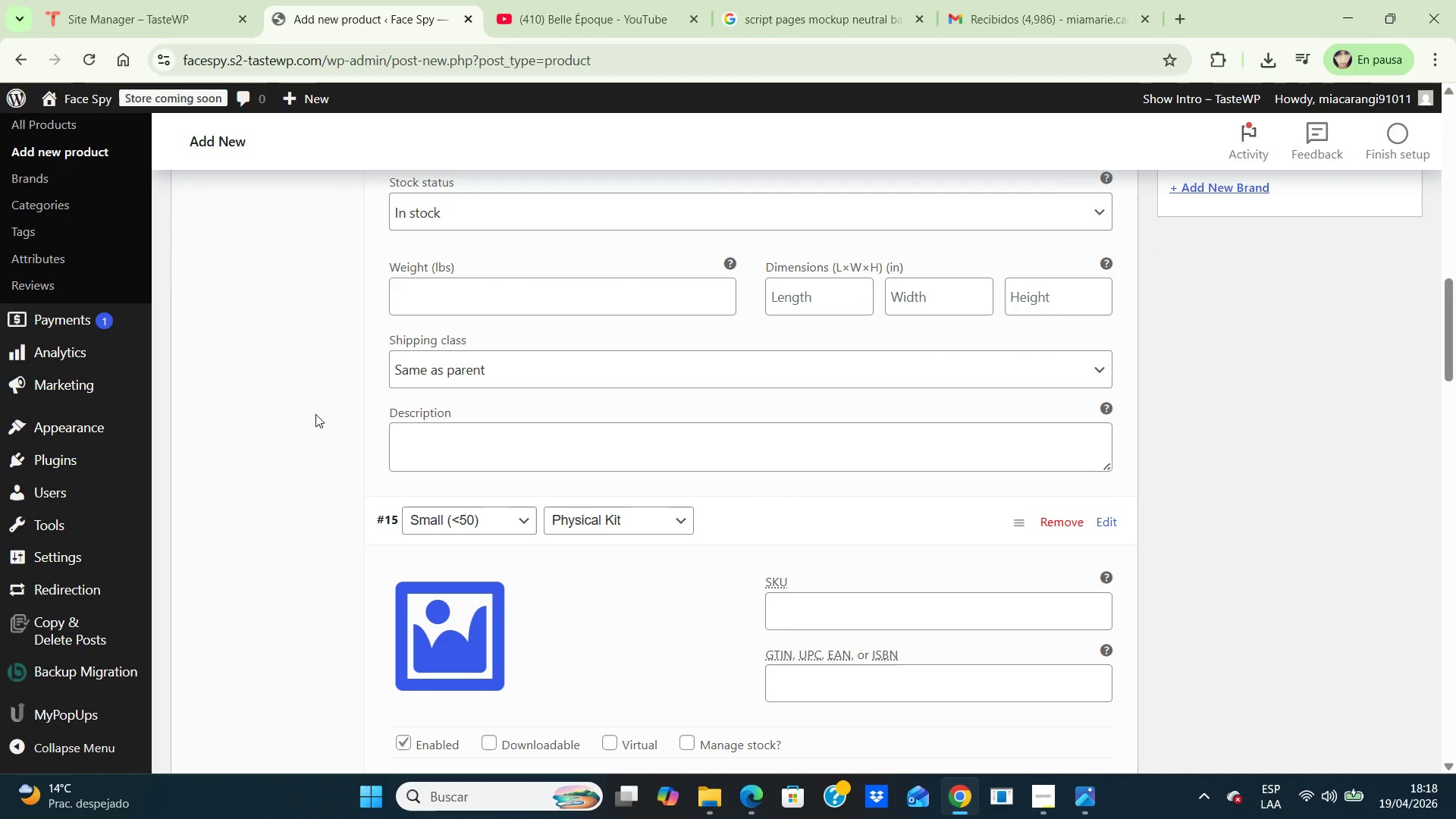 
key(ArrowDown)
 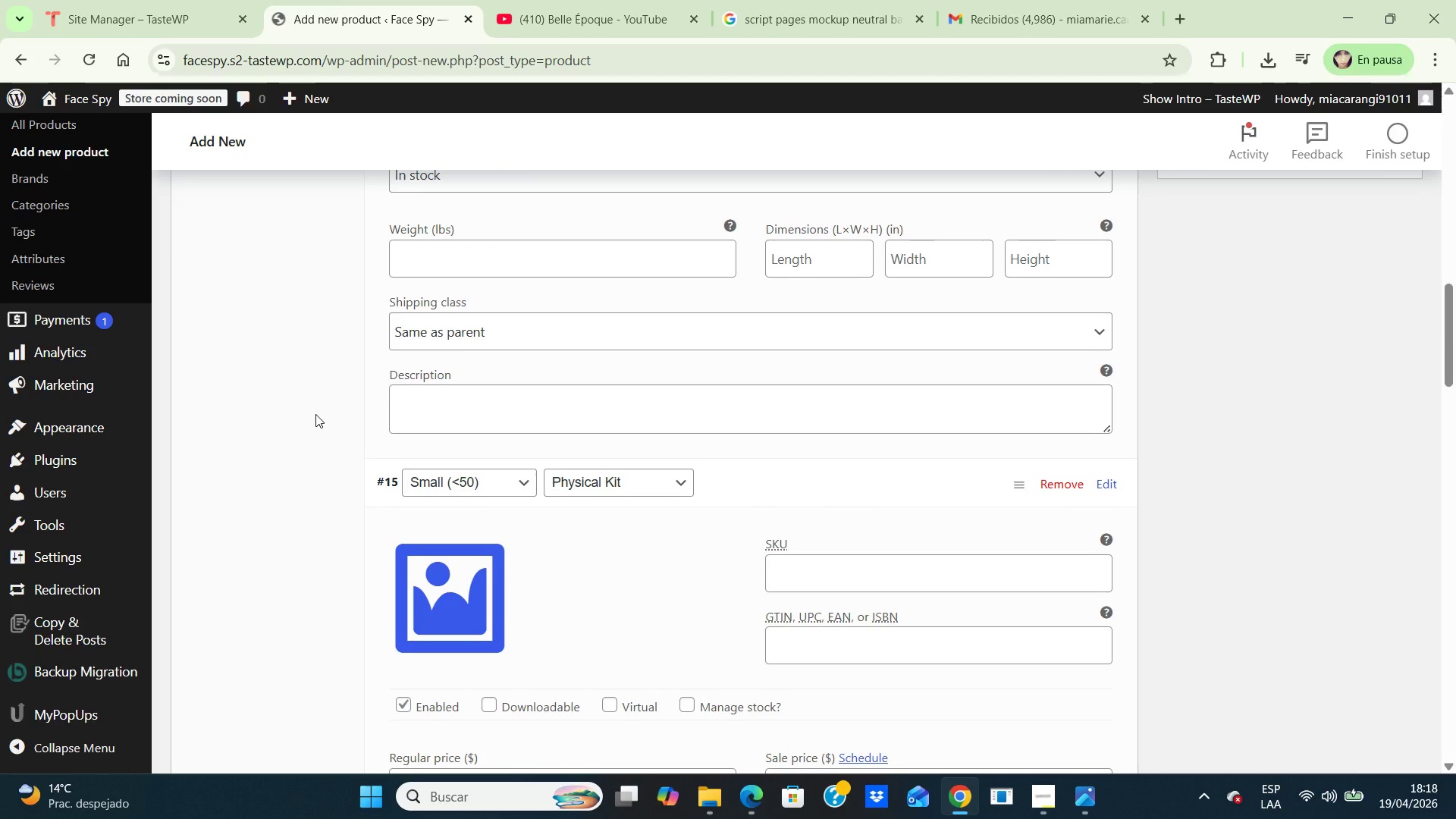 
key(ArrowDown)
 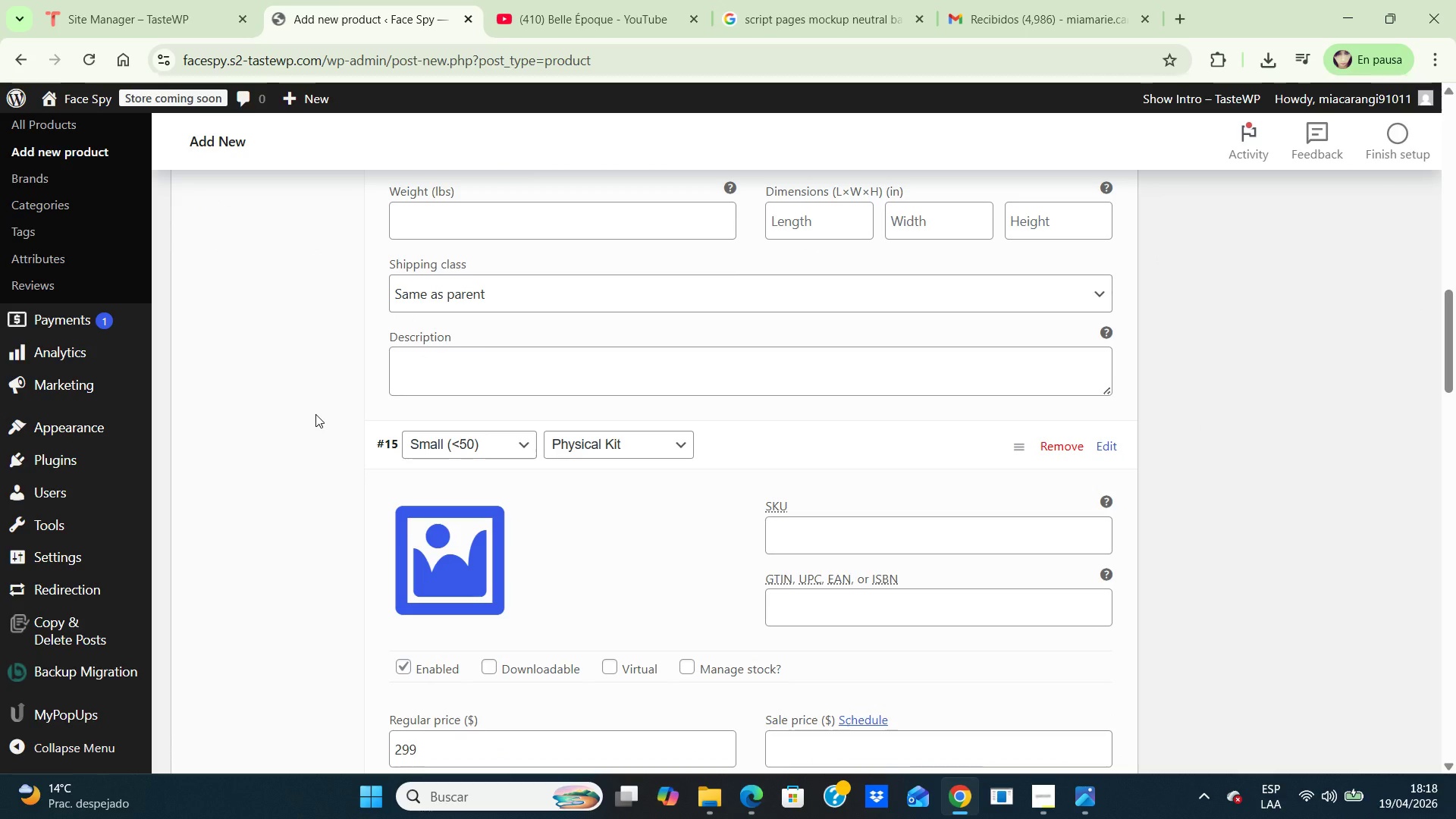 
key(ArrowDown)
 